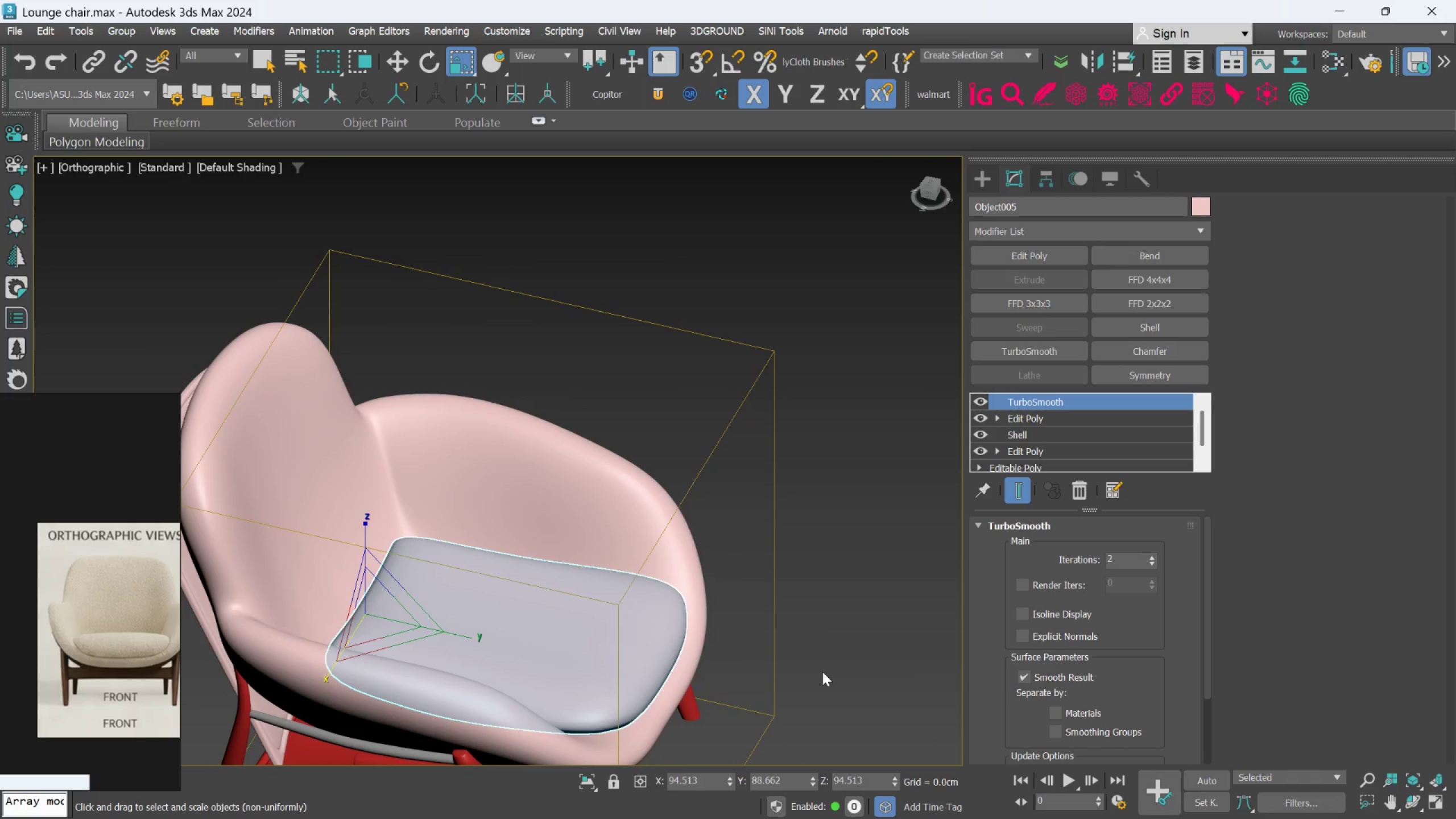 
hold_key(key=AltLeft, duration=1.5)
 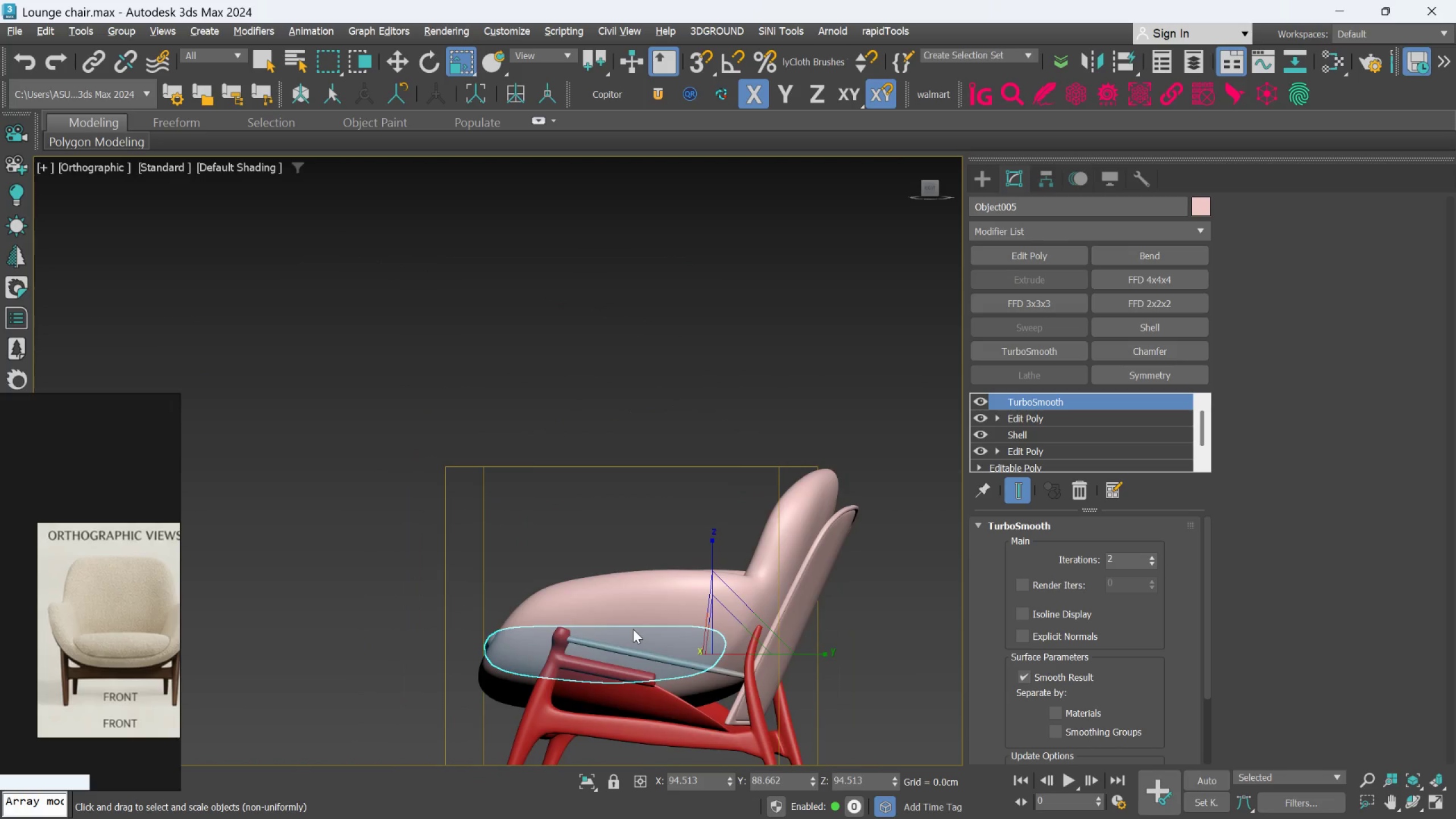 
scroll: coordinate [822, 672], scroll_direction: down, amount: 1.0
 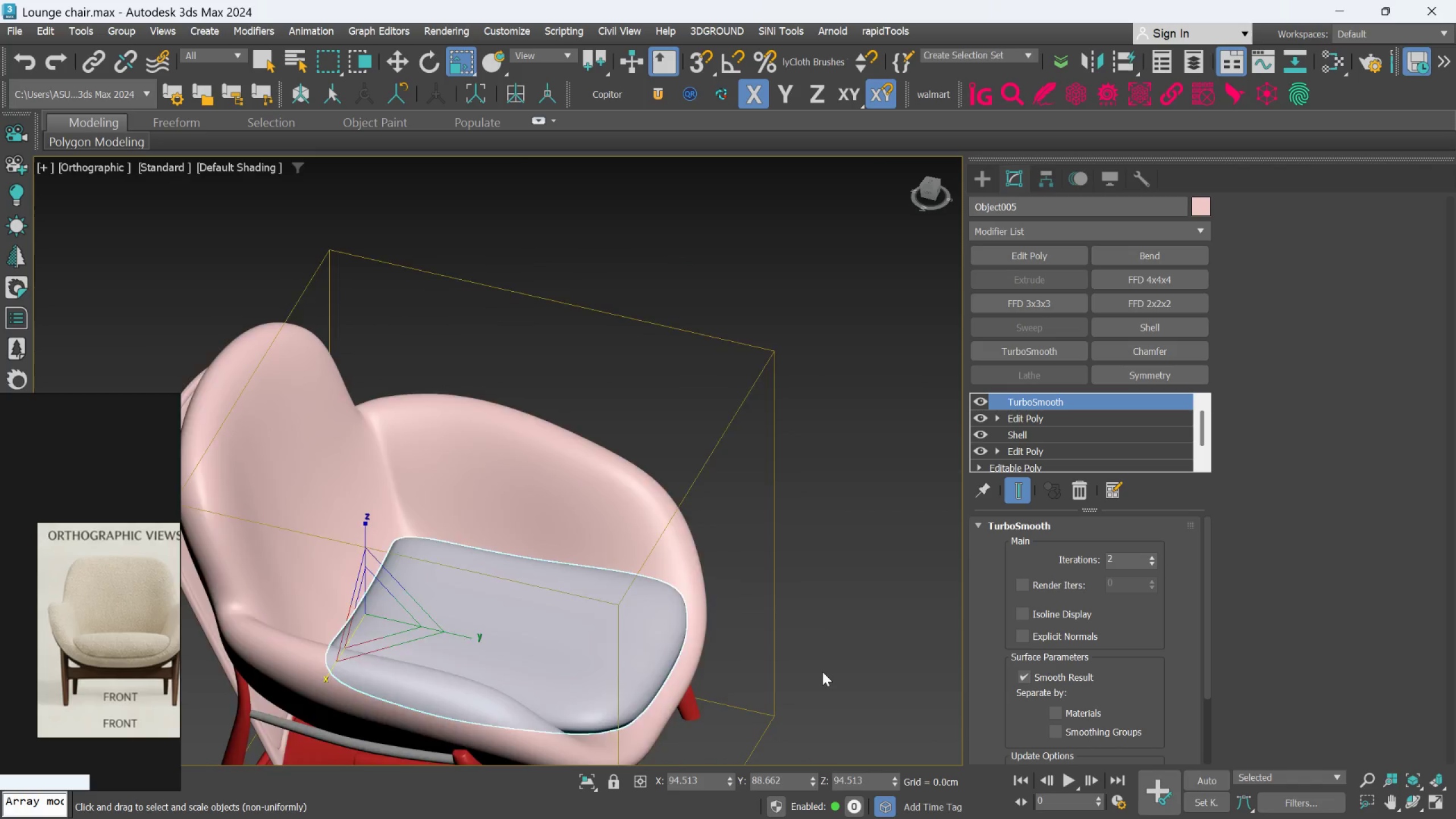 
hold_key(key=AltLeft, duration=1.12)
 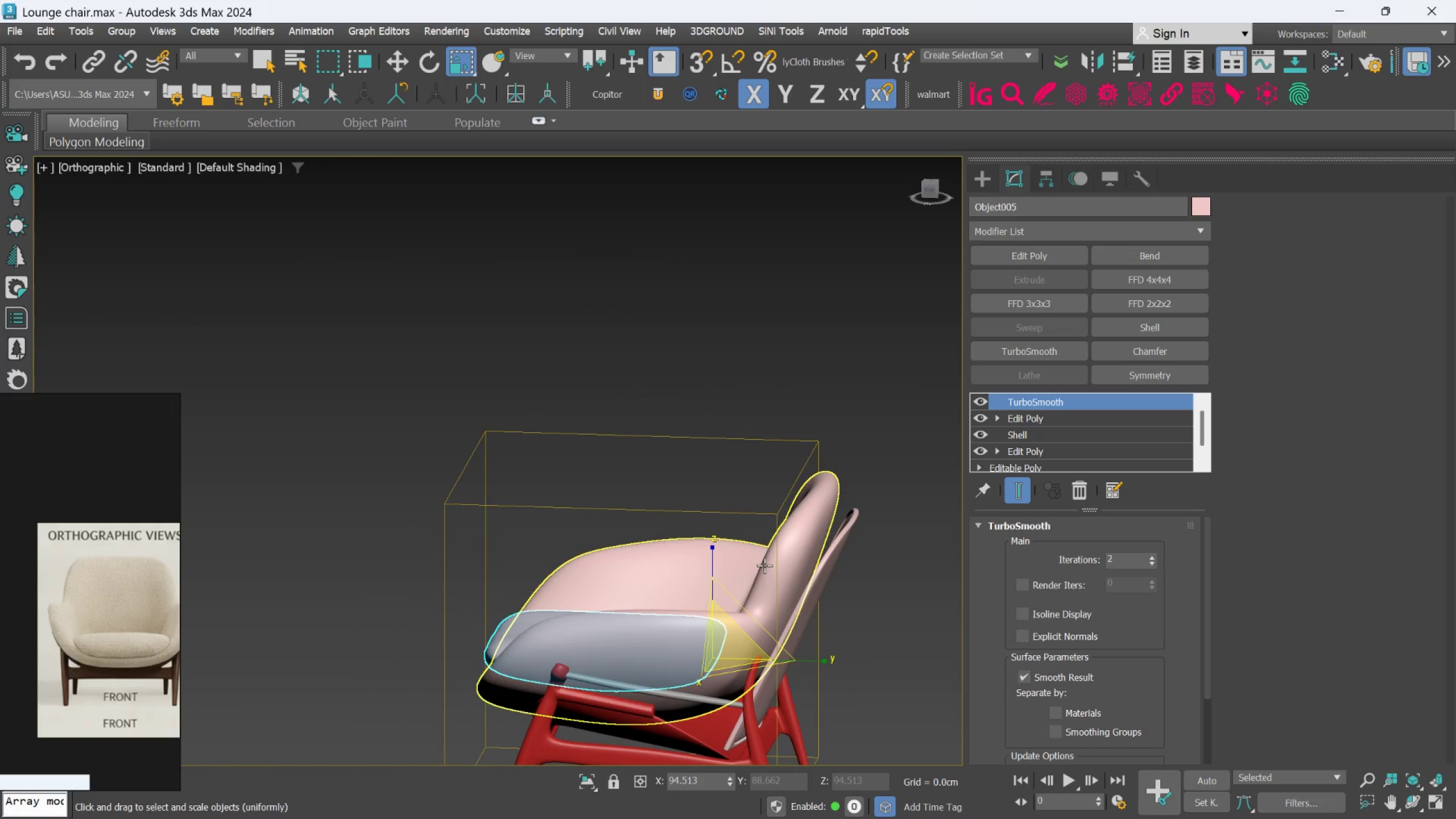 
left_click([764, 565])
 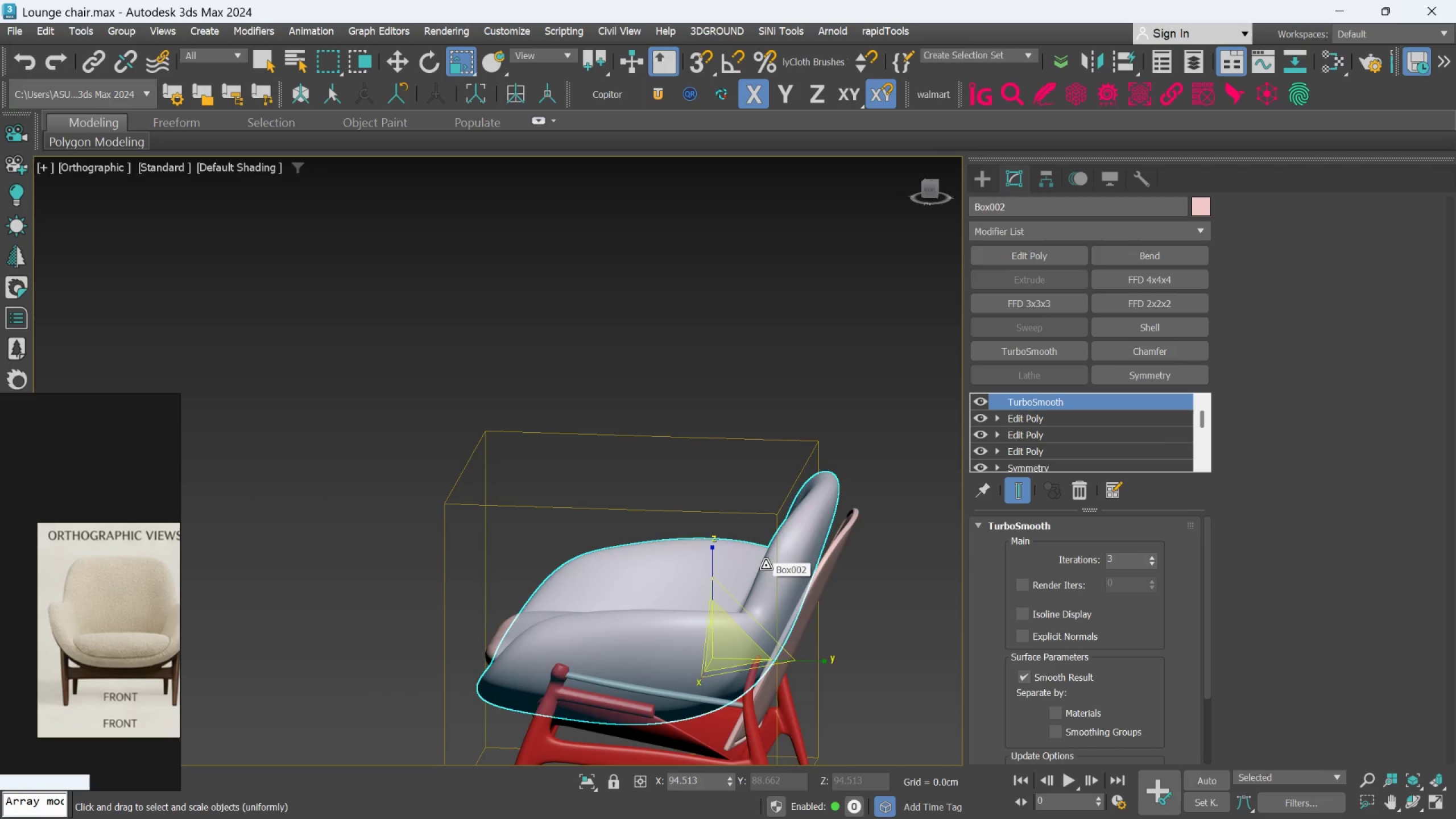 
hold_key(key=AltLeft, duration=1.5)
 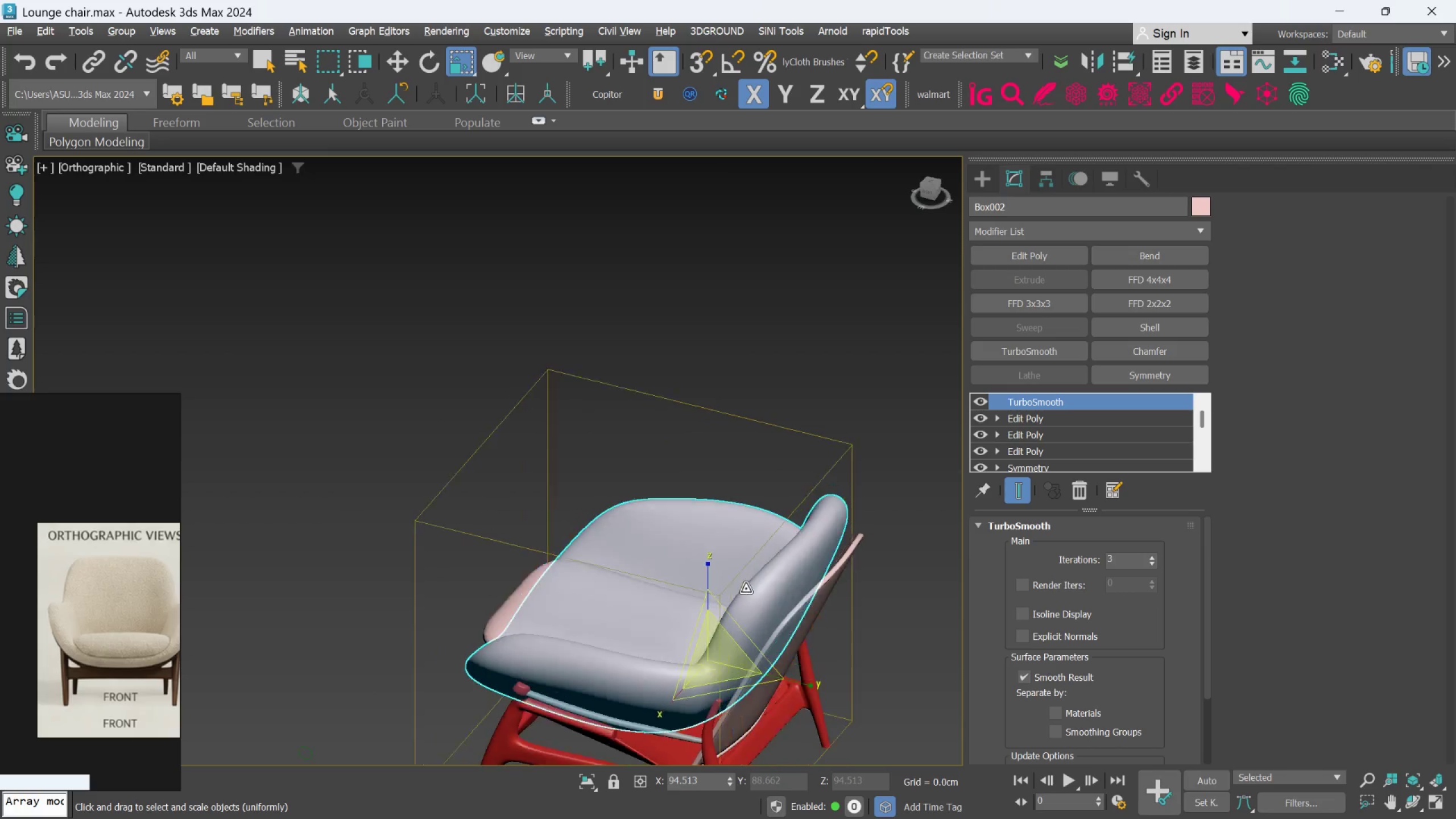 
hold_key(key=AltLeft, duration=0.91)
 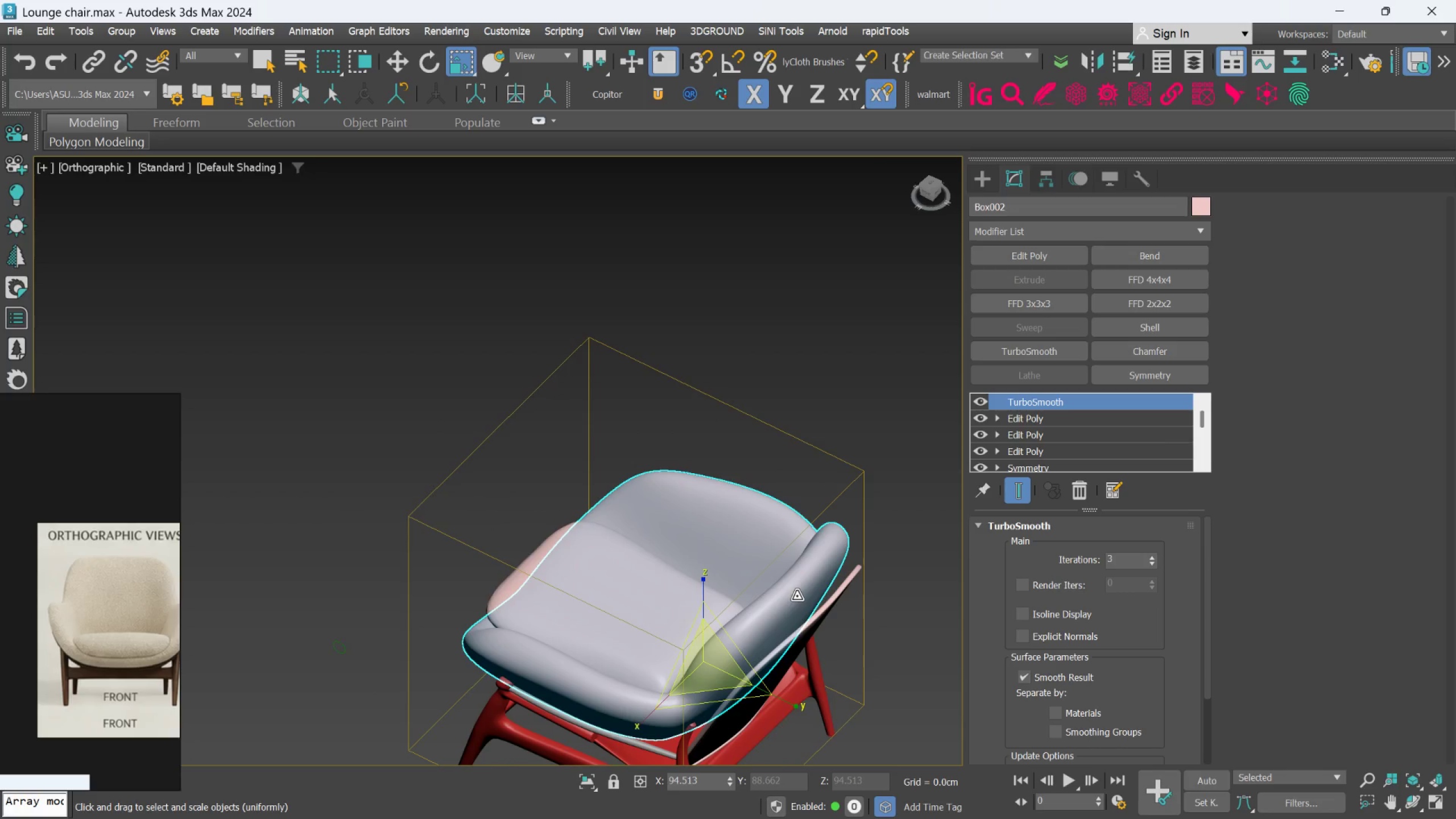 
hold_key(key=AltLeft, duration=0.53)
 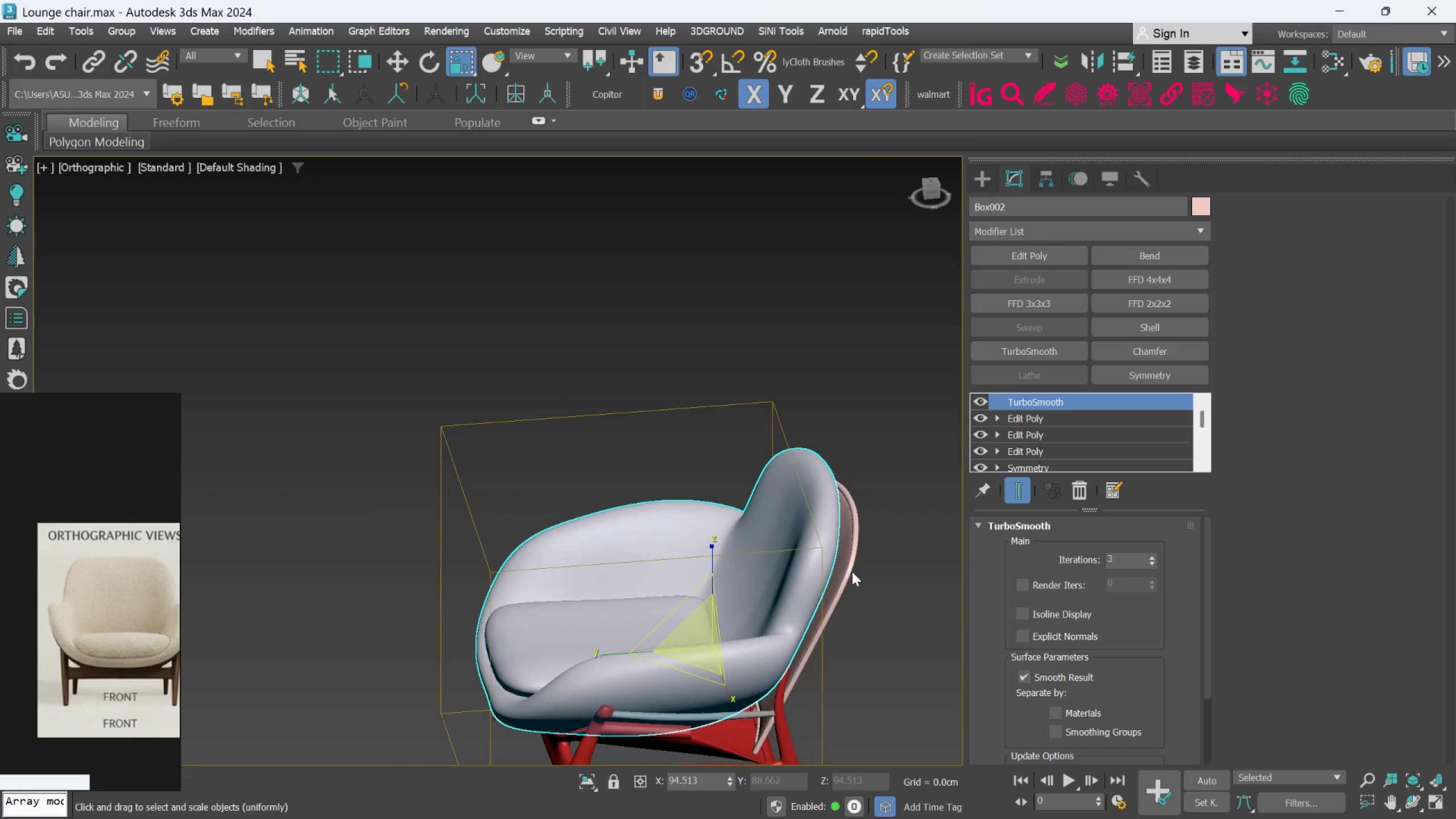 
hold_key(key=AltLeft, duration=0.97)
 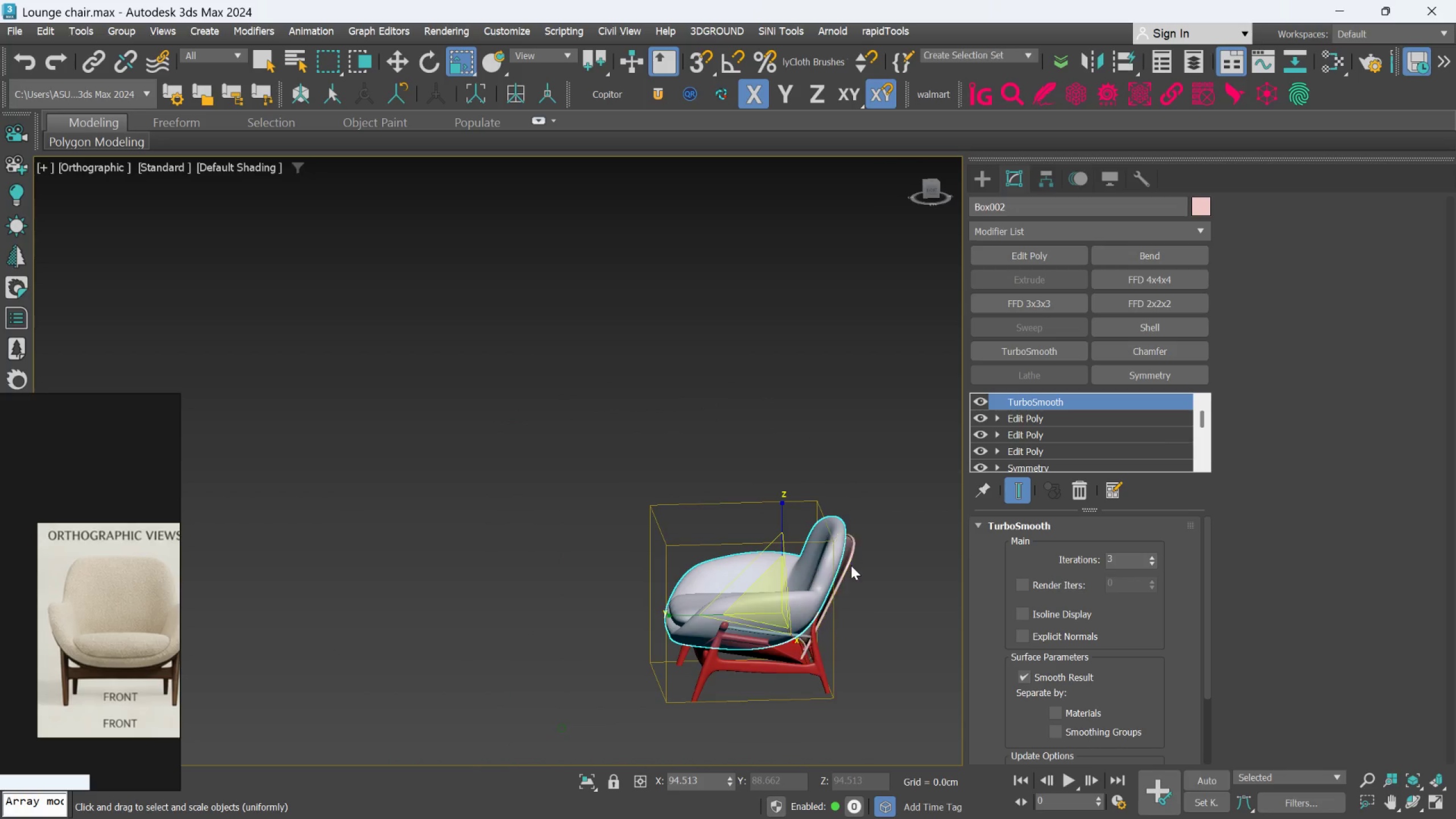 
scroll: coordinate [852, 571], scroll_direction: down, amount: 2.0
 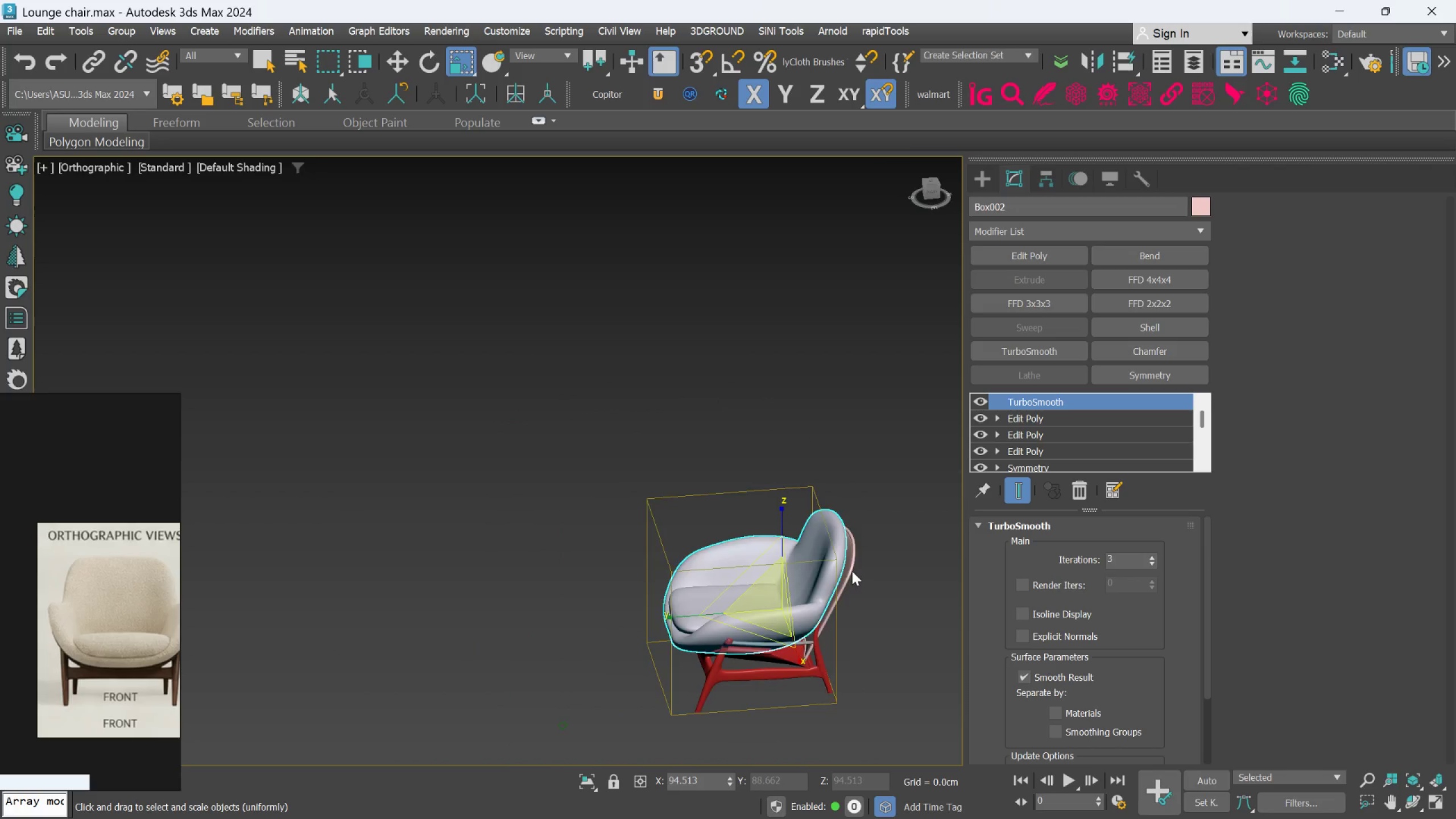 
hold_key(key=AltLeft, duration=0.75)
 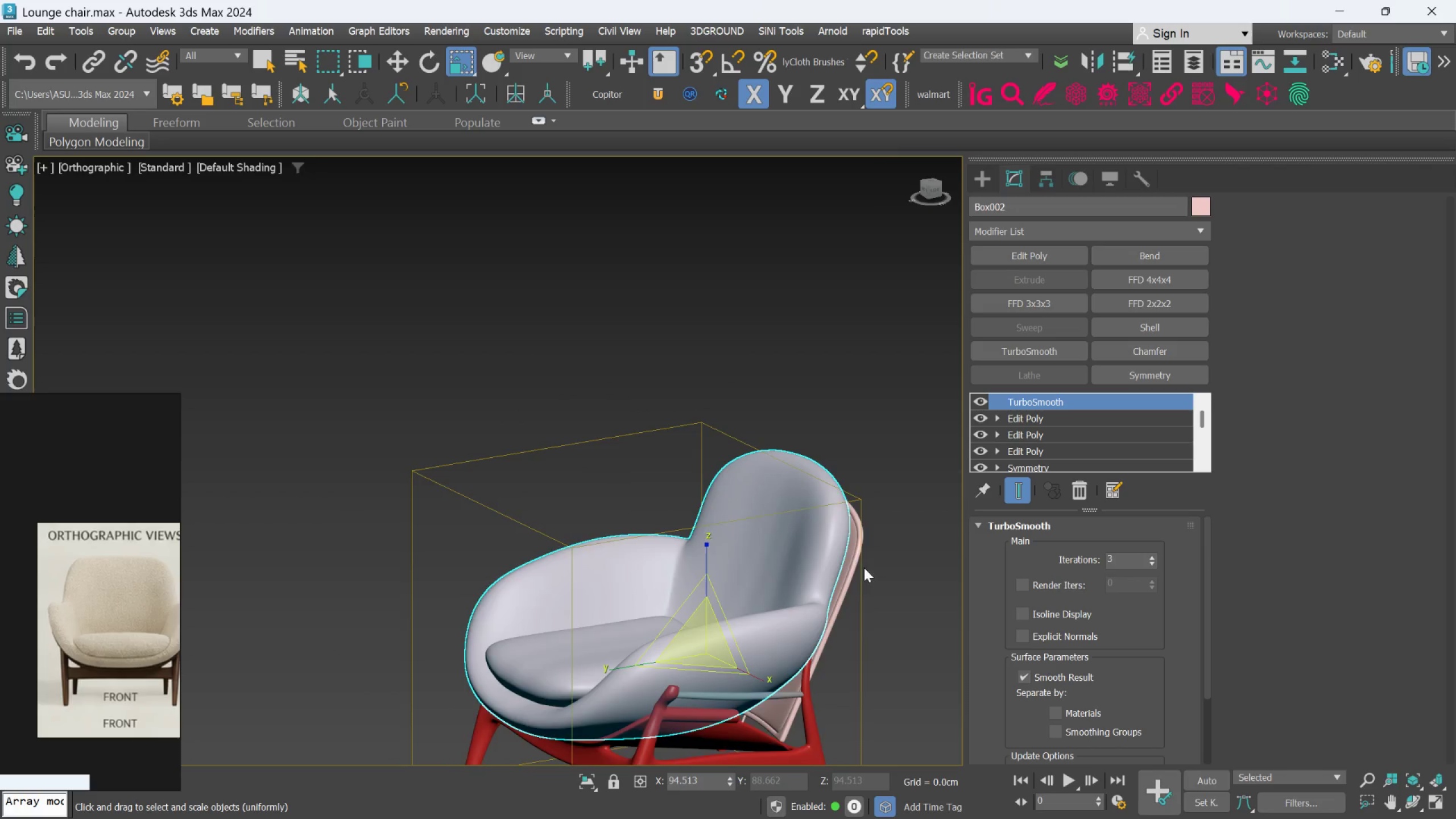 
scroll: coordinate [851, 565], scroll_direction: up, amount: 2.0
 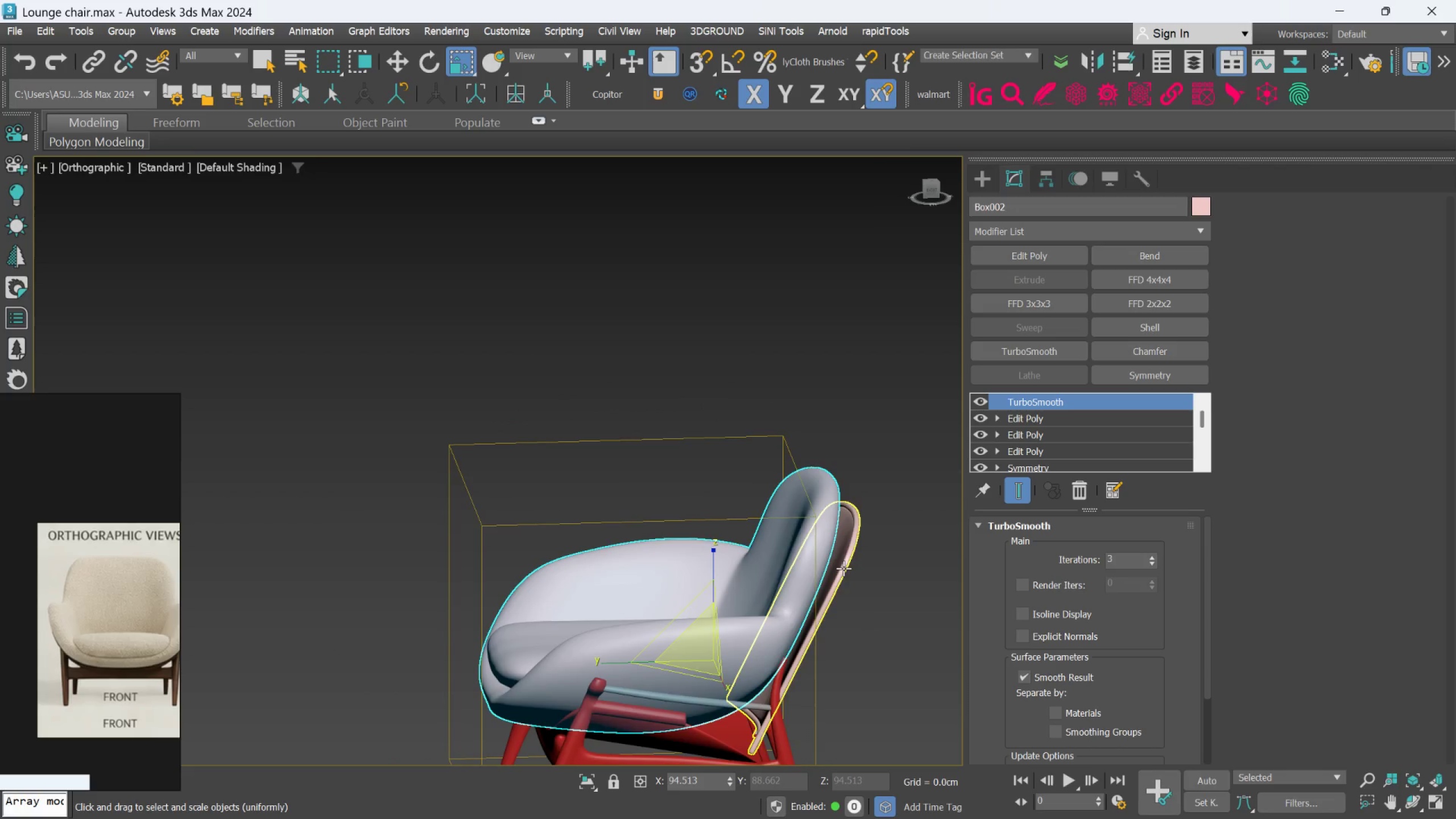 
hold_key(key=AltLeft, duration=0.81)
 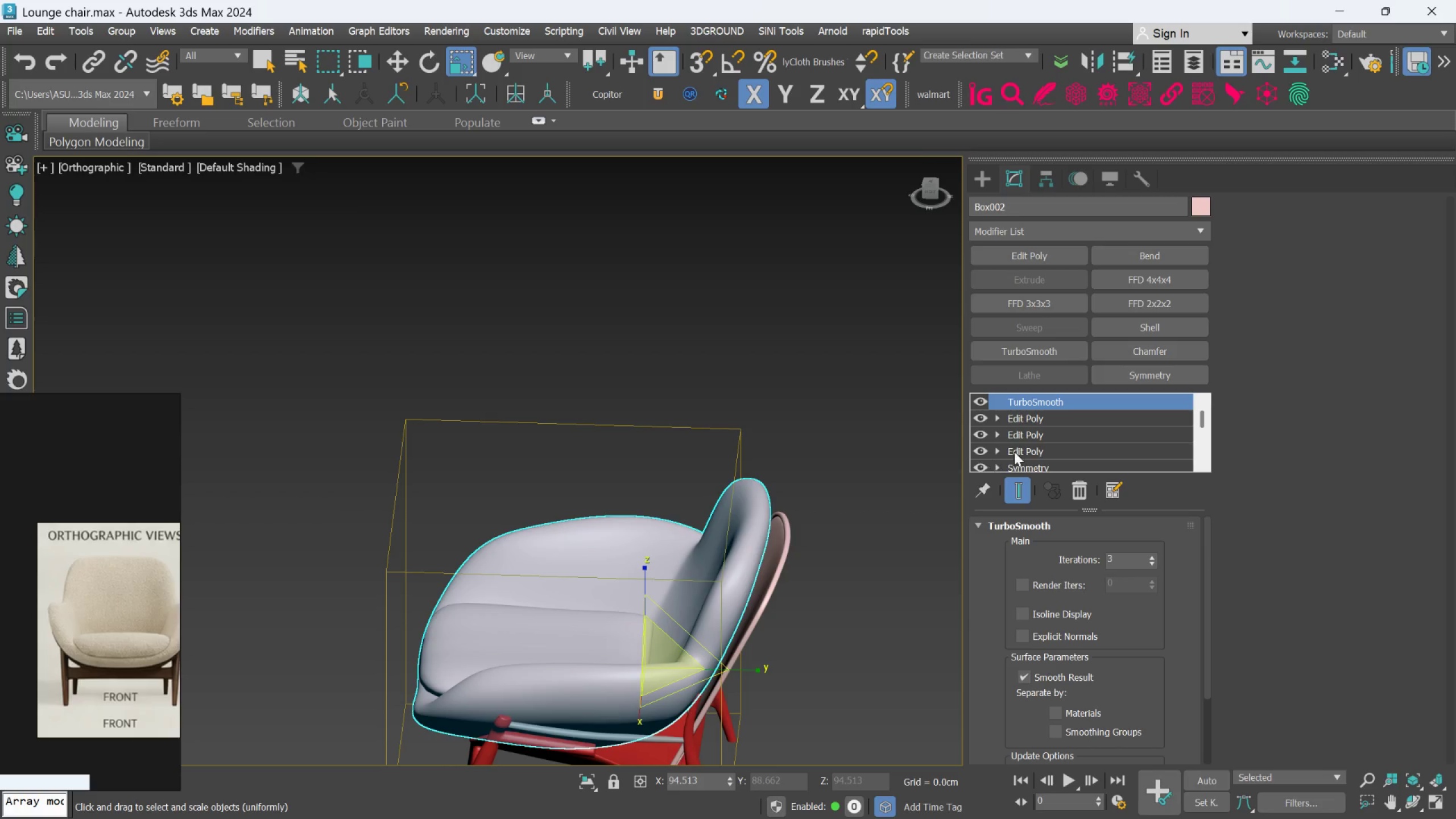 
left_click([1039, 416])
 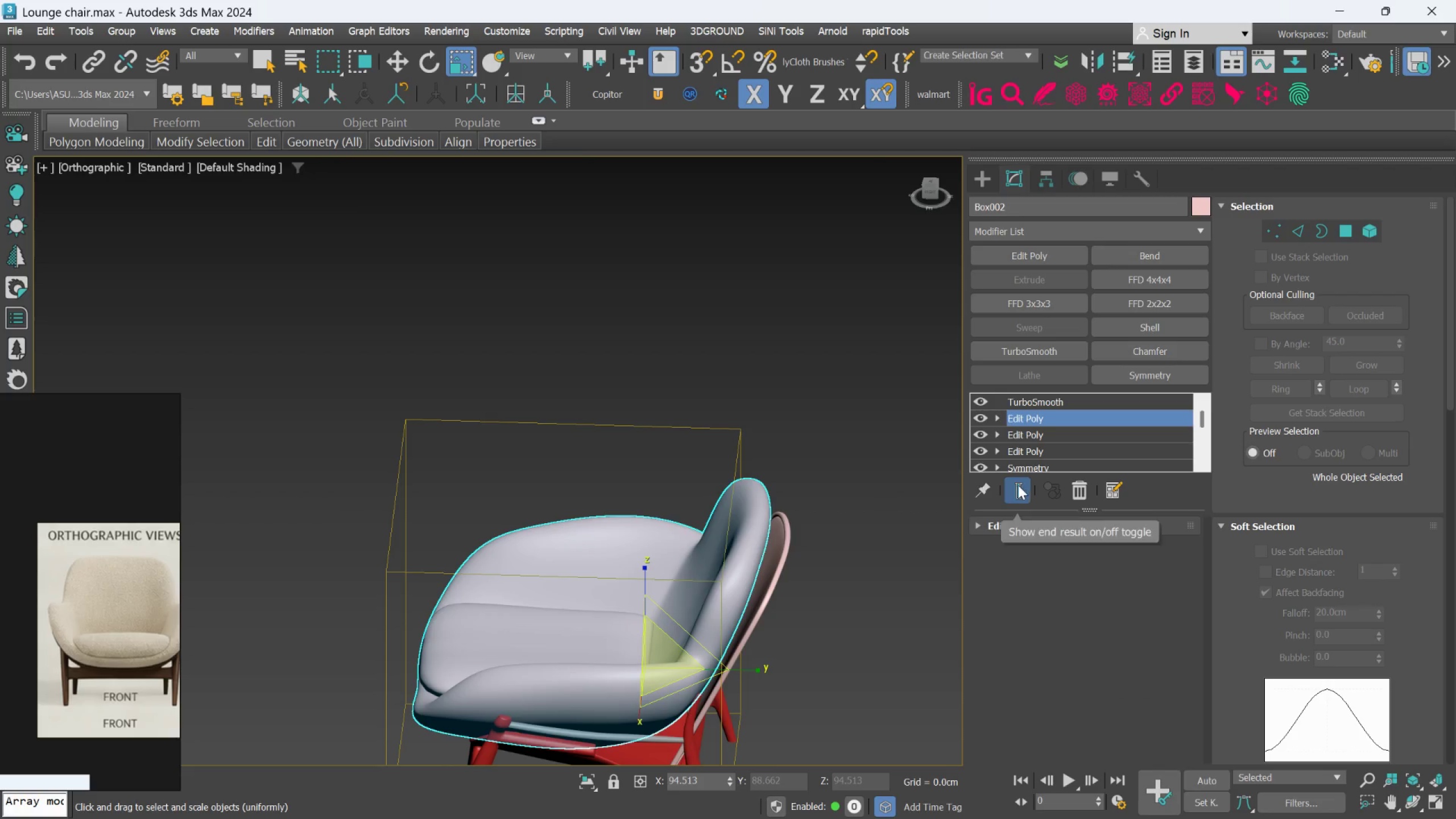 
left_click([1018, 485])
 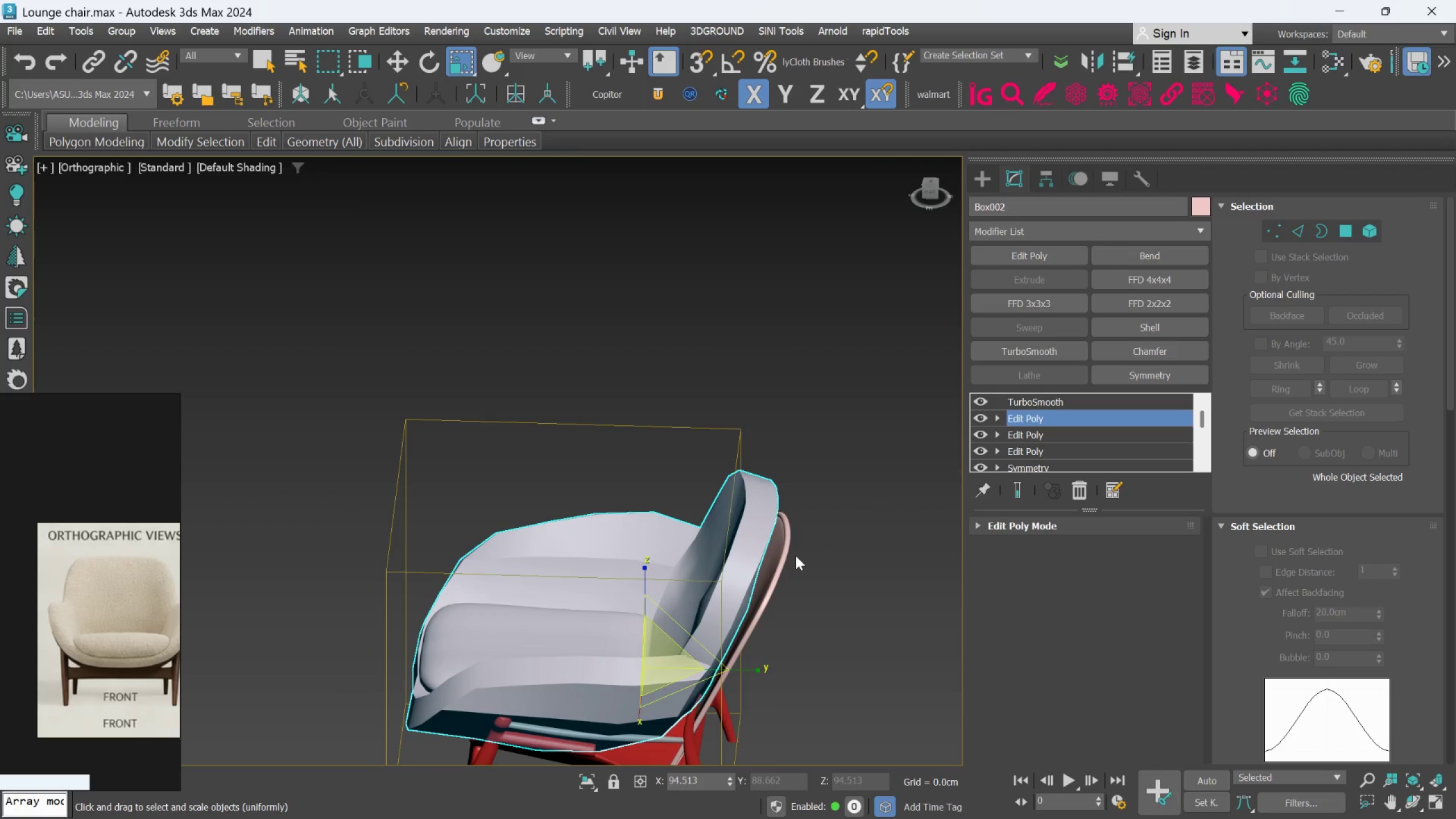 
hold_key(key=AltLeft, duration=0.62)
 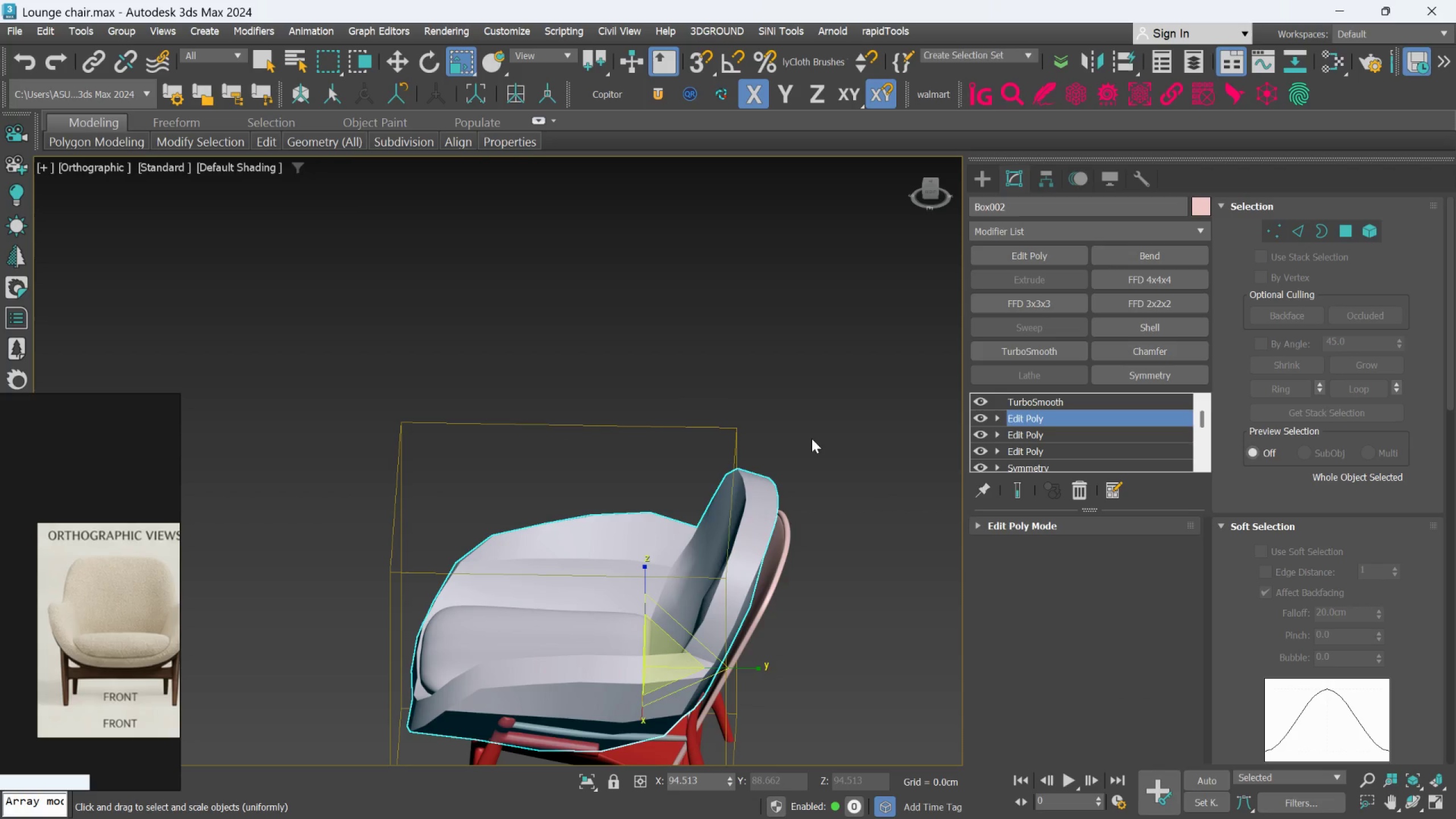 
hold_key(key=AltLeft, duration=0.59)
 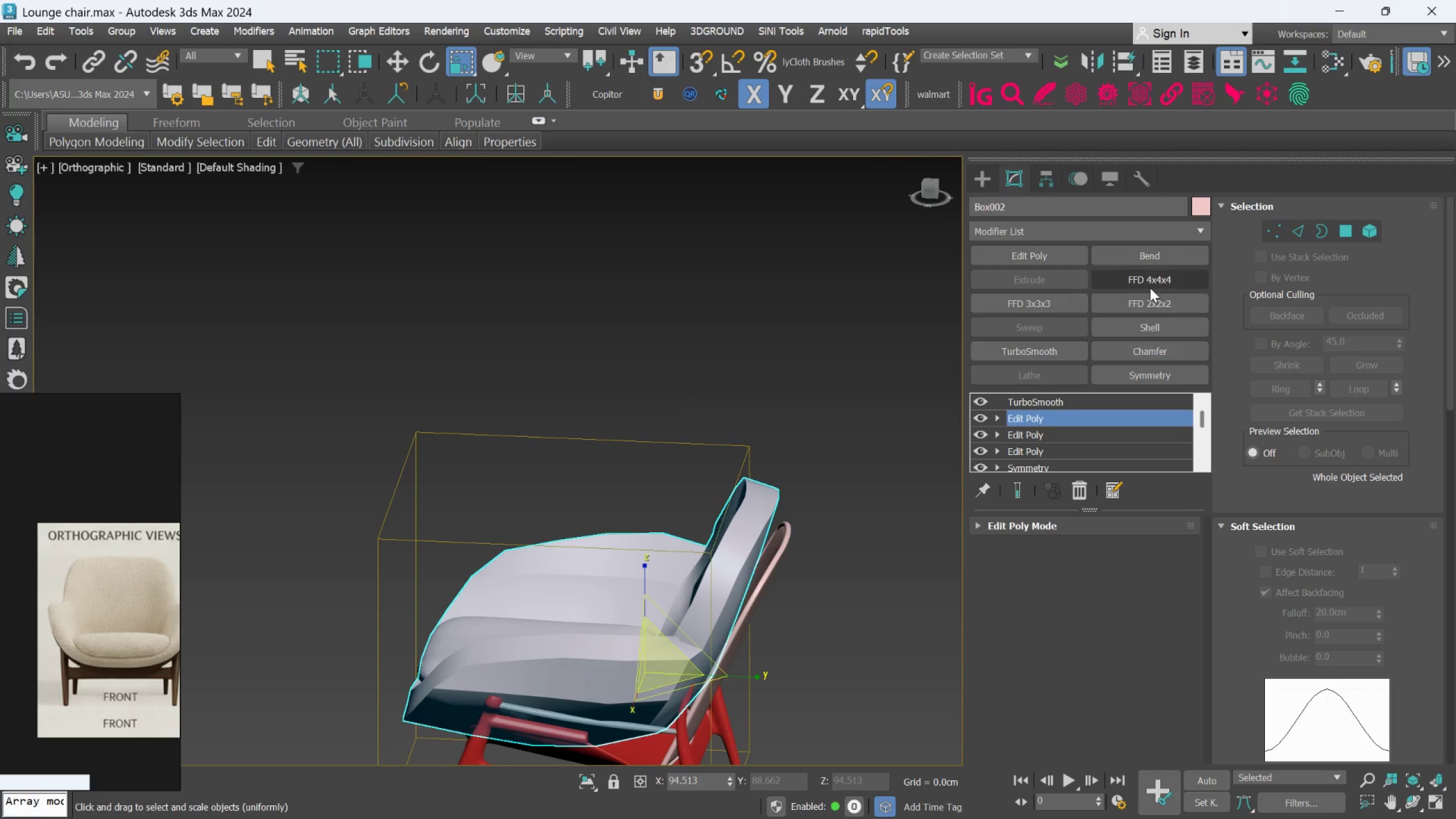 
left_click([1145, 305])
 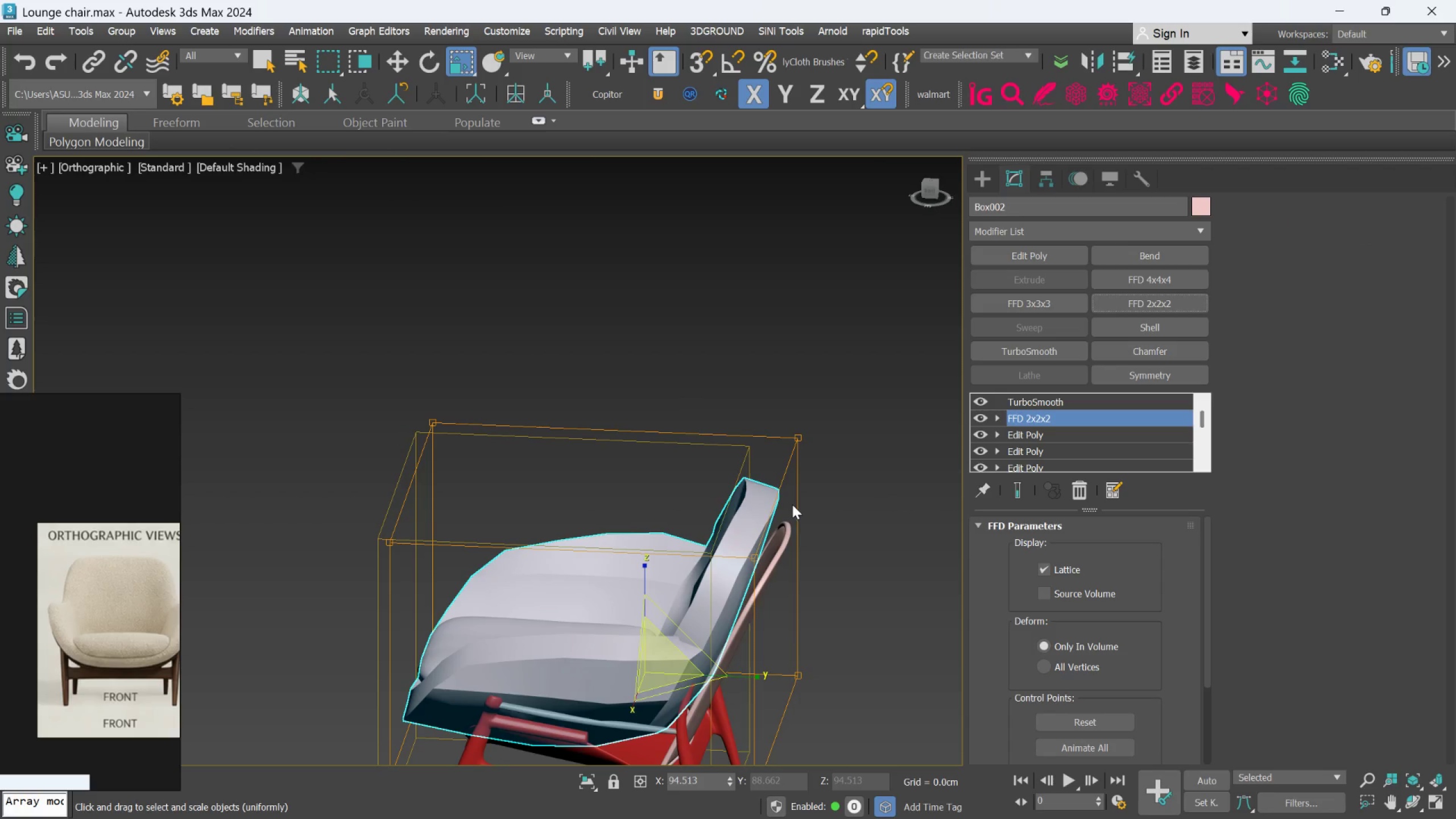 
hold_key(key=AltLeft, duration=0.75)
 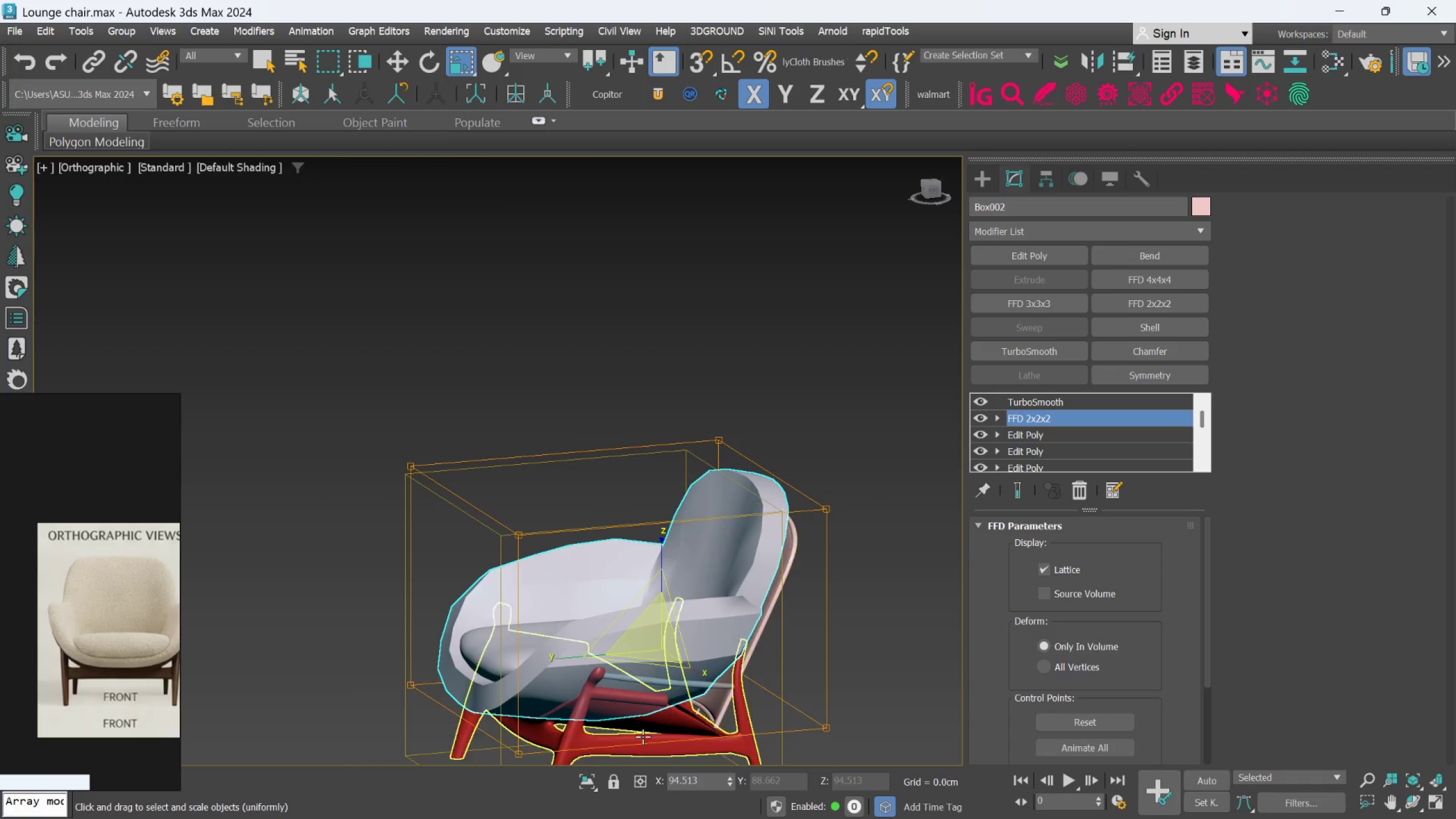 
hold_key(key=AltLeft, duration=1.66)
 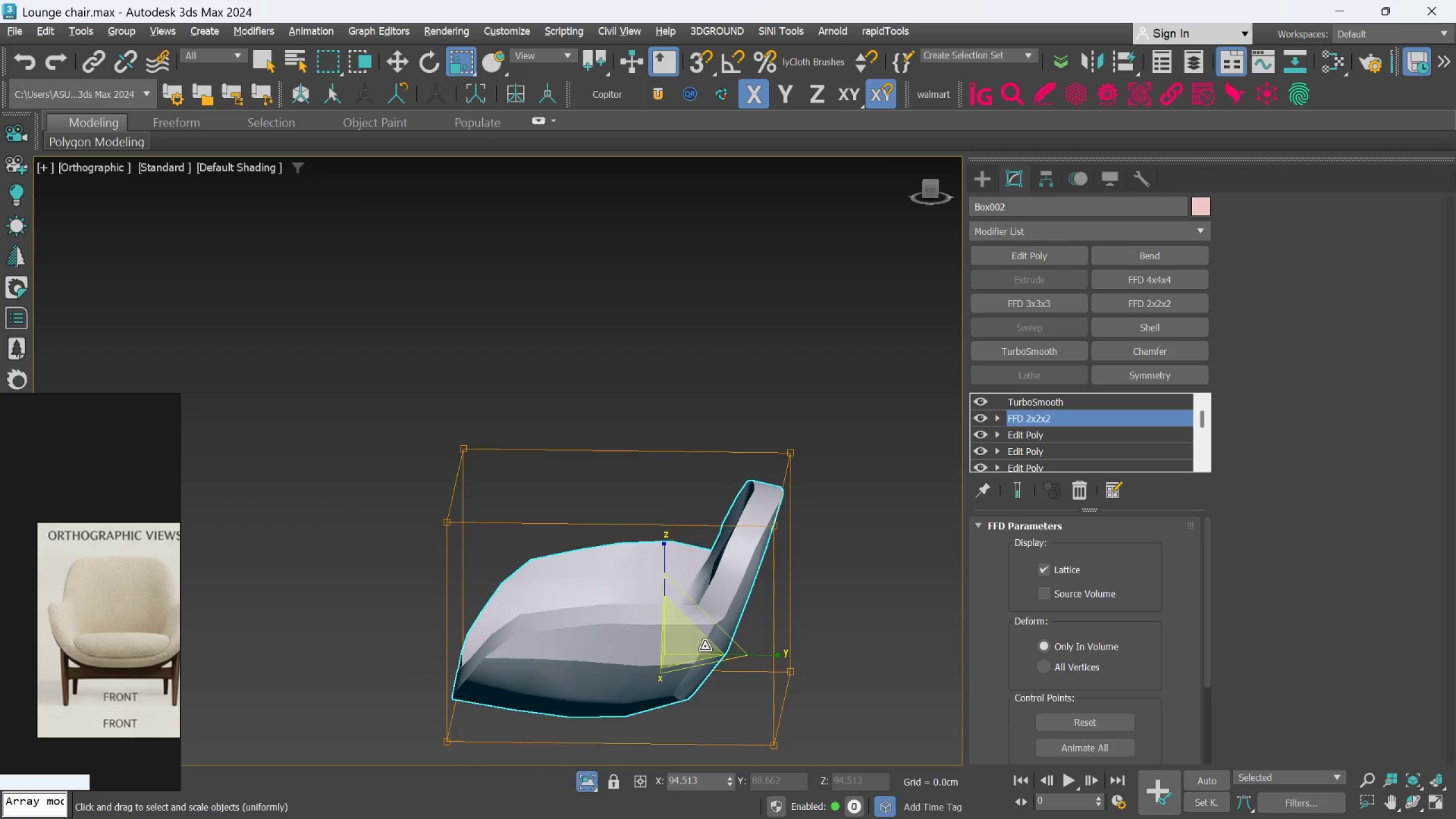 
scroll: coordinate [822, 498], scroll_direction: down, amount: 1.0
 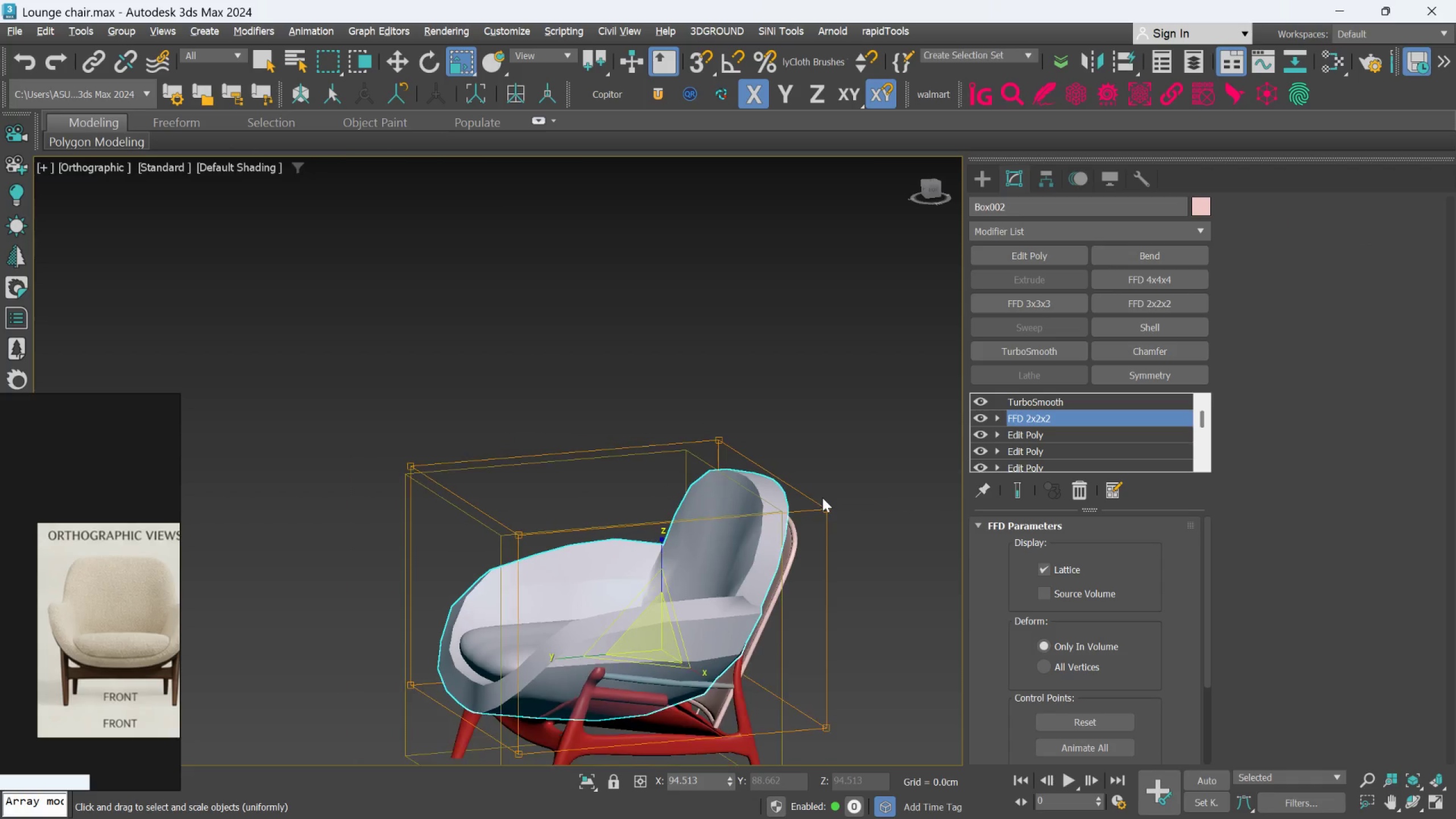 
left_click([588, 780])
 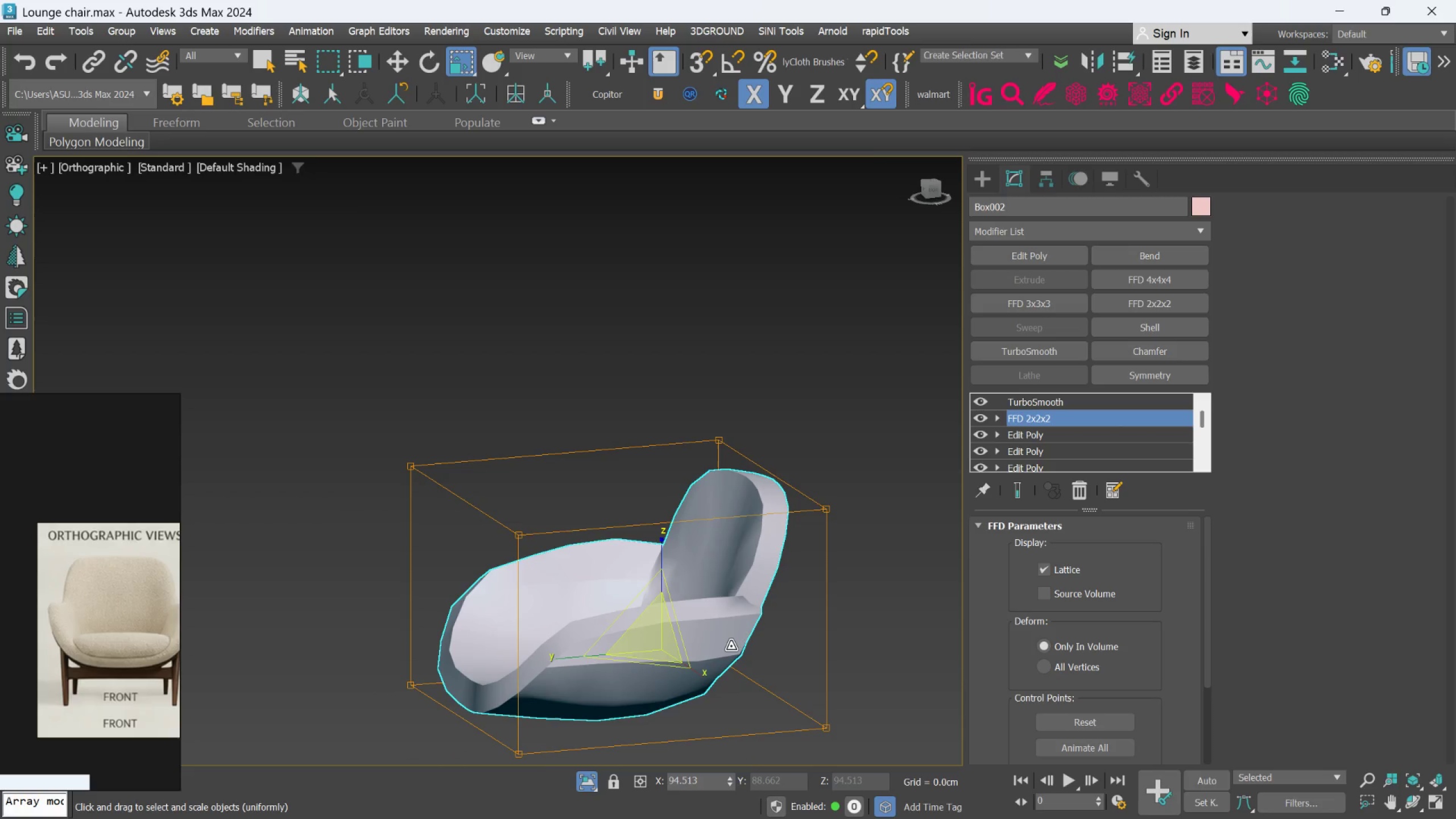 
hold_key(key=AltLeft, duration=0.62)
 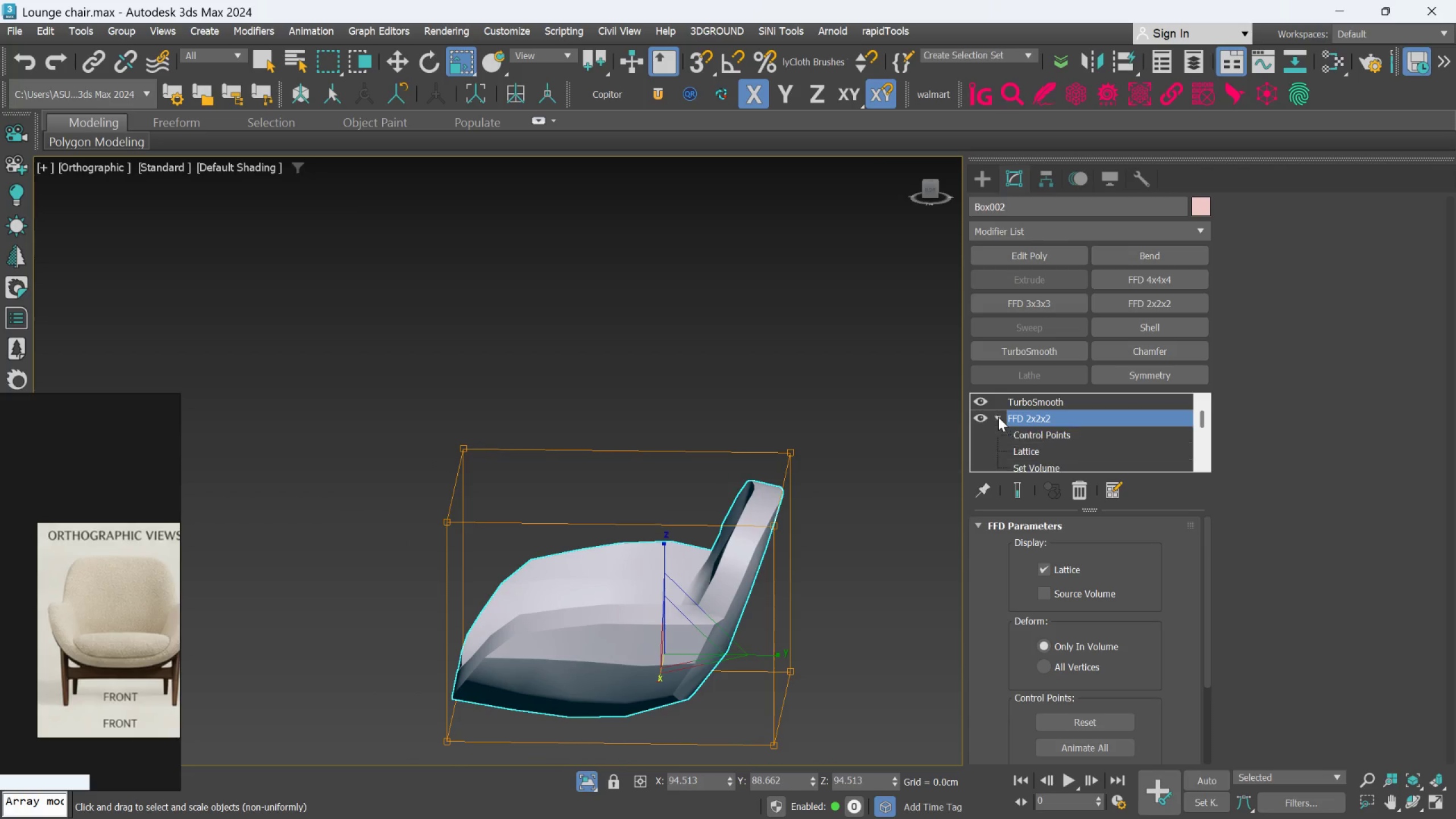 
double_click([1039, 433])
 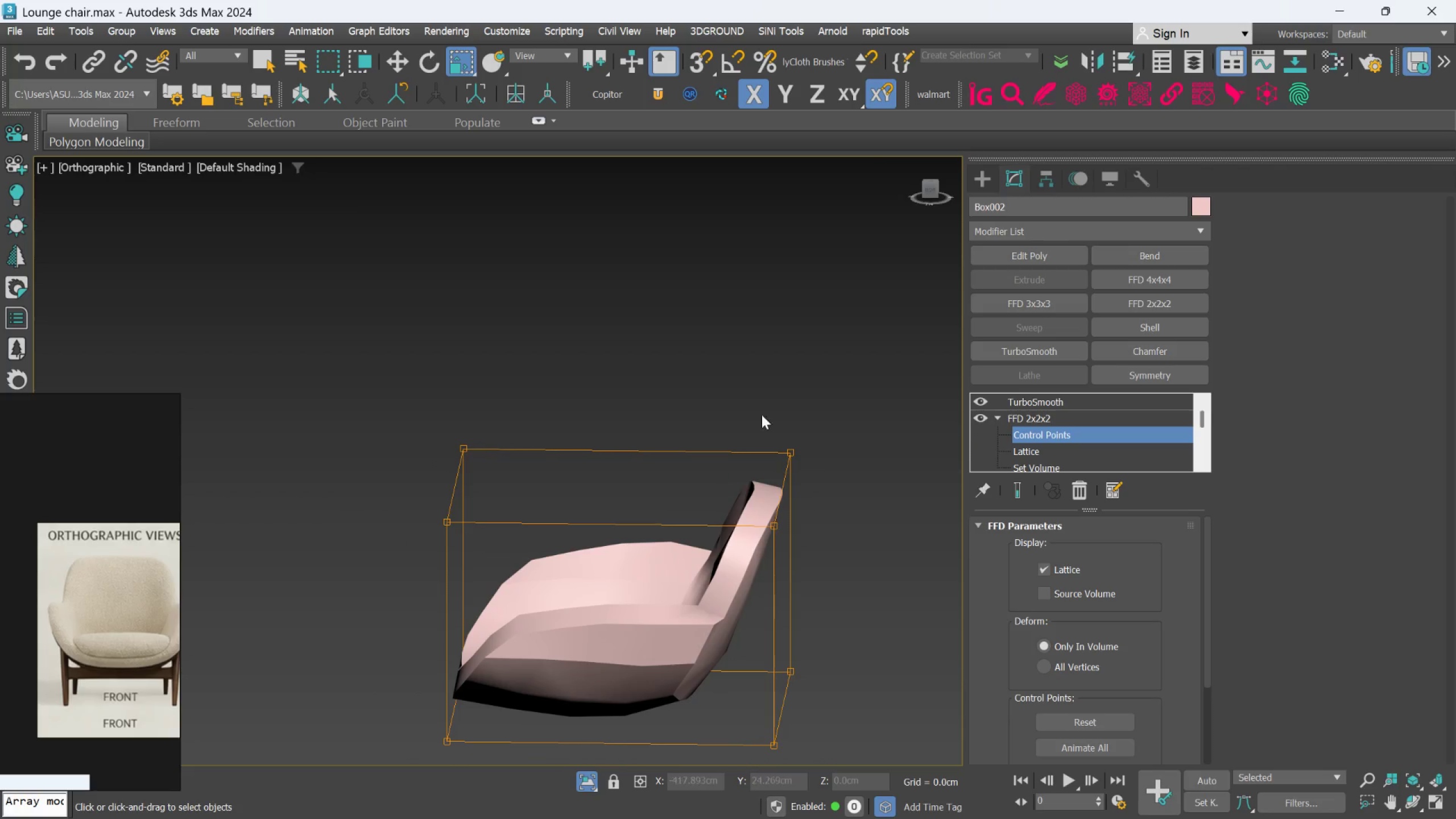 
left_click_drag(start_coordinate=[730, 411], to_coordinate=[821, 581])
 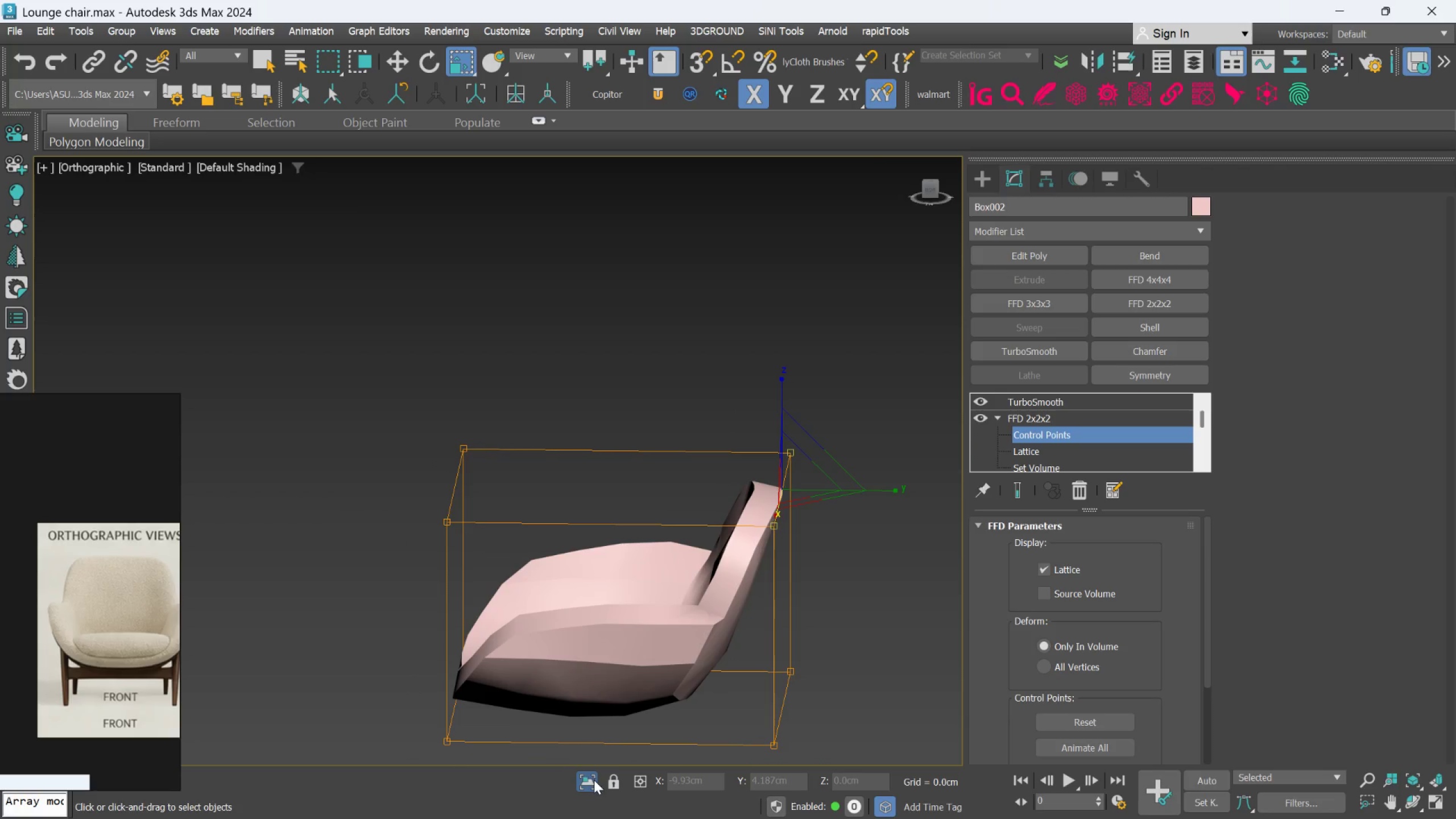 
left_click([586, 780])
 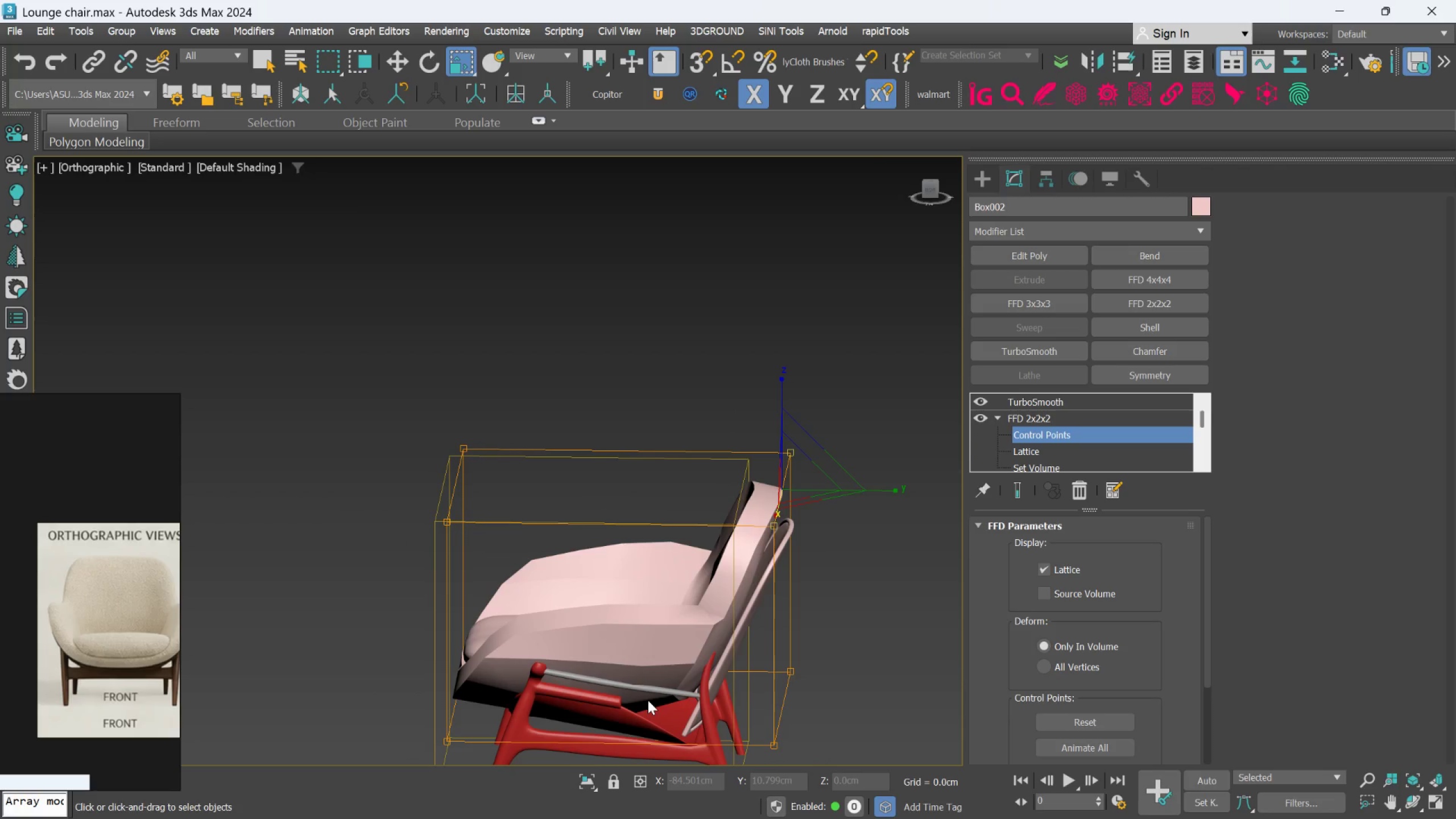 
key(T)
 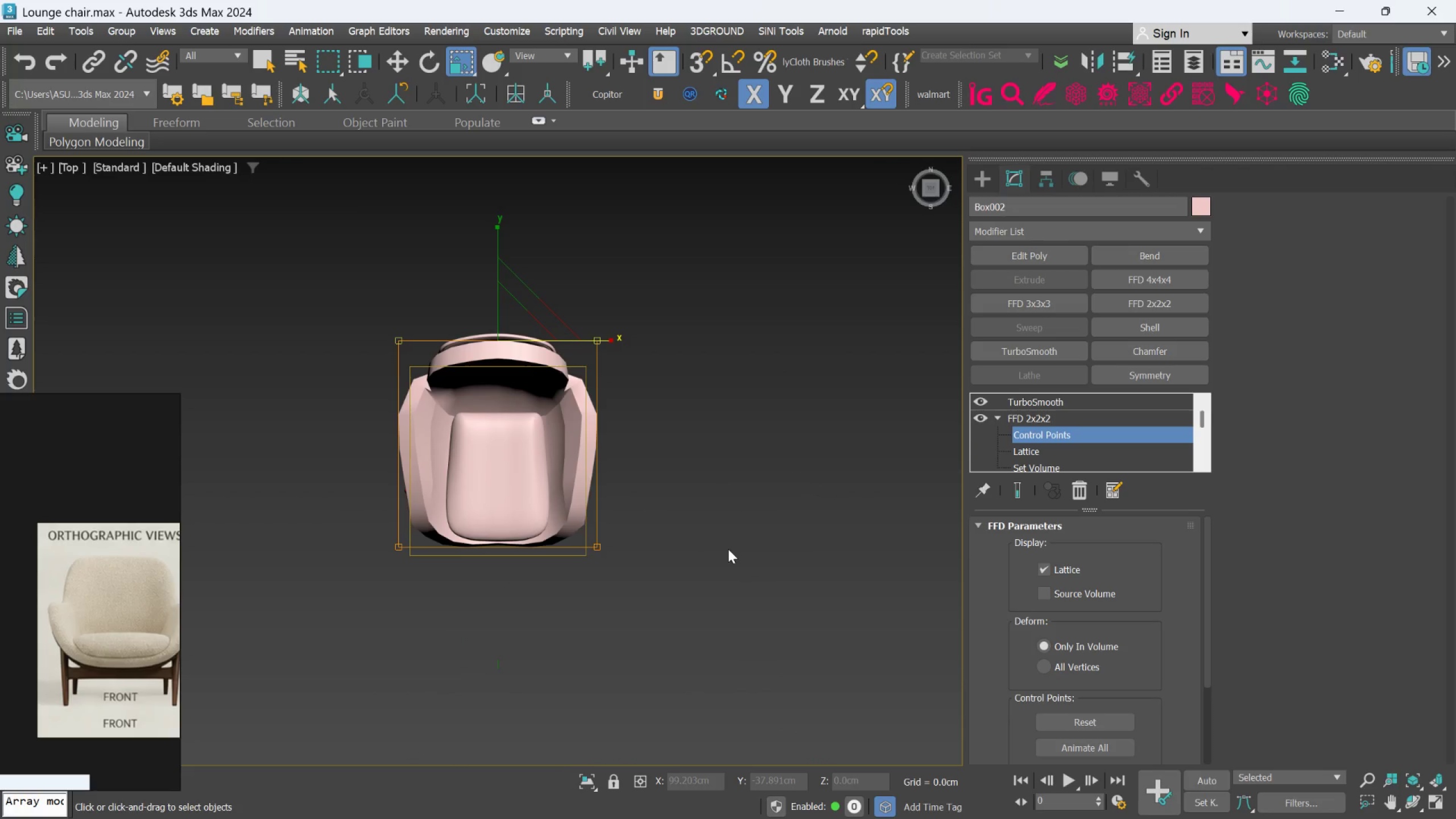 
type(lw)
 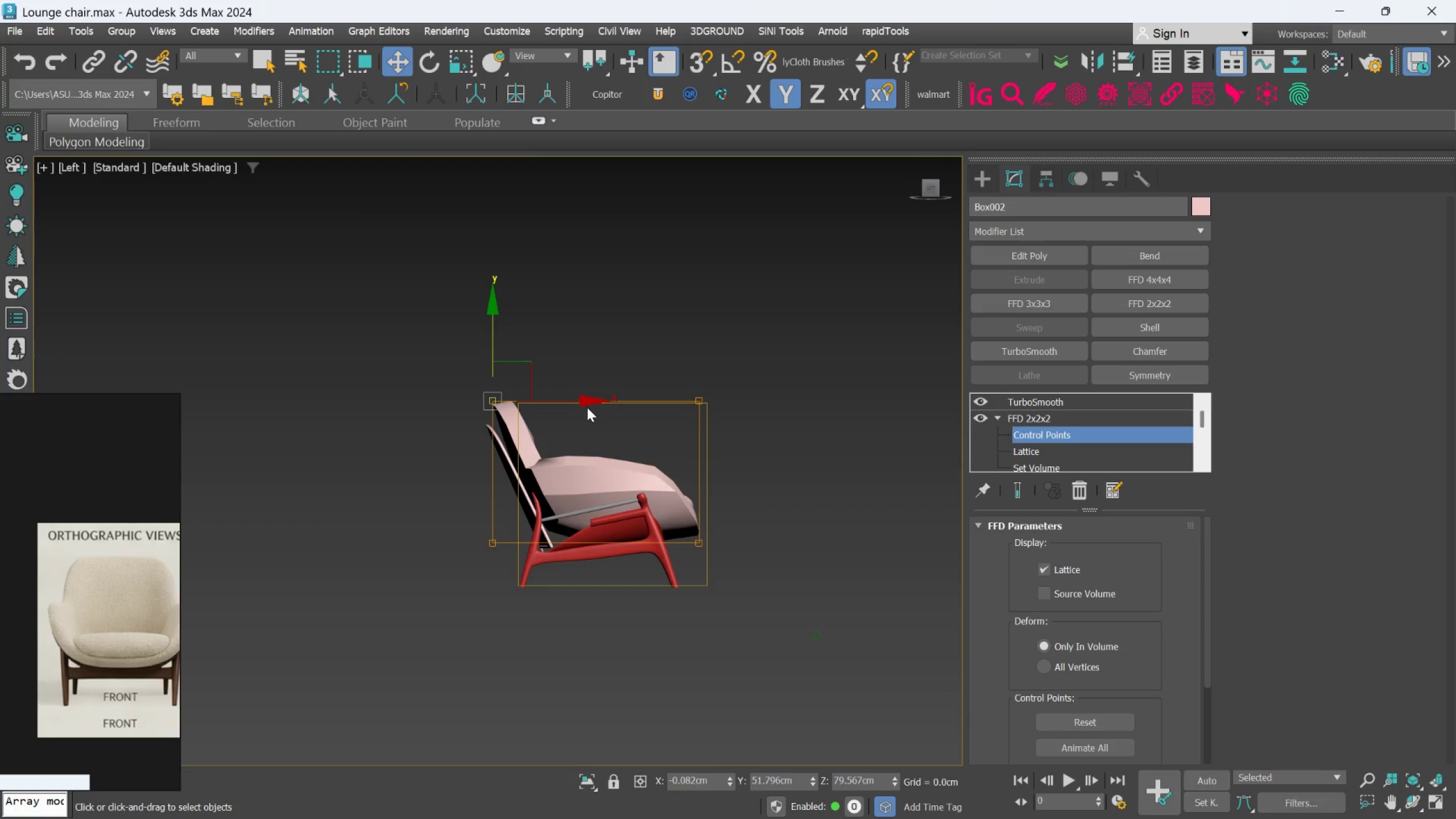 
left_click_drag(start_coordinate=[588, 402], to_coordinate=[581, 402])
 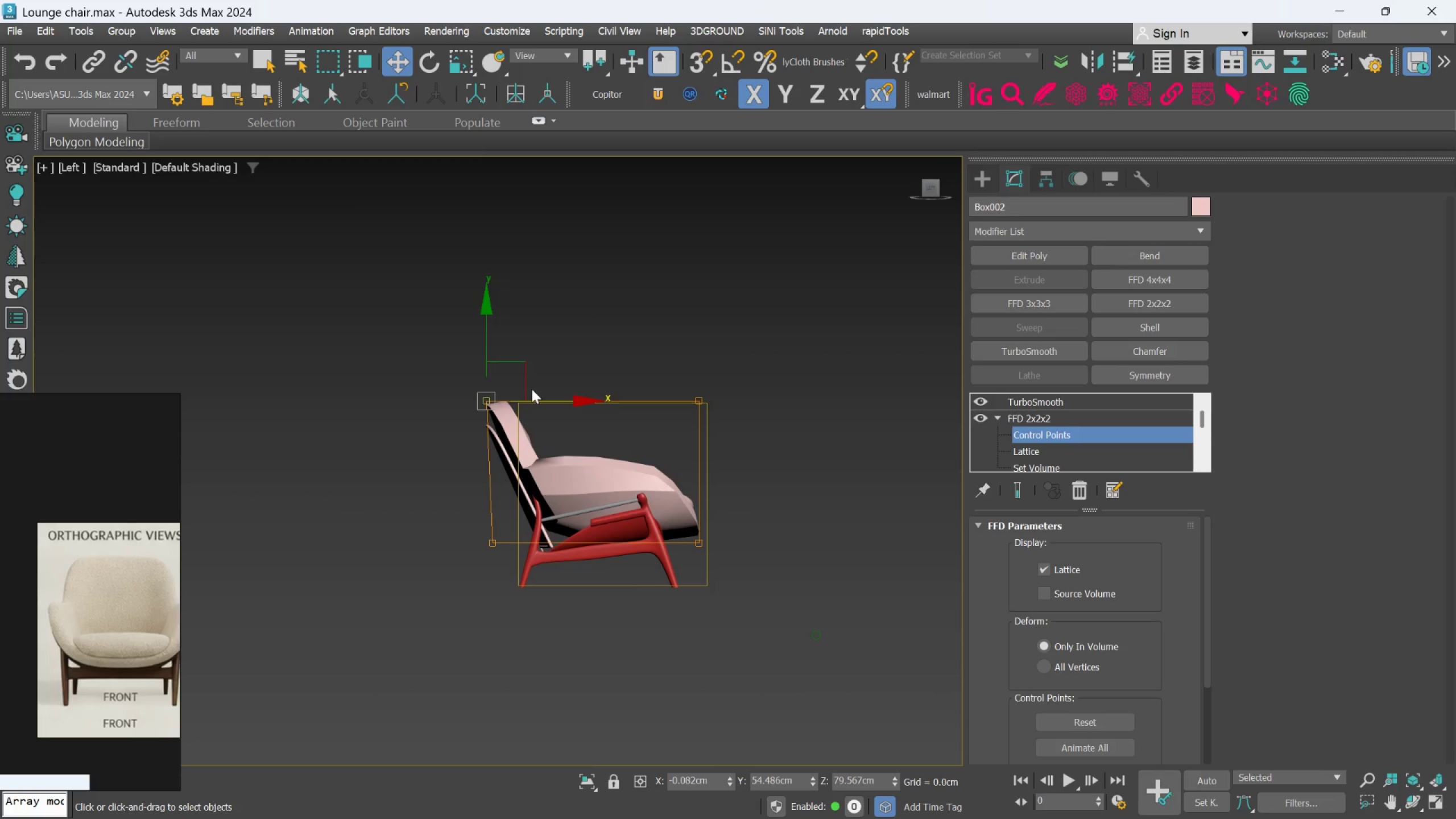 
scroll: coordinate [516, 387], scroll_direction: up, amount: 1.0
 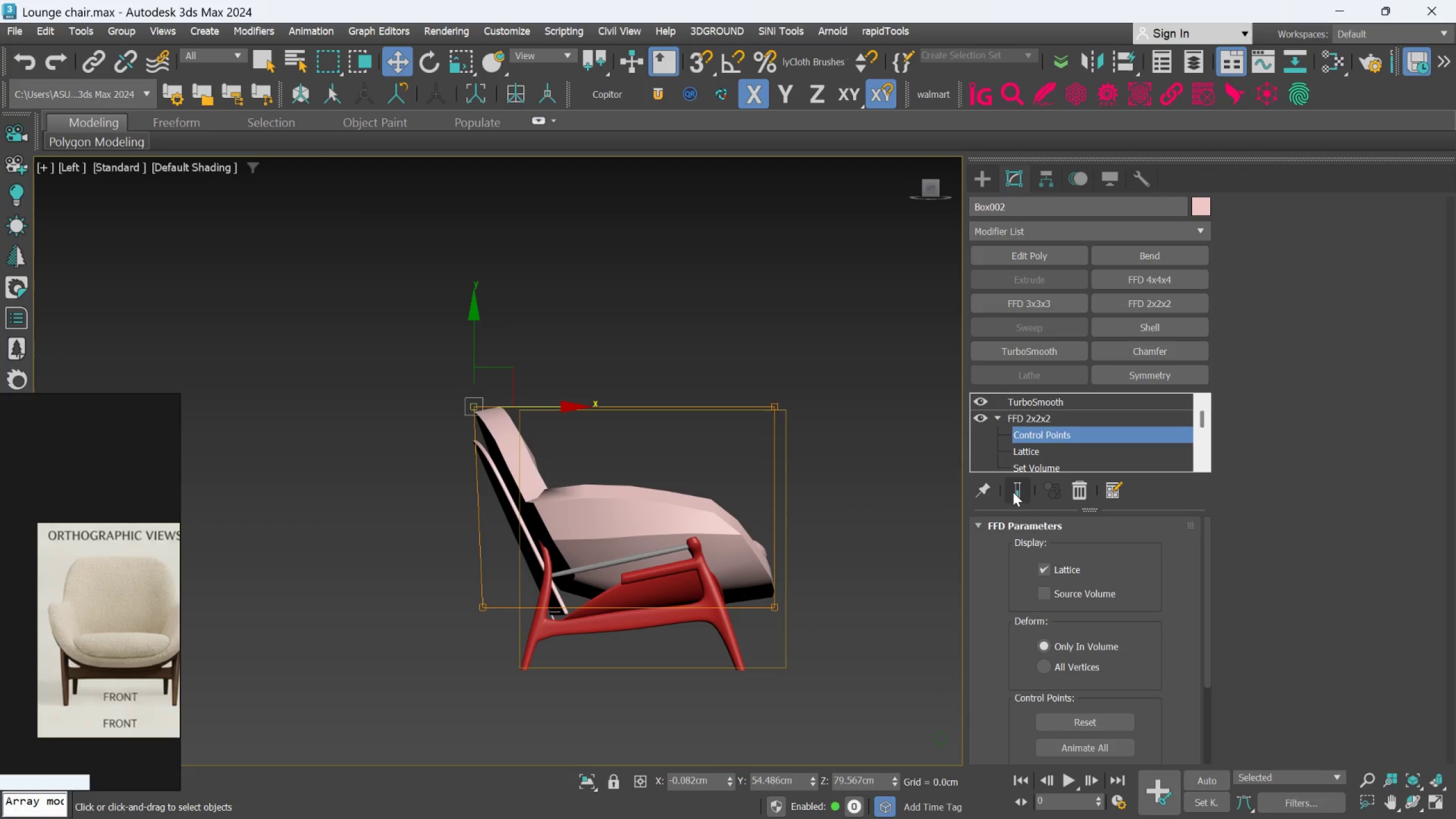 
left_click([1020, 493])
 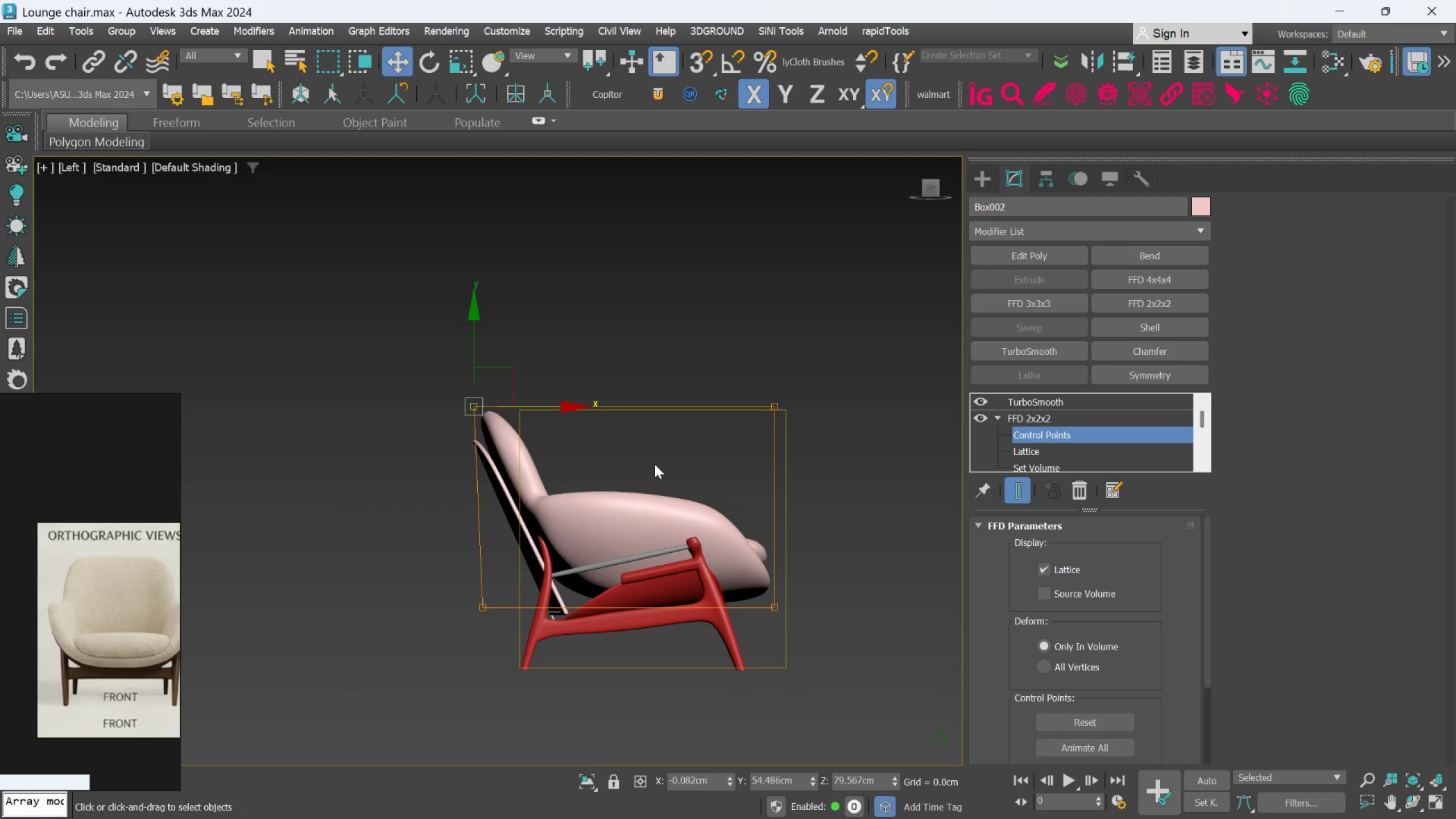 
scroll: coordinate [568, 481], scroll_direction: up, amount: 2.0
 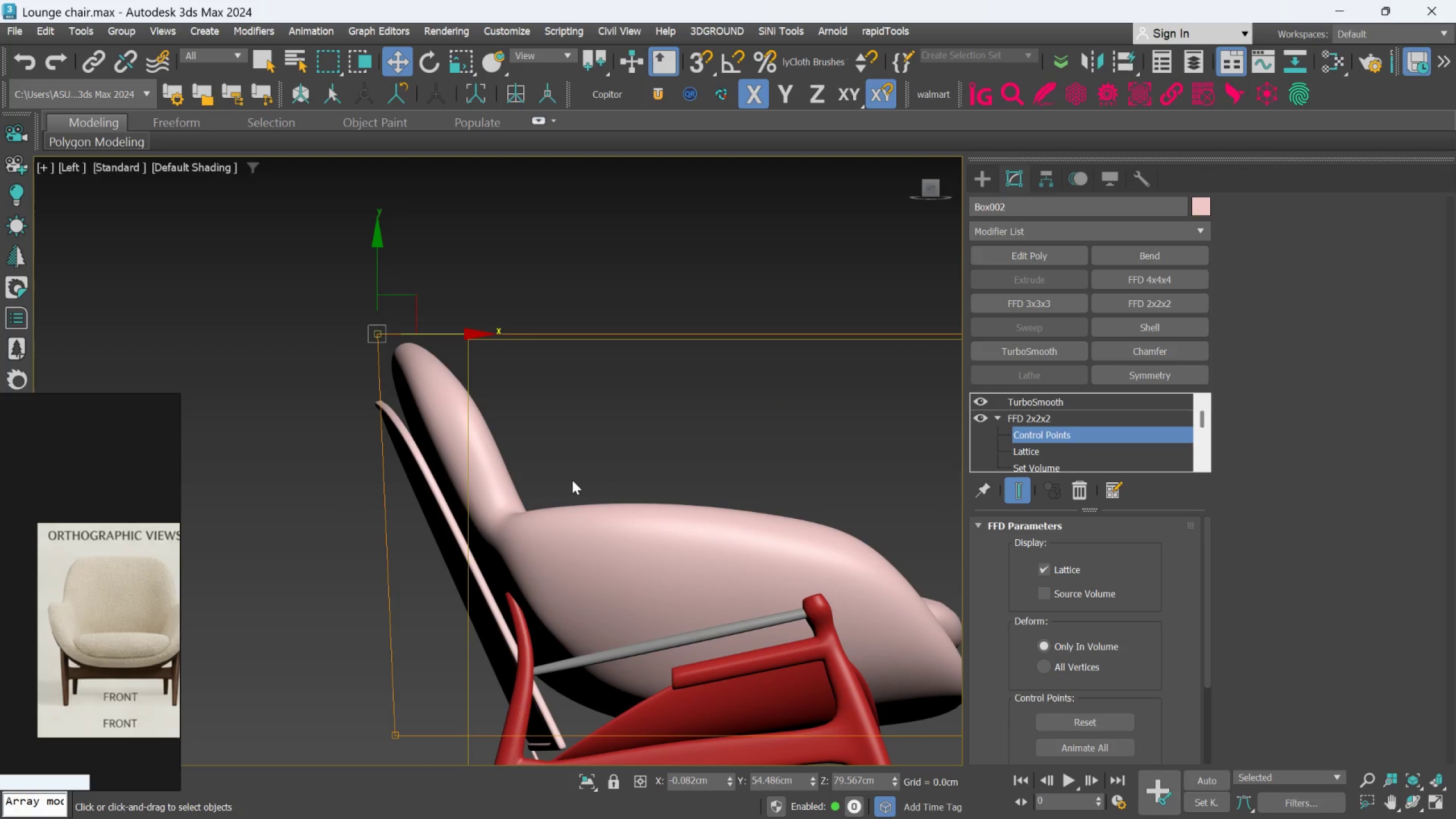 
hold_key(key=AltLeft, duration=1.39)
 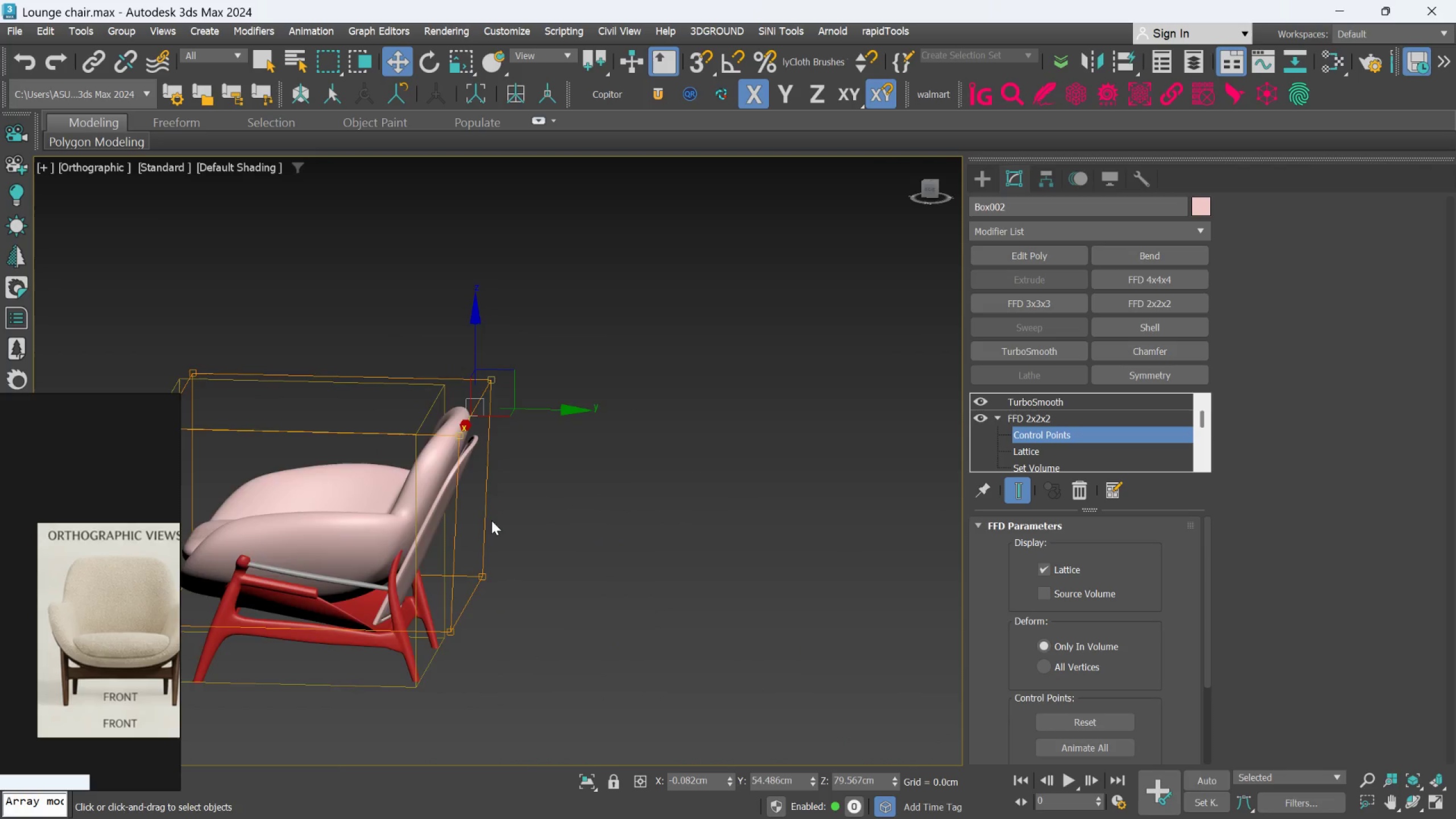 
scroll: coordinate [573, 482], scroll_direction: down, amount: 2.0
 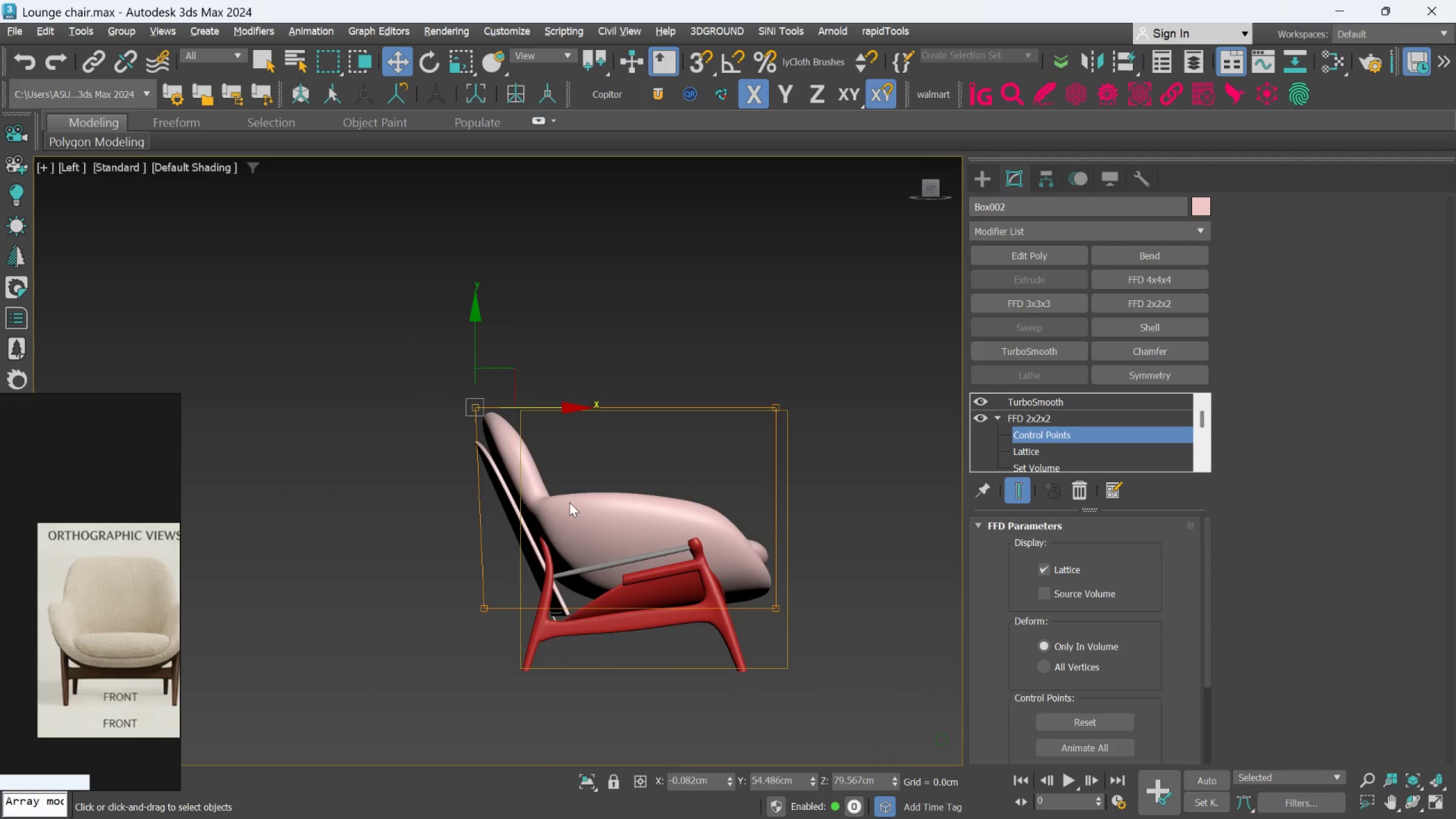 
hold_key(key=AltLeft, duration=1.5)
 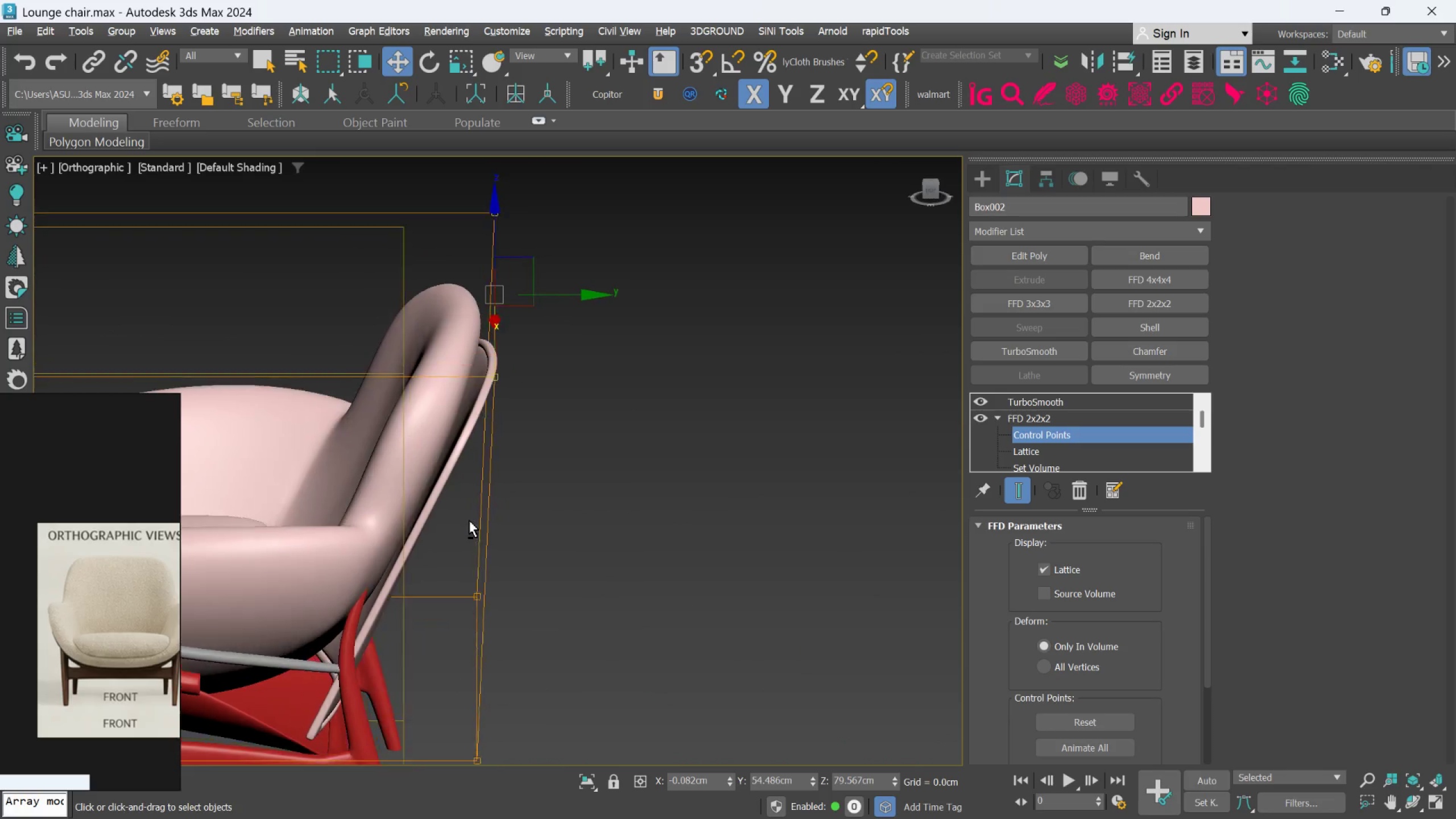 
scroll: coordinate [456, 520], scroll_direction: up, amount: 2.0
 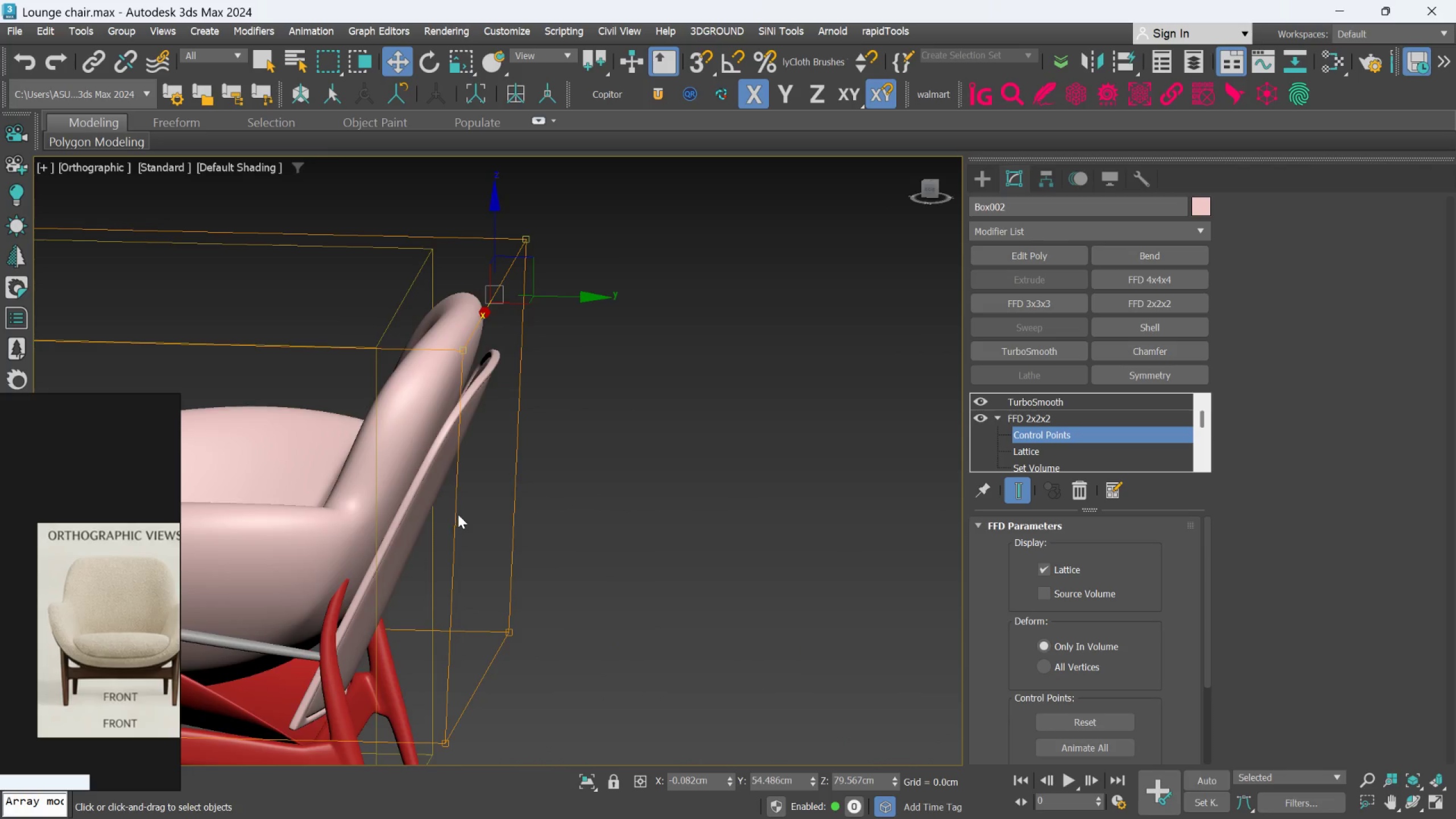 
hold_key(key=AltLeft, duration=0.77)
 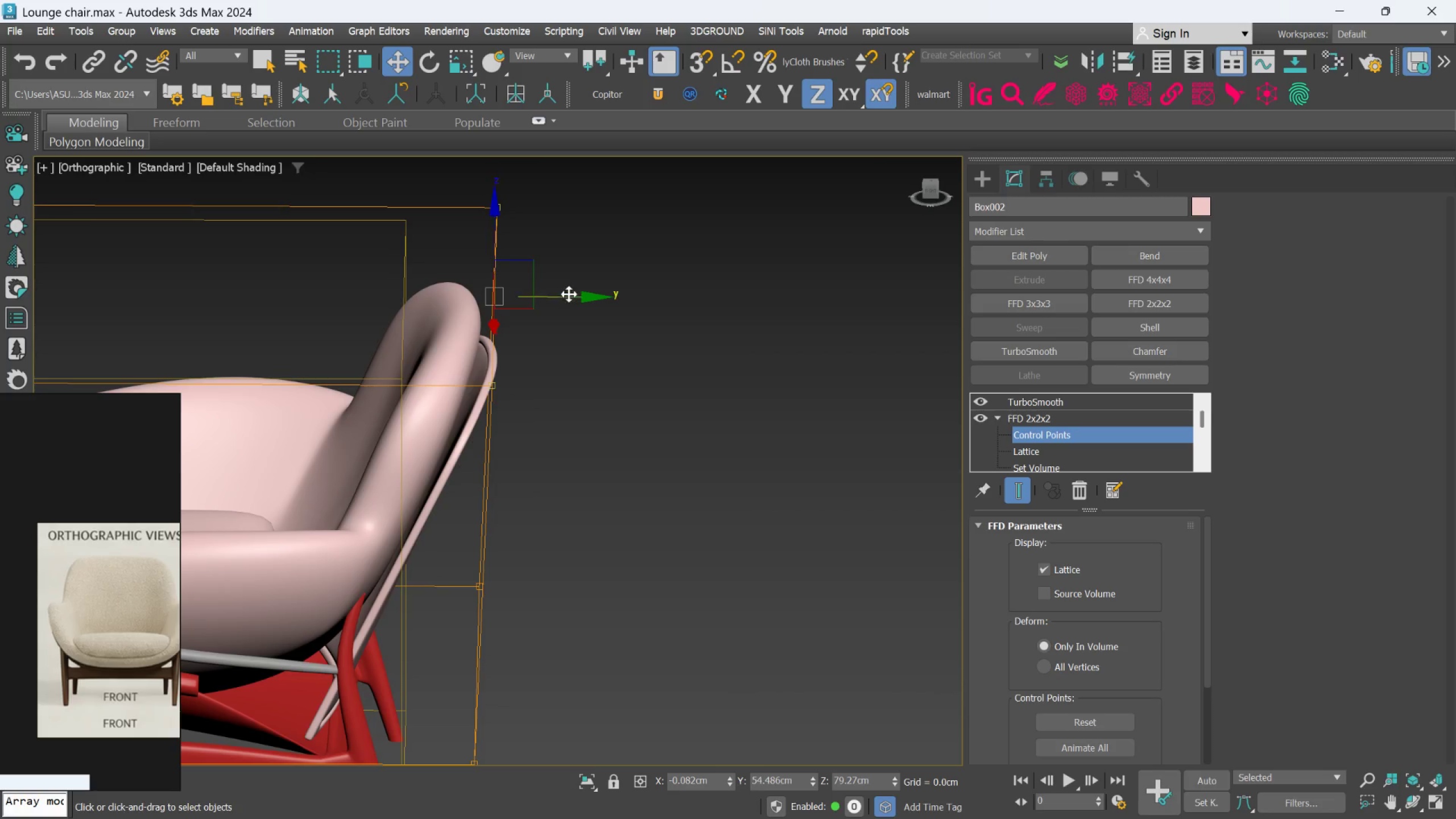 
key(L)
 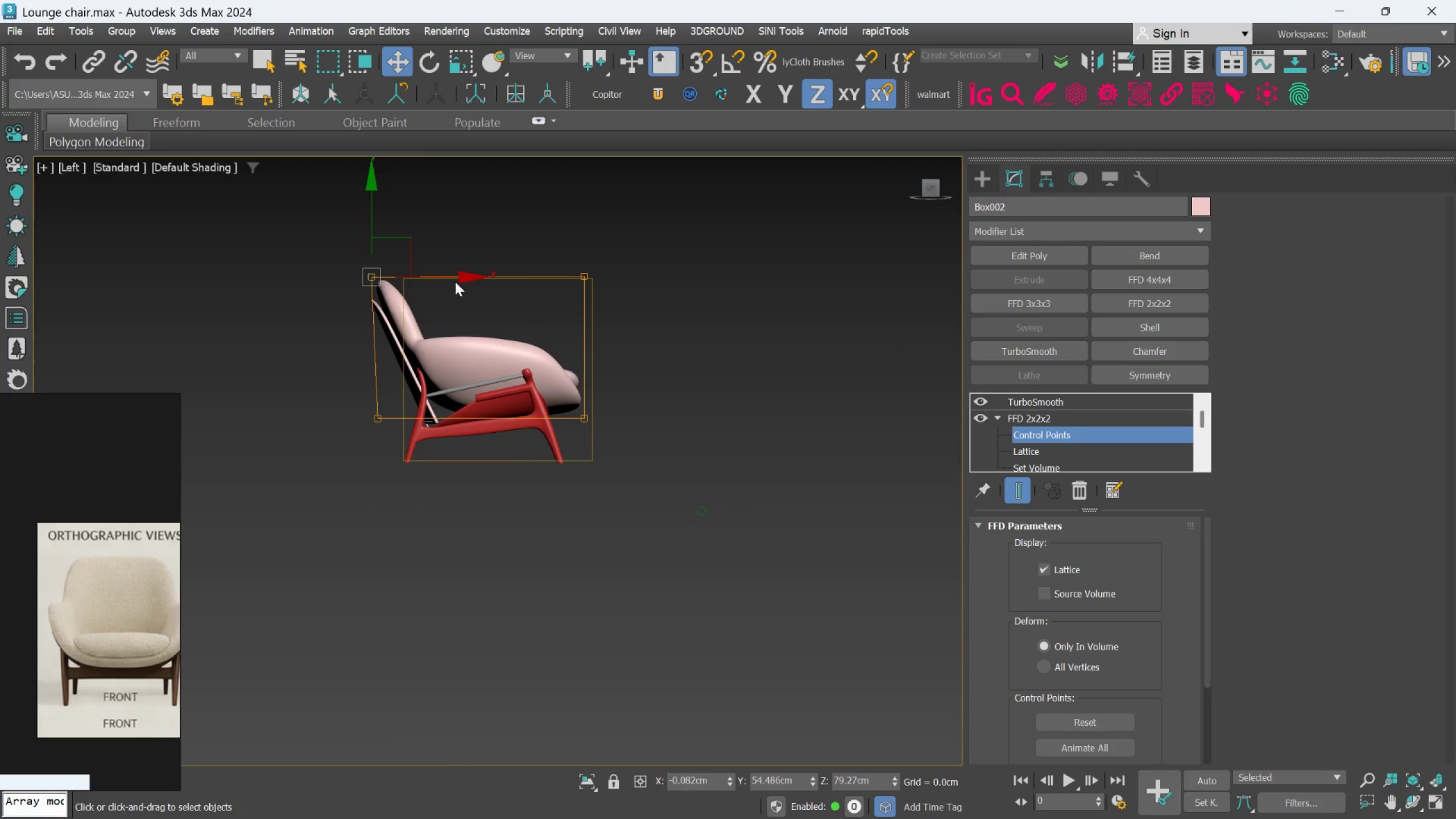 
scroll: coordinate [407, 275], scroll_direction: up, amount: 2.0
 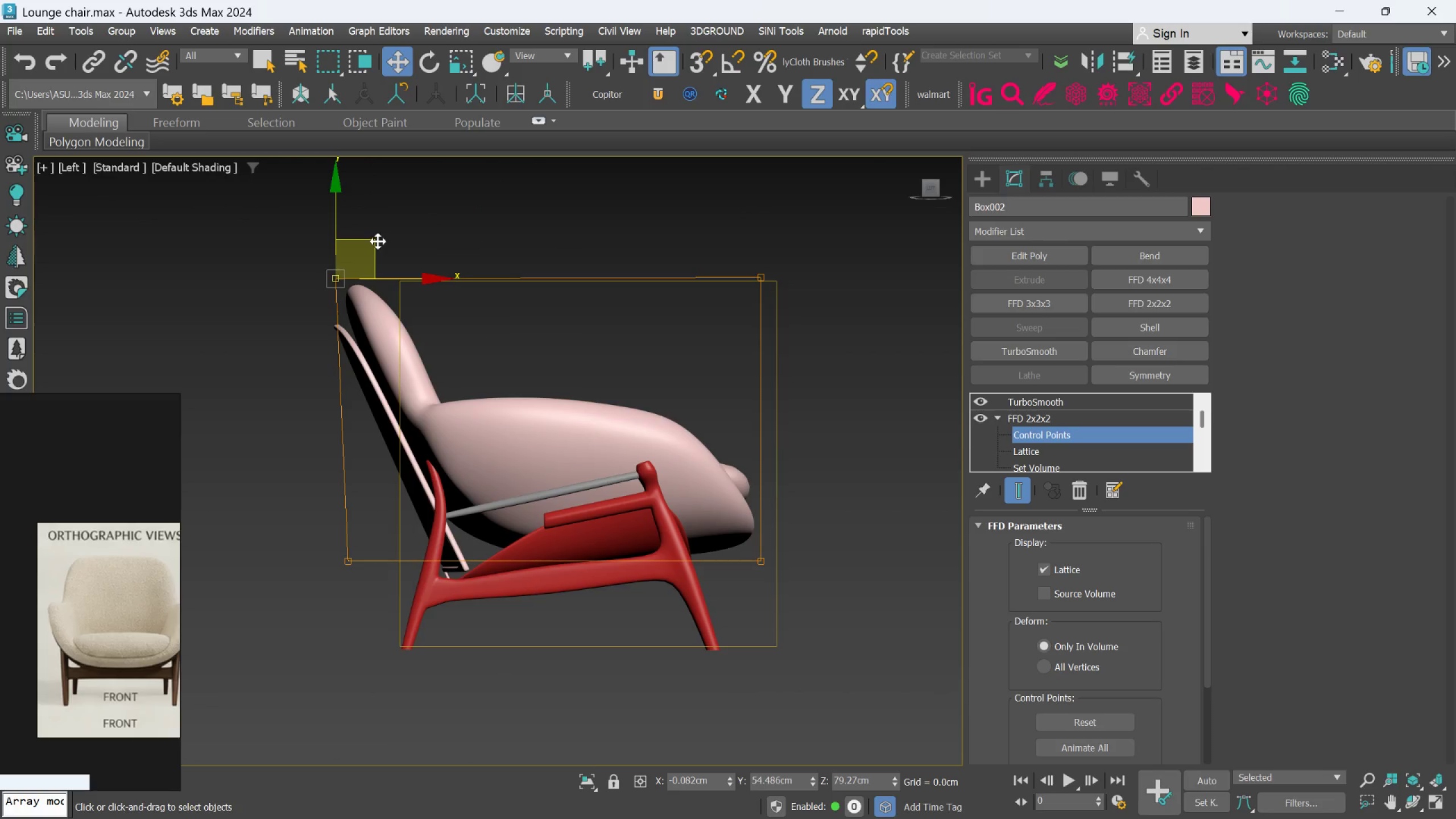 
left_click_drag(start_coordinate=[378, 241], to_coordinate=[375, 257])
 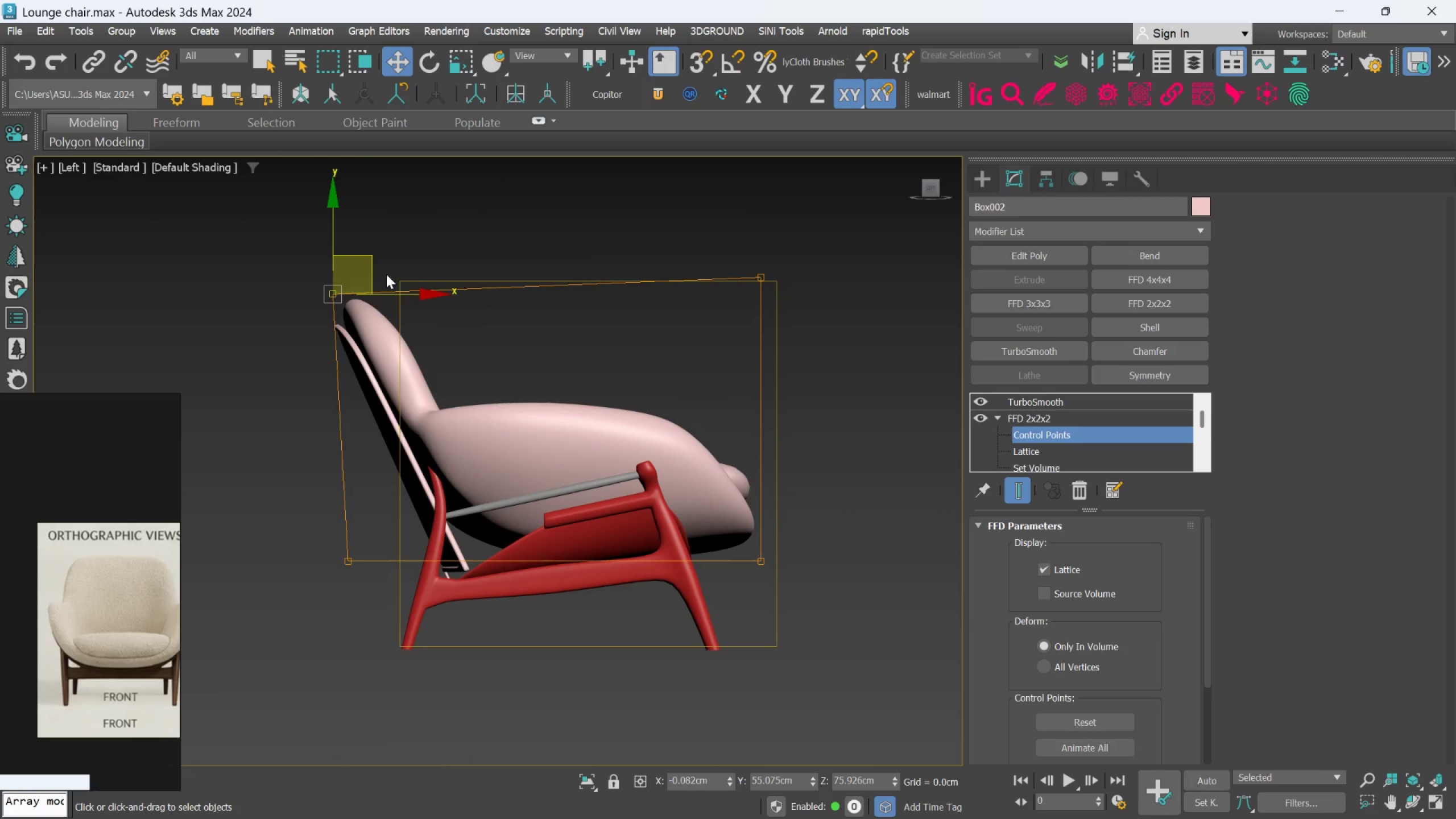 
scroll: coordinate [390, 291], scroll_direction: down, amount: 1.0
 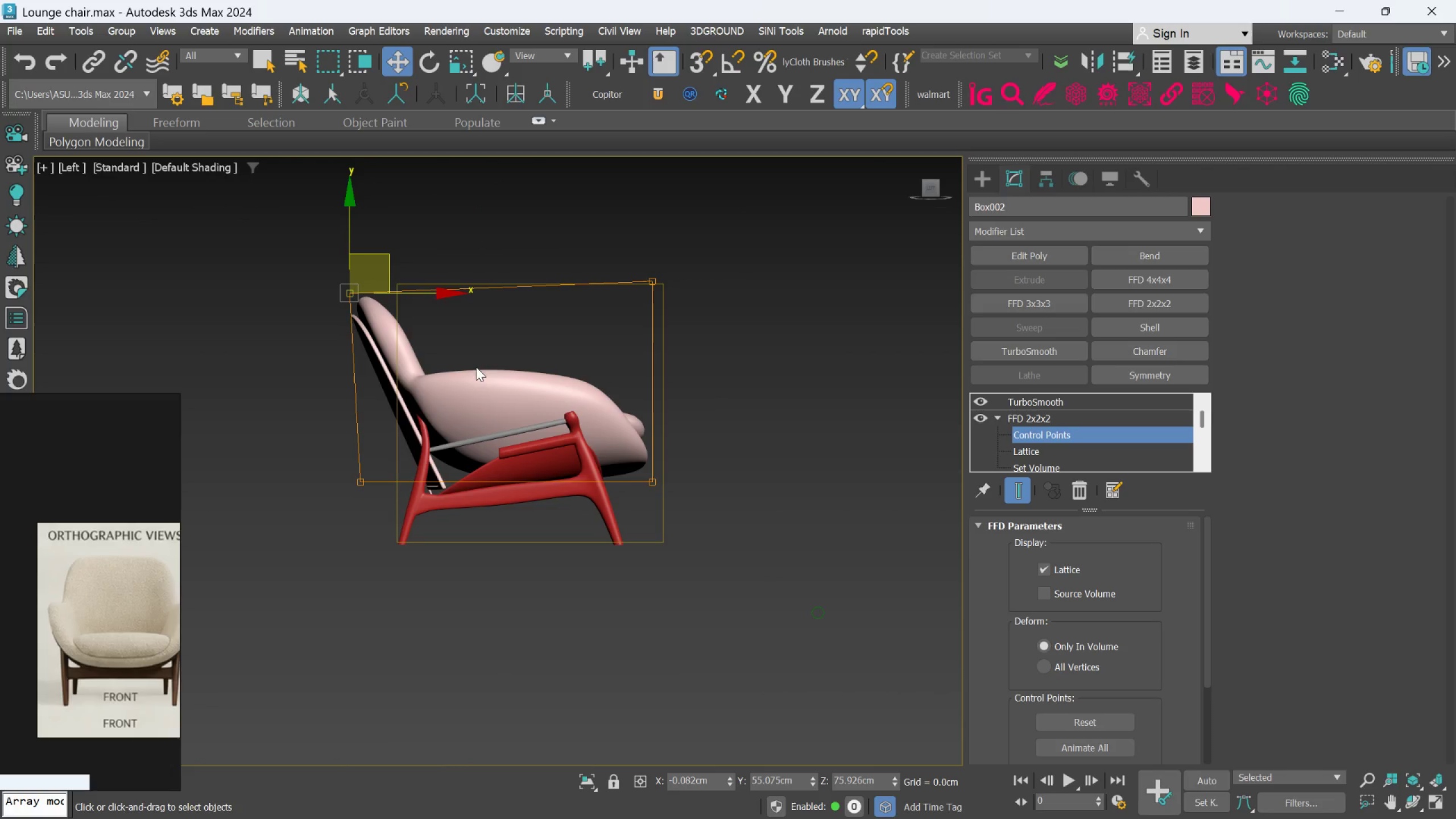 
hold_key(key=AltLeft, duration=1.0)
scroll: coordinate [499, 391], scroll_direction: down, amount: 1.0
 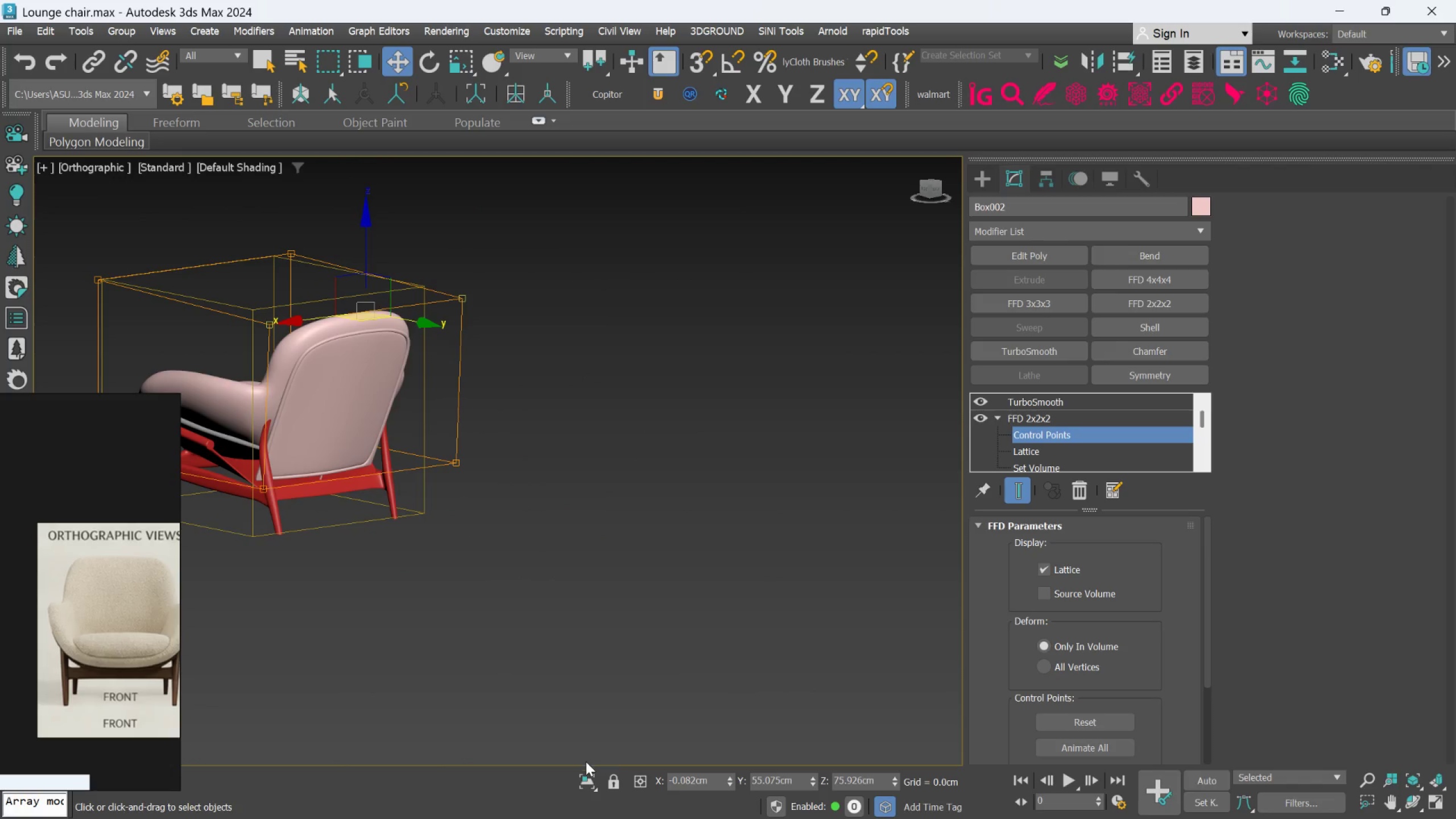 
left_click([589, 776])
 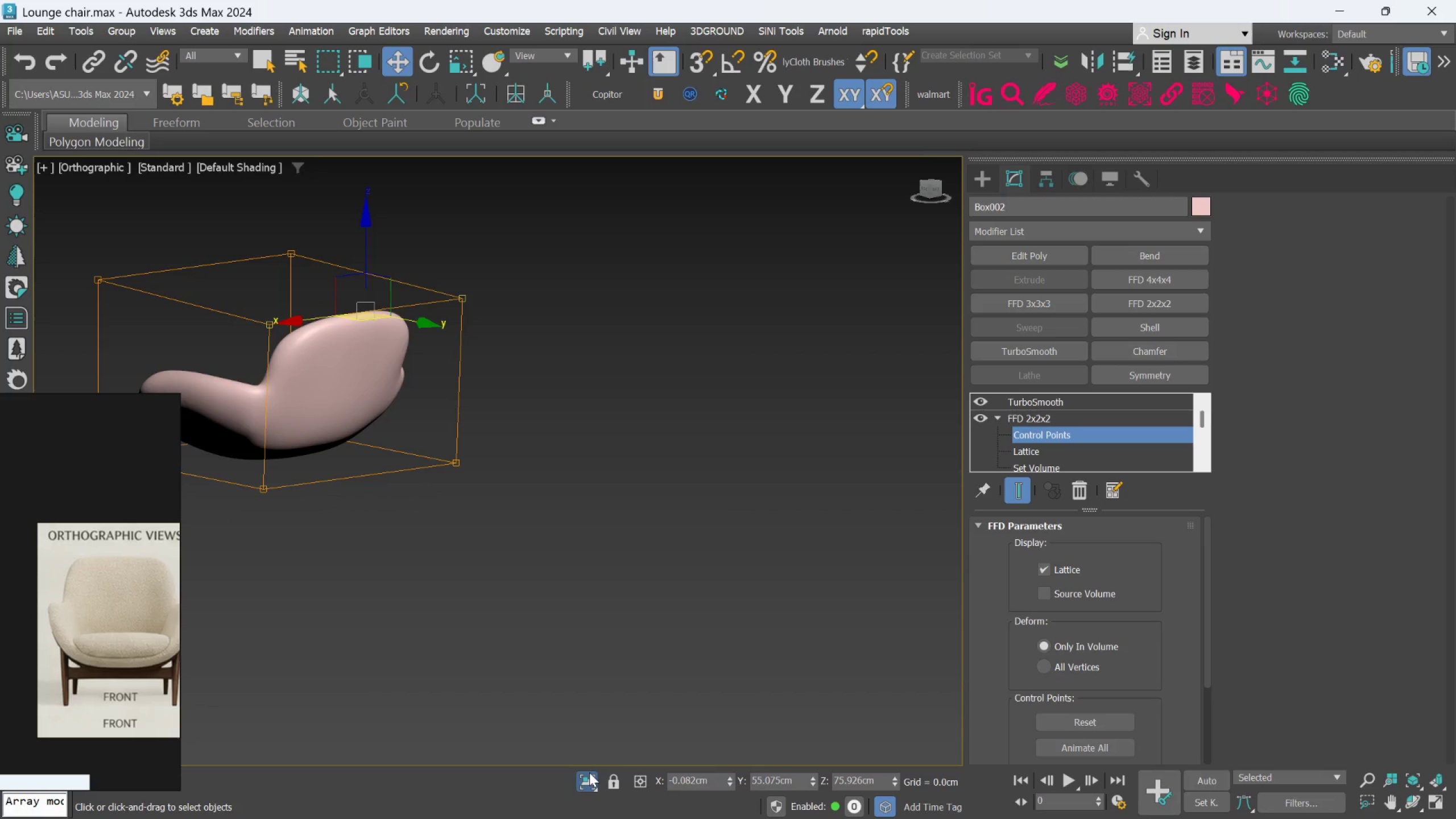 
left_click([589, 772])
 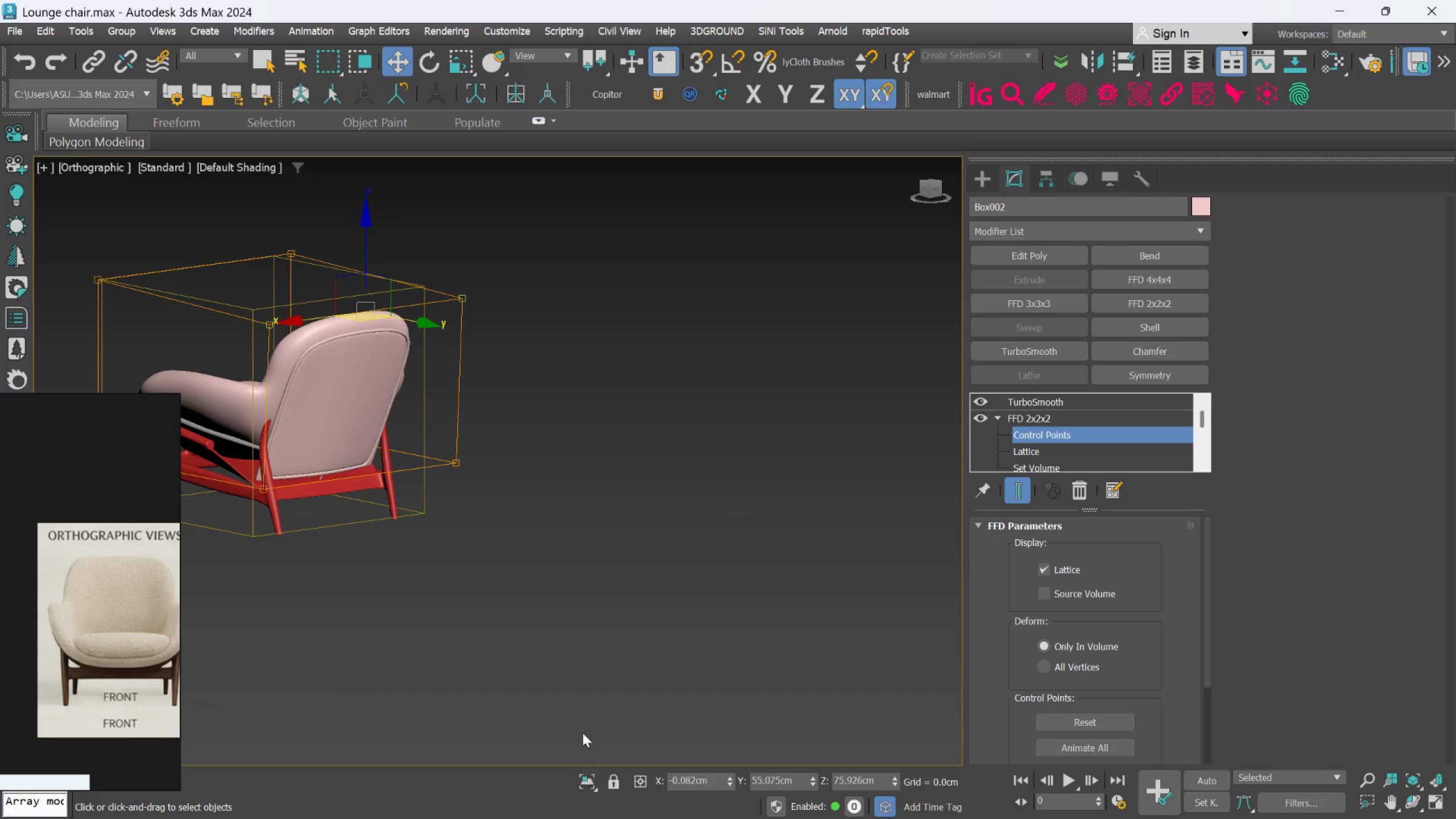 
hold_key(key=AltLeft, duration=0.88)
 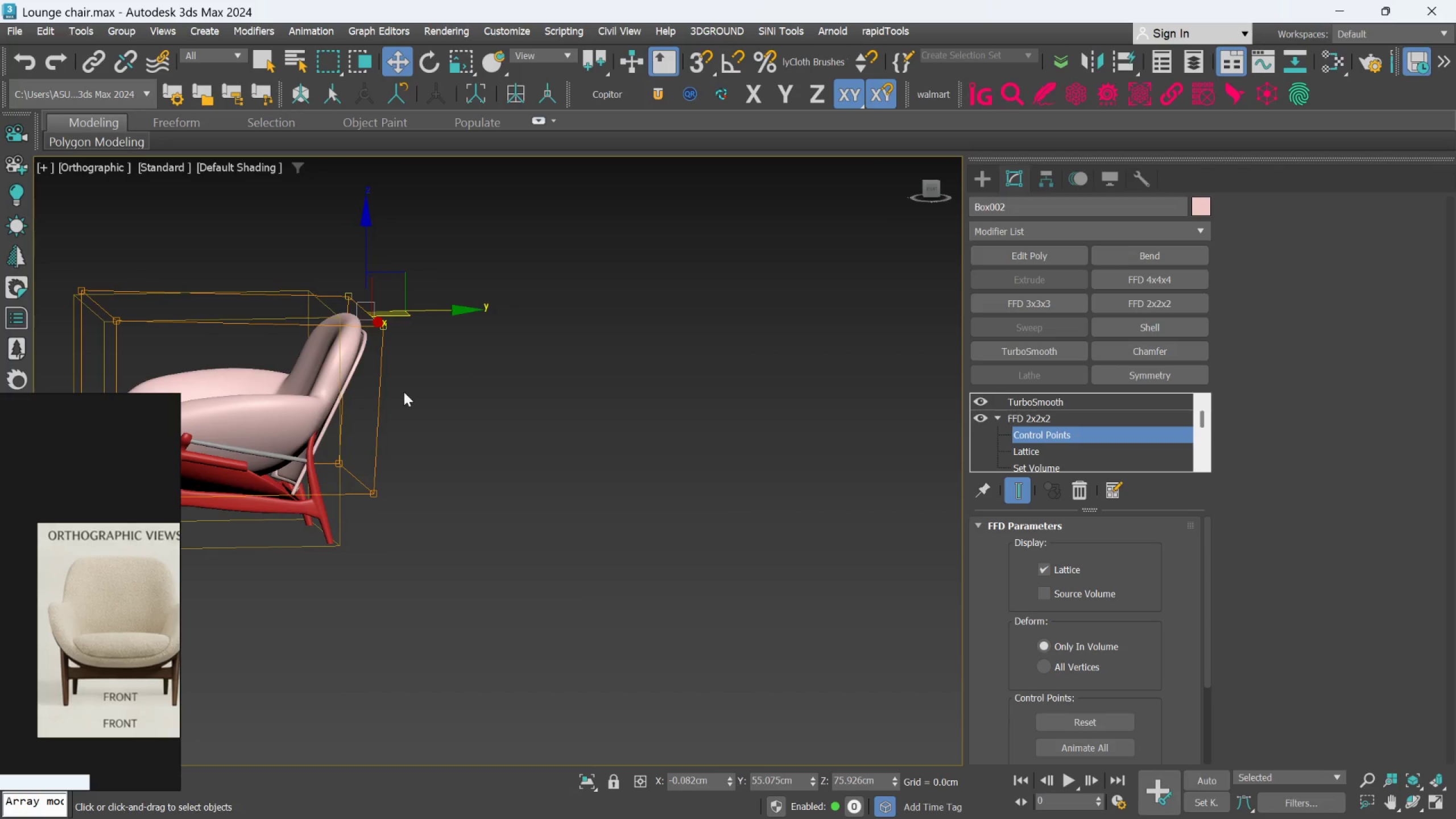 
hold_key(key=AltLeft, duration=1.26)
 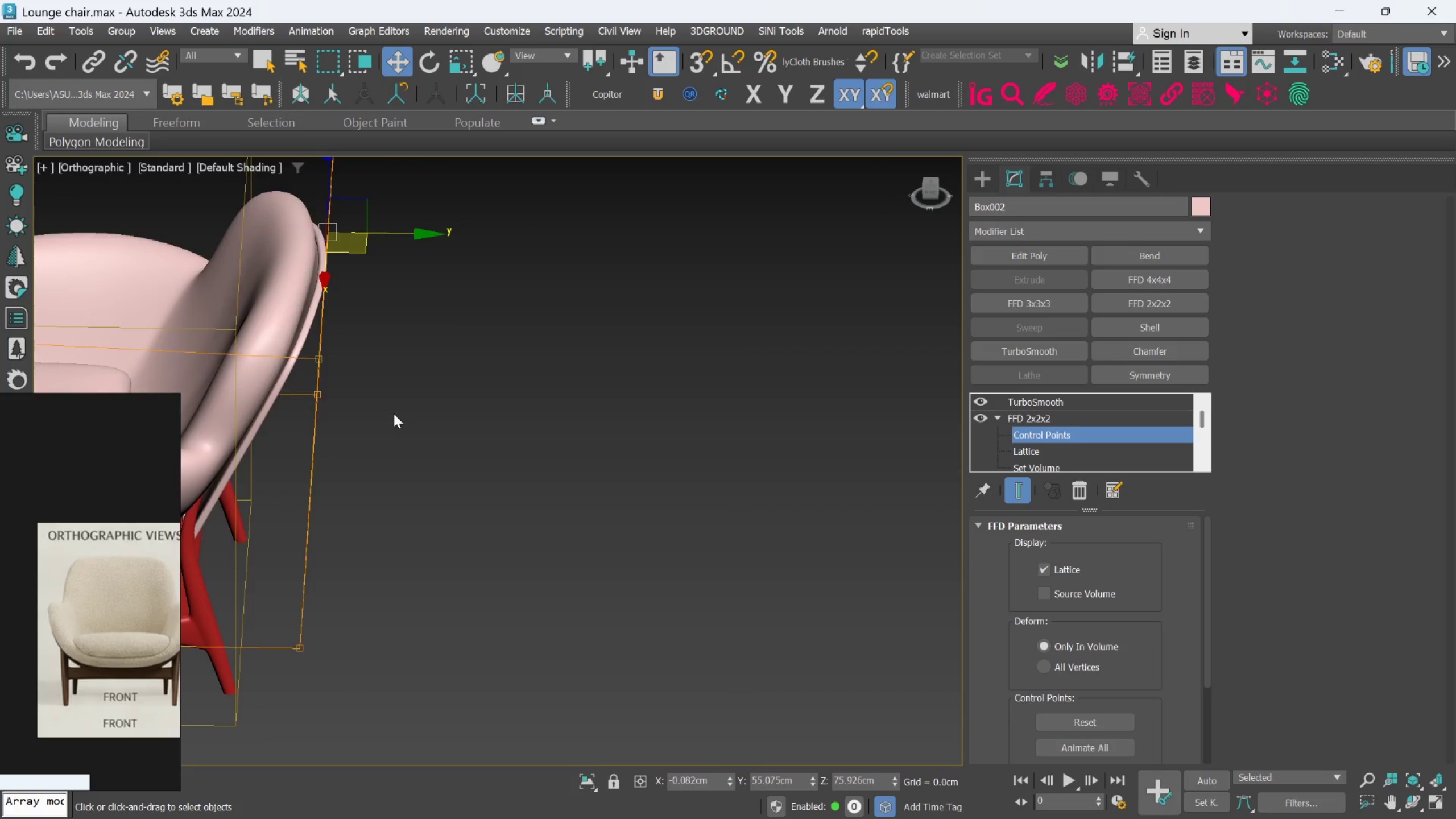 
scroll: coordinate [404, 389], scroll_direction: up, amount: 2.0
 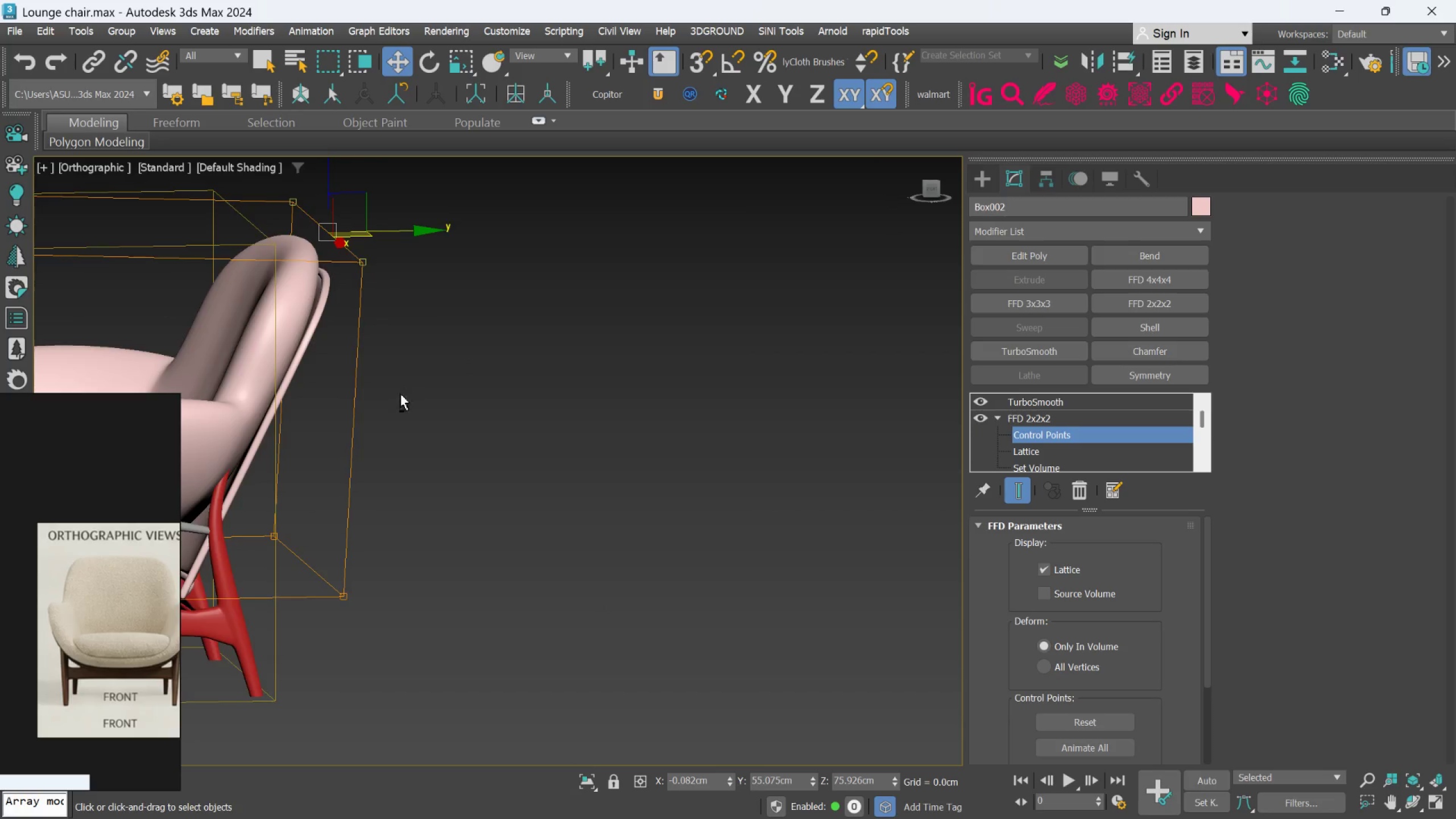 
hold_key(key=AltLeft, duration=1.11)
 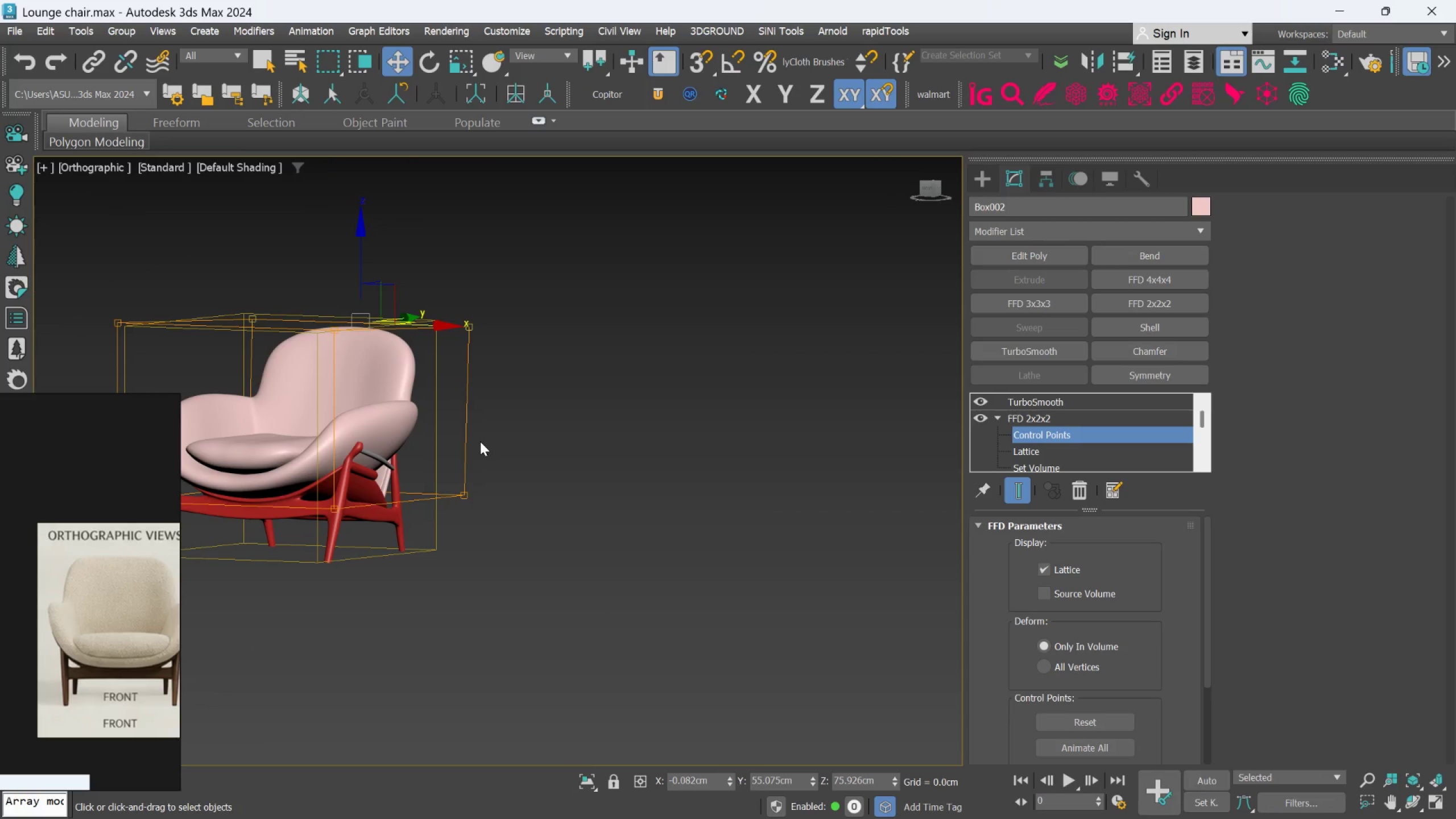 
scroll: coordinate [394, 413], scroll_direction: down, amount: 2.0
 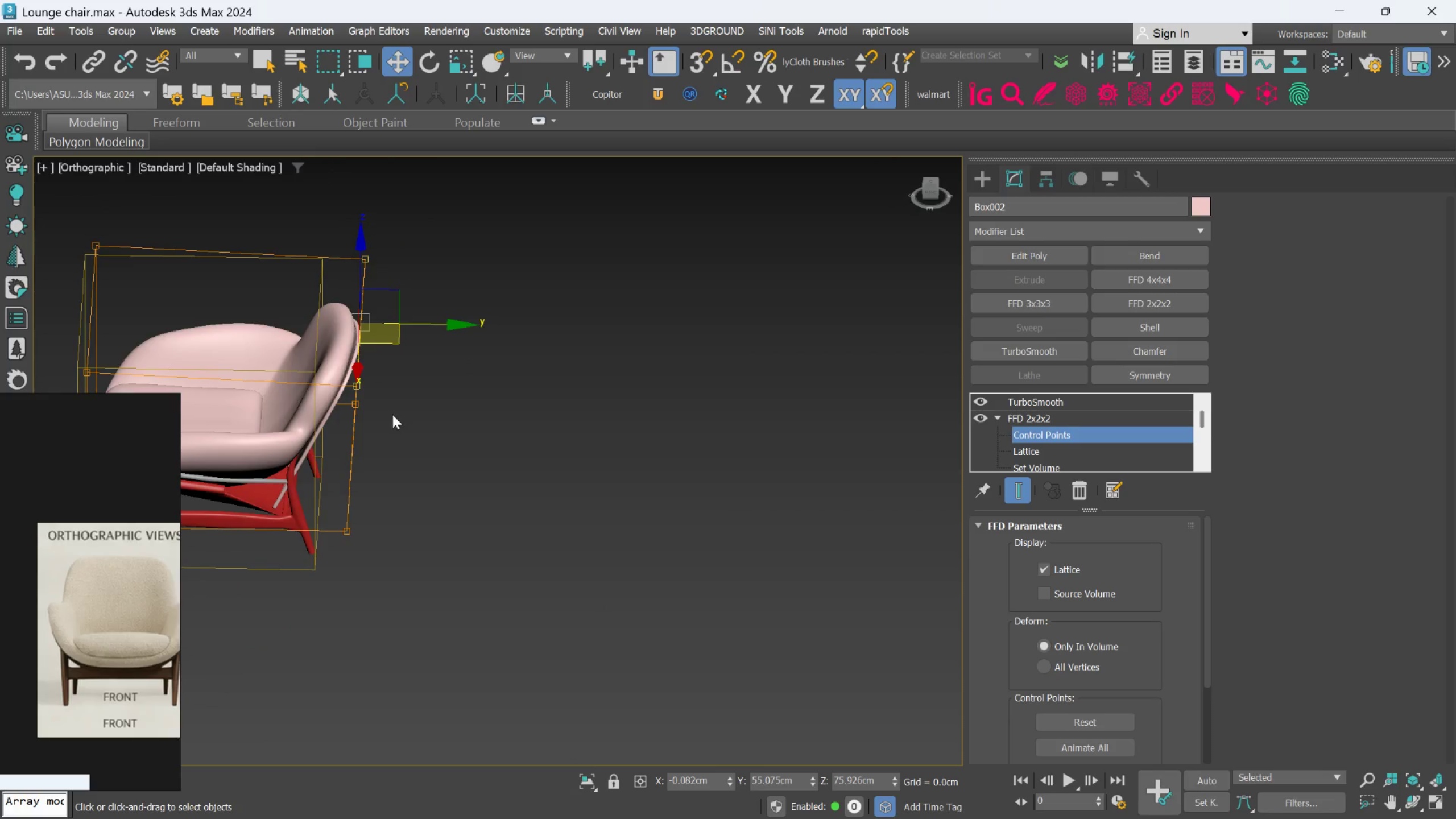 
key(F)
 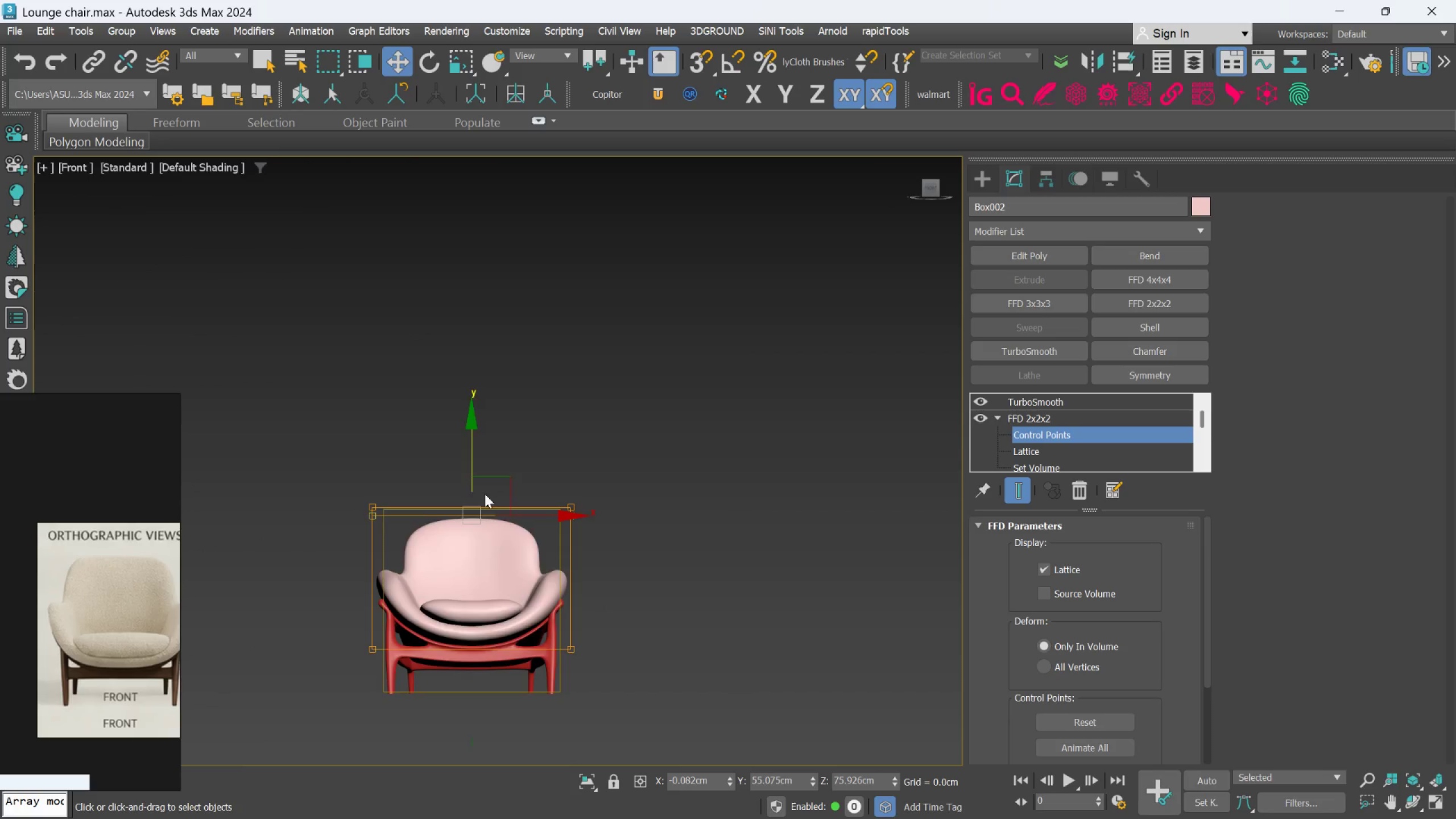 
hold_key(key=AltLeft, duration=1.14)
 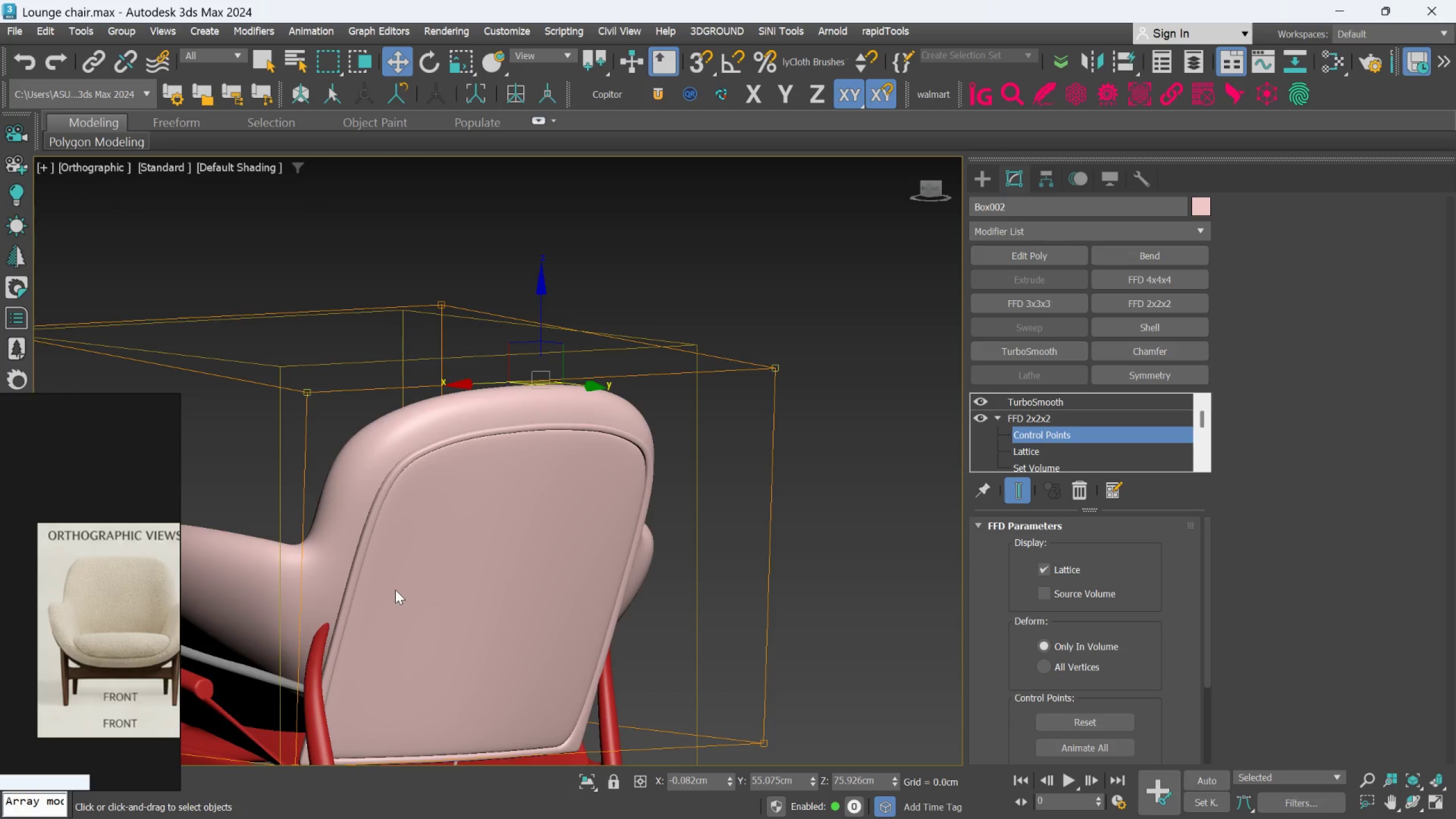 
scroll: coordinate [626, 577], scroll_direction: up, amount: 1.0
 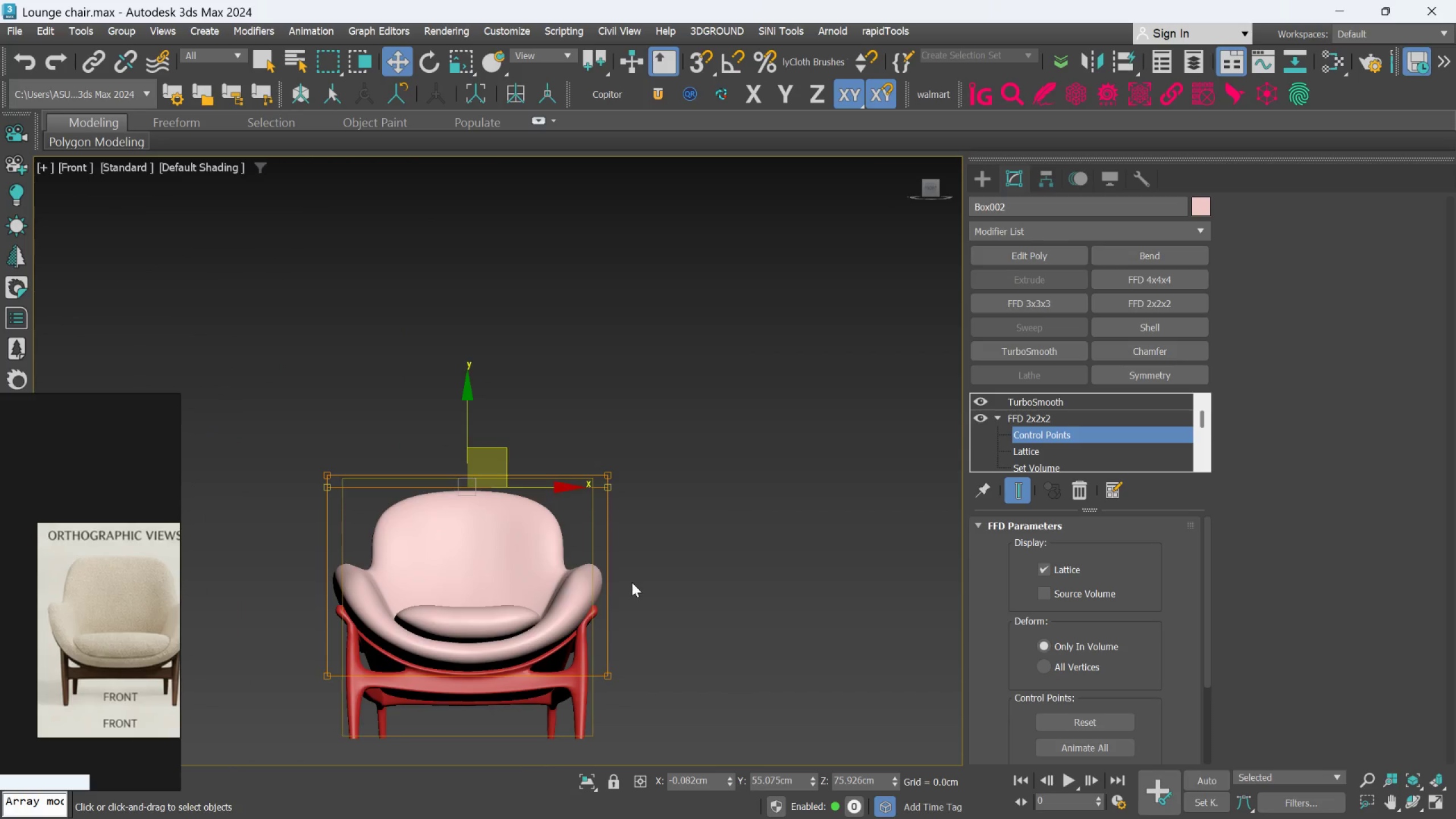 
hold_key(key=AltLeft, duration=1.51)
scroll: coordinate [396, 589], scroll_direction: none, amount: 0.0
 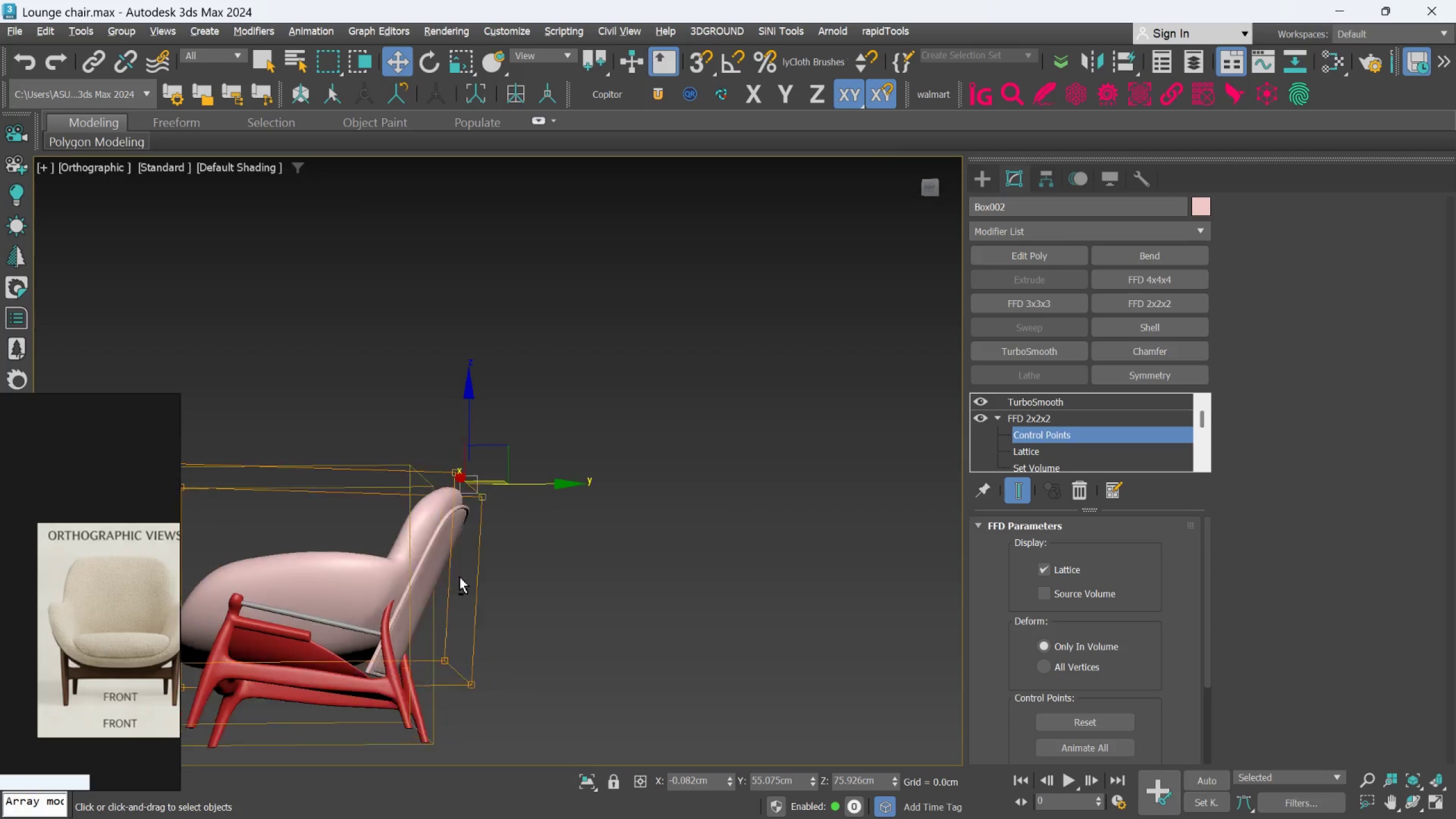 
hold_key(key=AltLeft, duration=0.44)
 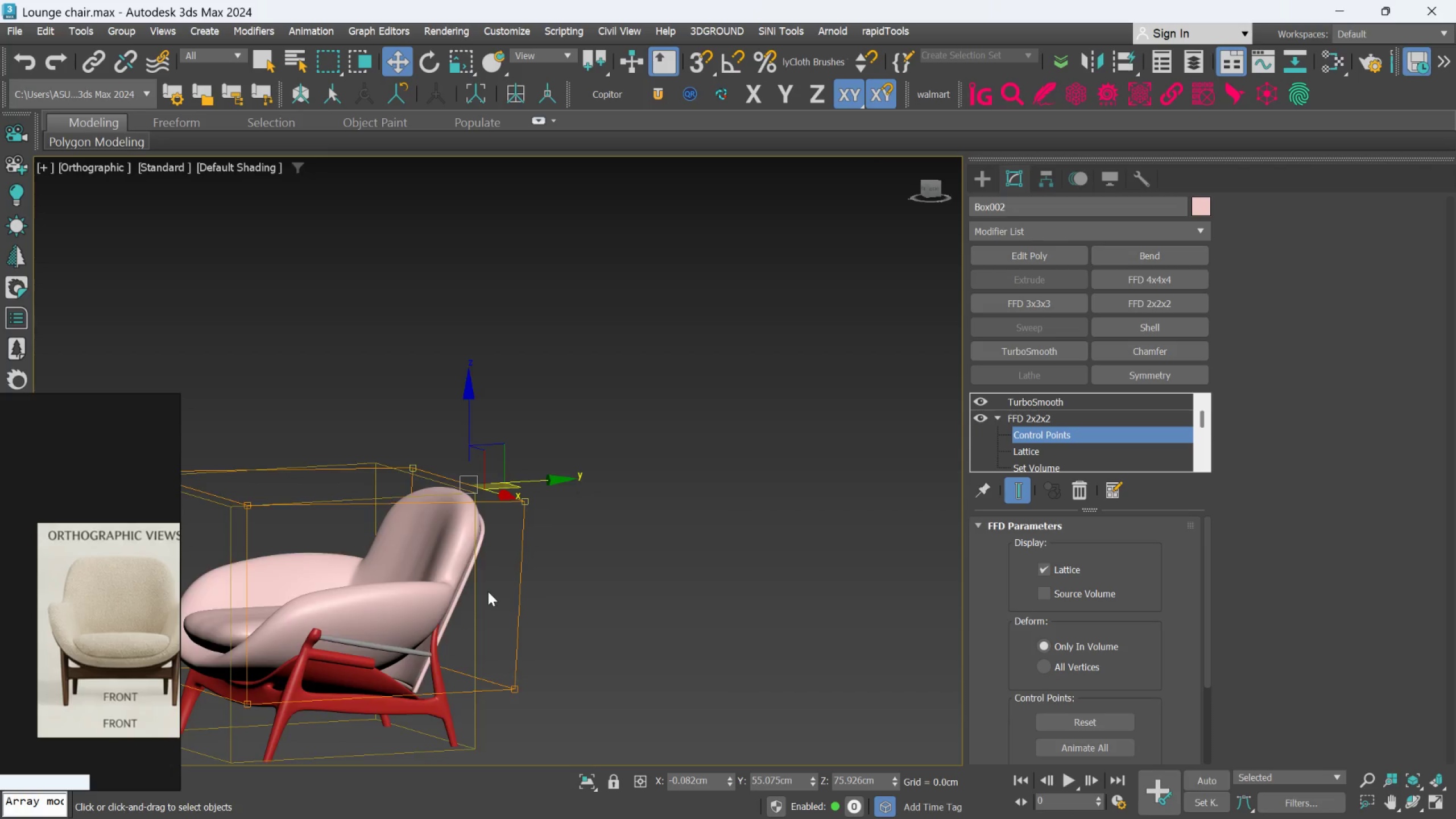 
hold_key(key=AltLeft, duration=0.58)
 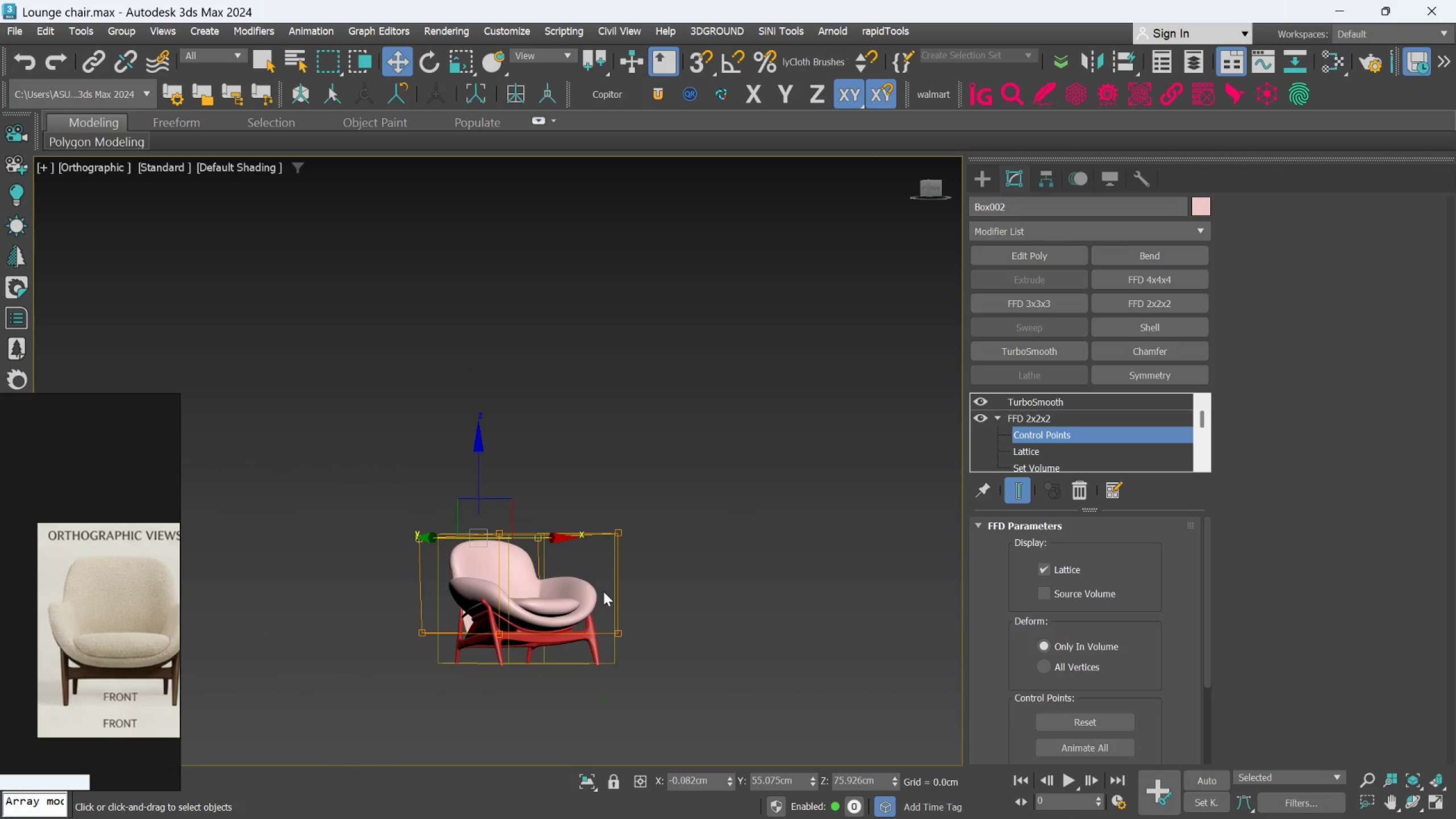 
scroll: coordinate [488, 592], scroll_direction: down, amount: 2.0
 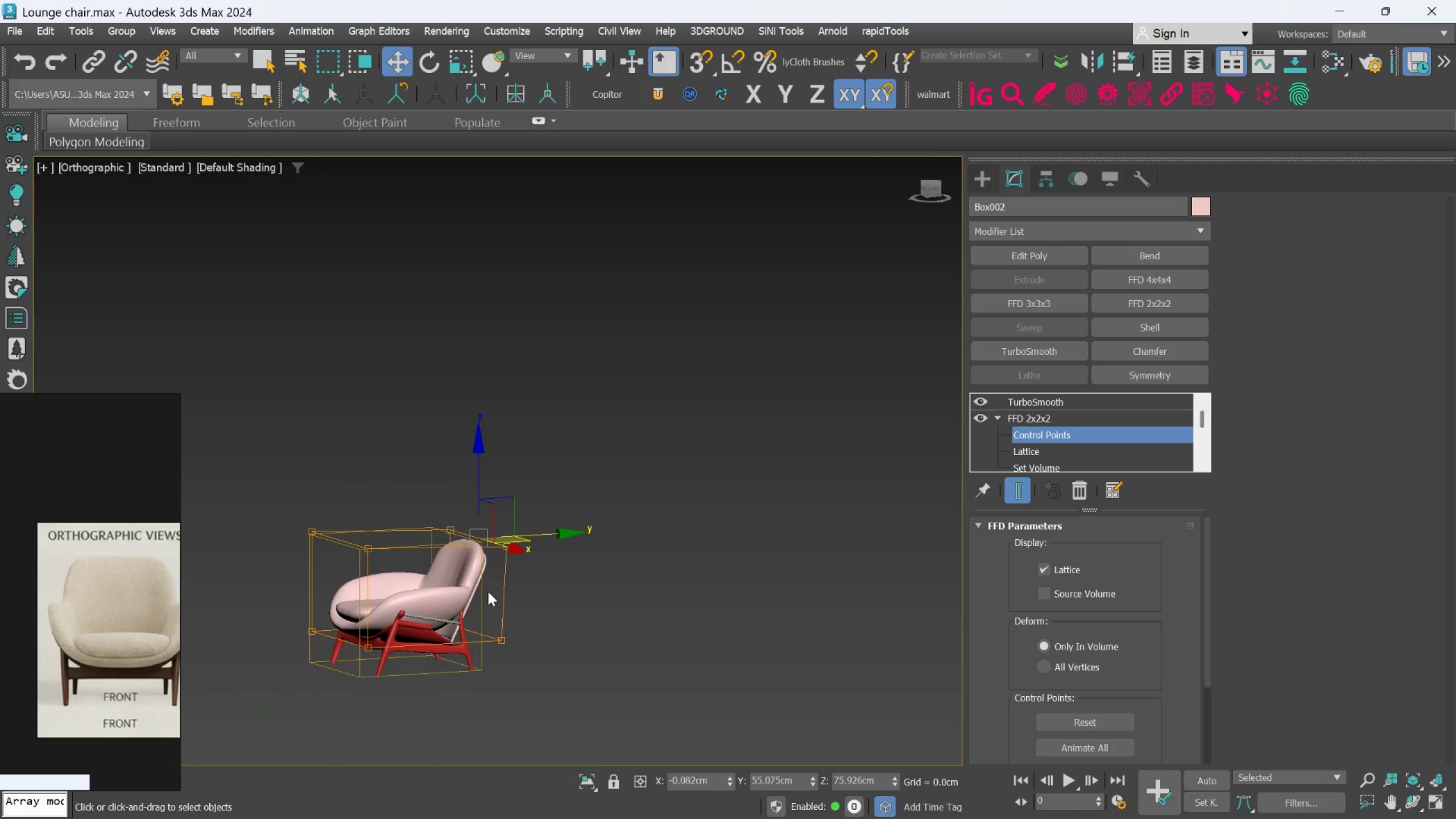 
hold_key(key=AltLeft, duration=0.5)
 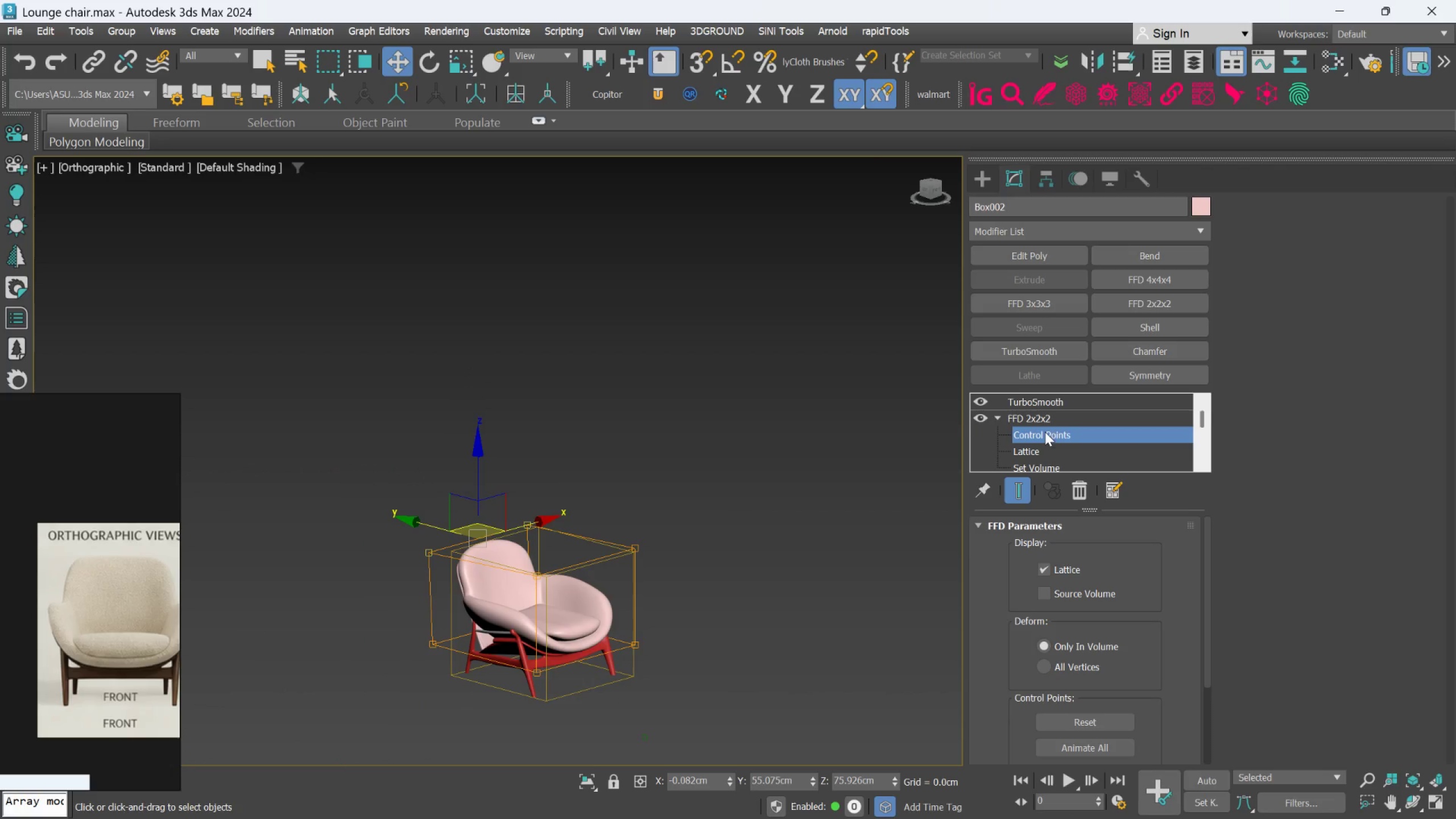 
left_click([1044, 417])
 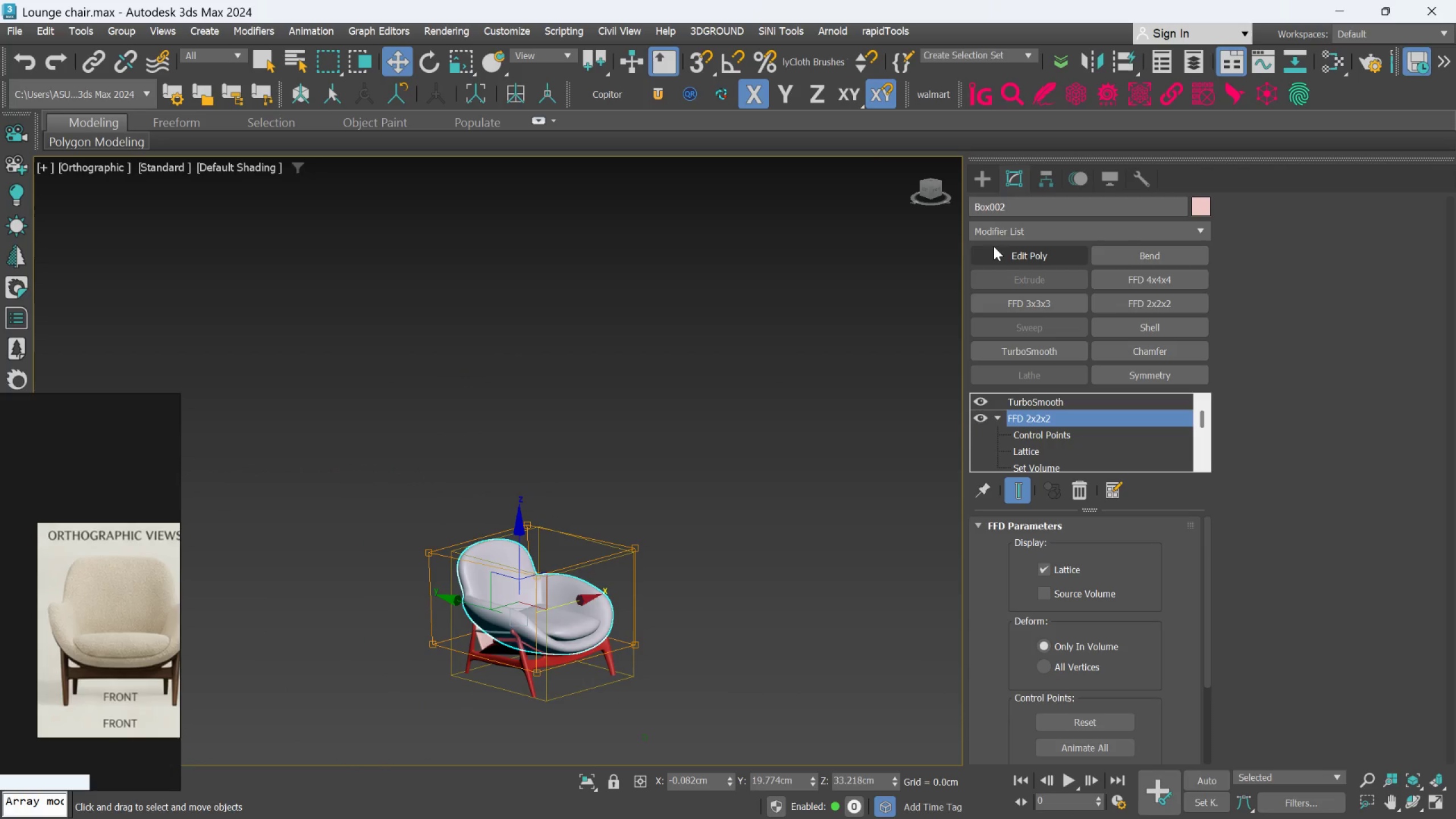 
left_click([997, 250])
 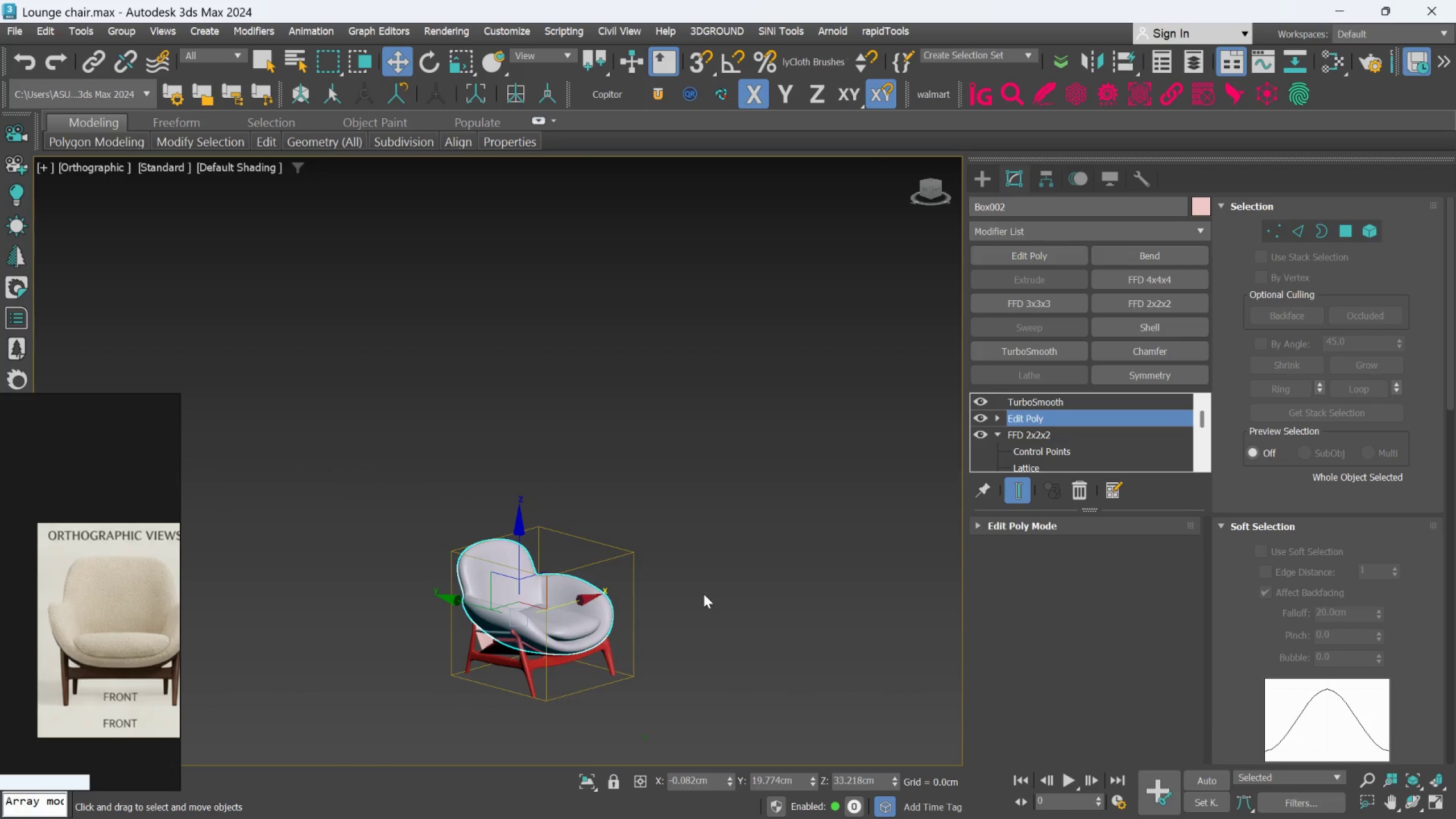 
key(F4)
 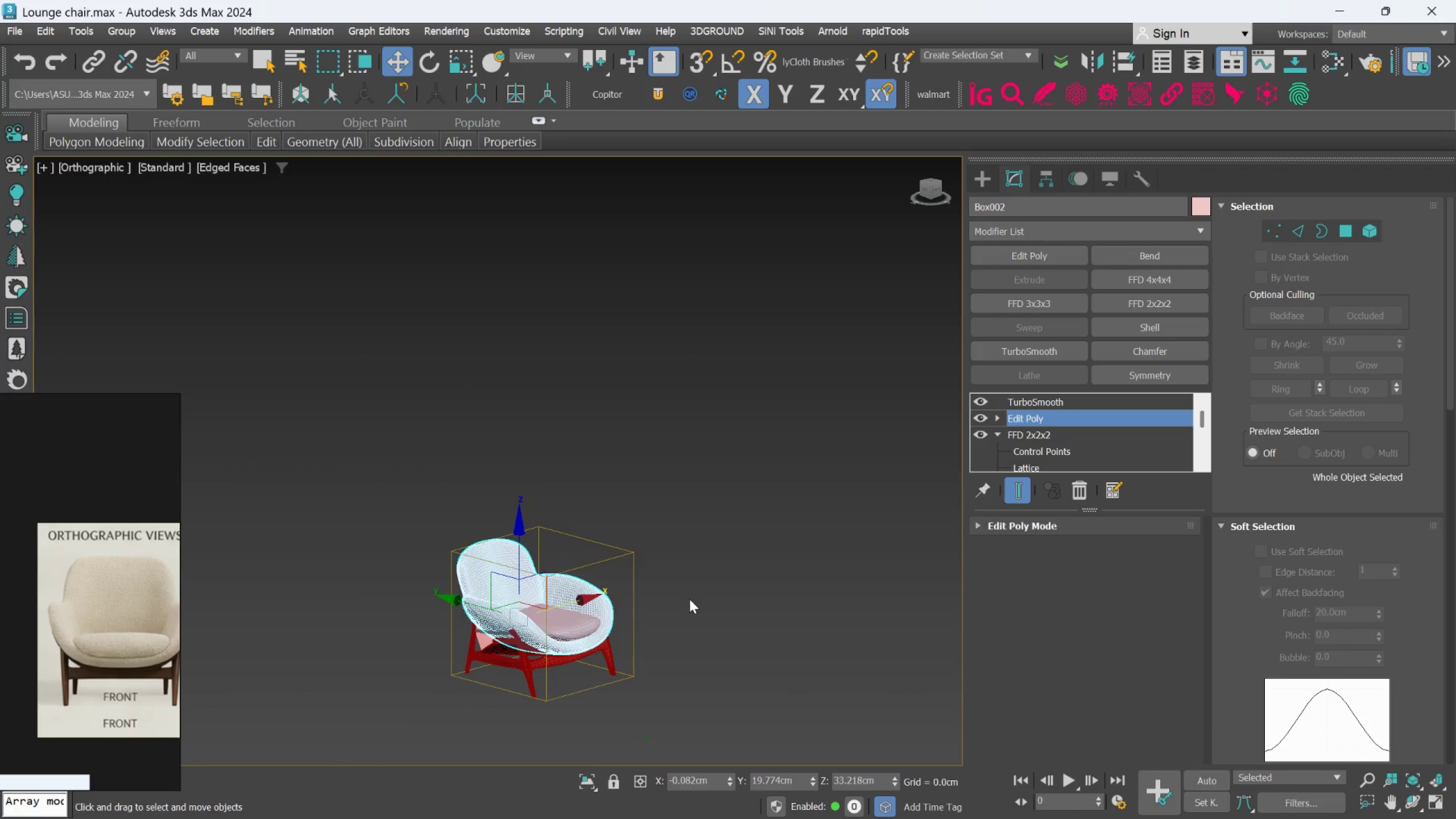 
key(Alt+AltLeft)
 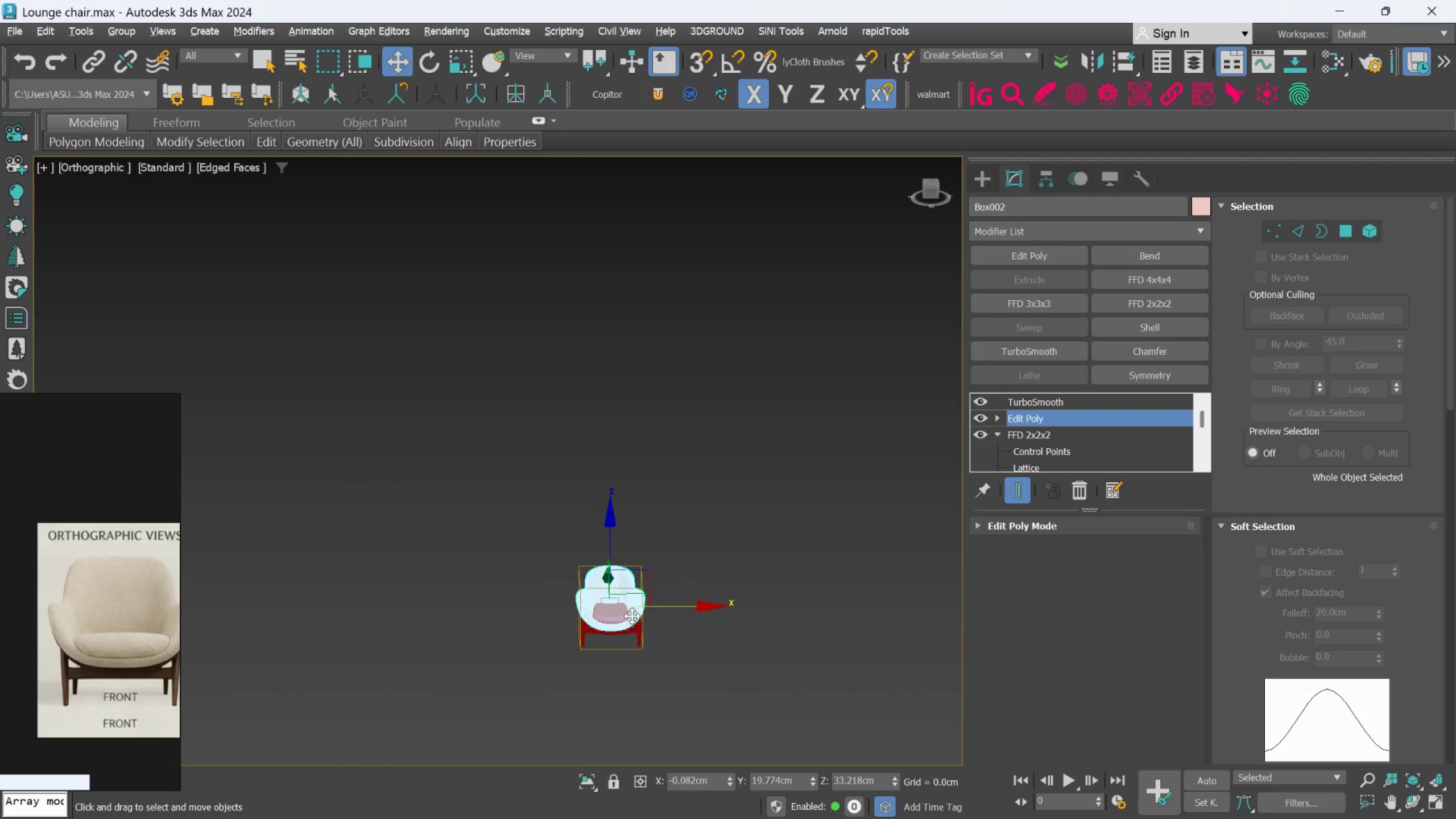 
scroll: coordinate [688, 600], scroll_direction: down, amount: 2.0
 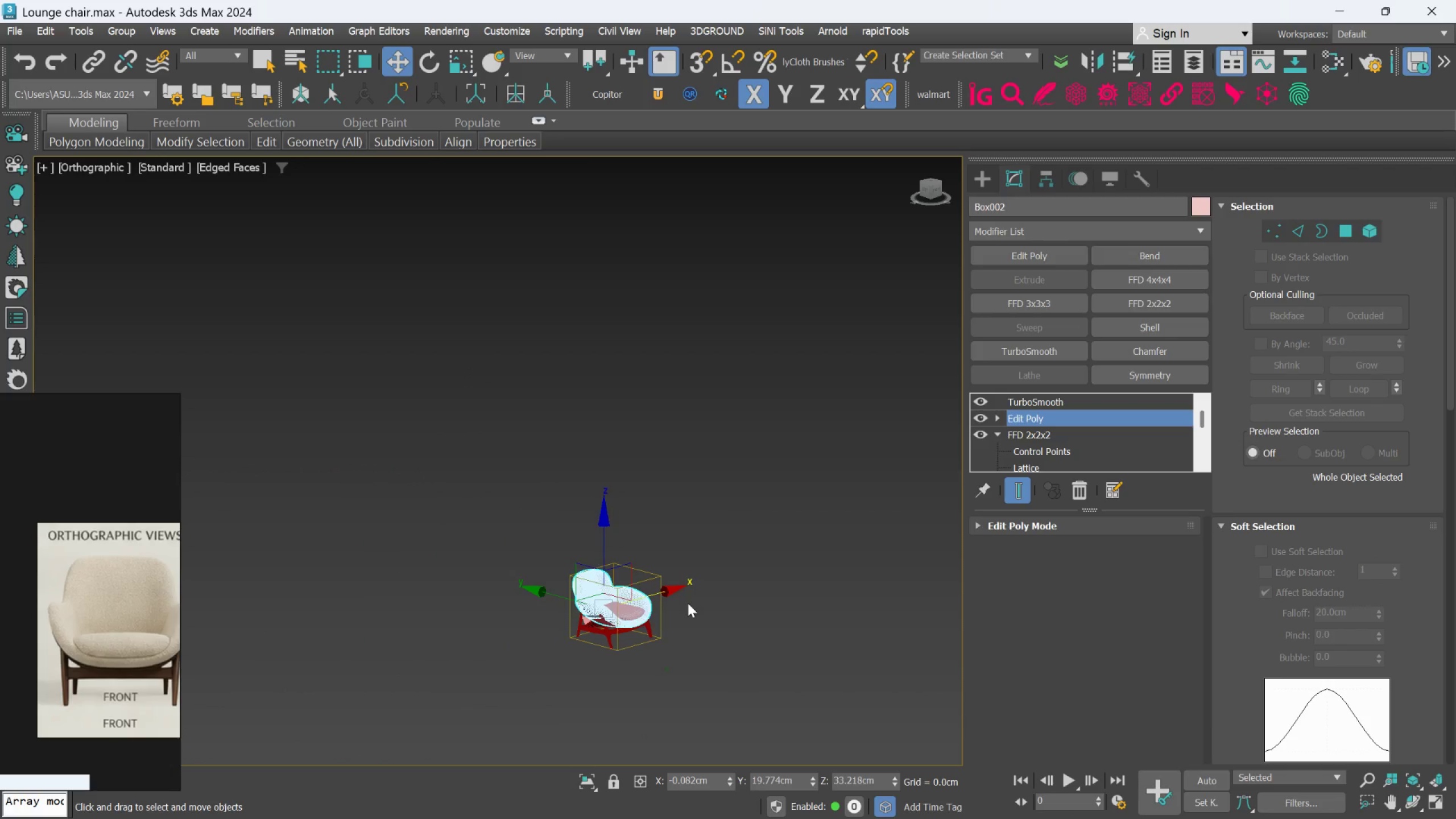 
scroll: coordinate [638, 613], scroll_direction: up, amount: 3.0
 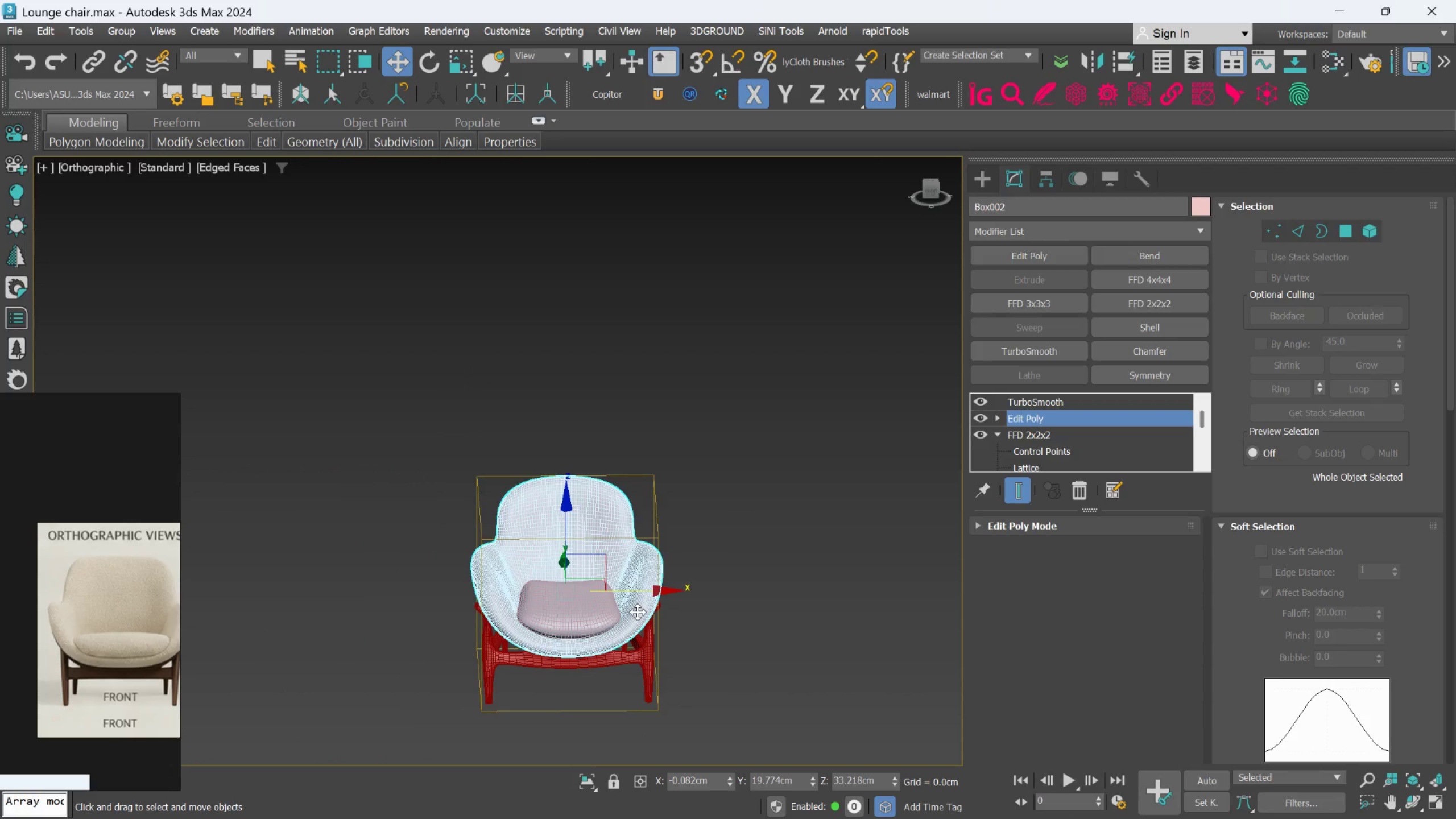 
hold_key(key=AltLeft, duration=0.72)
 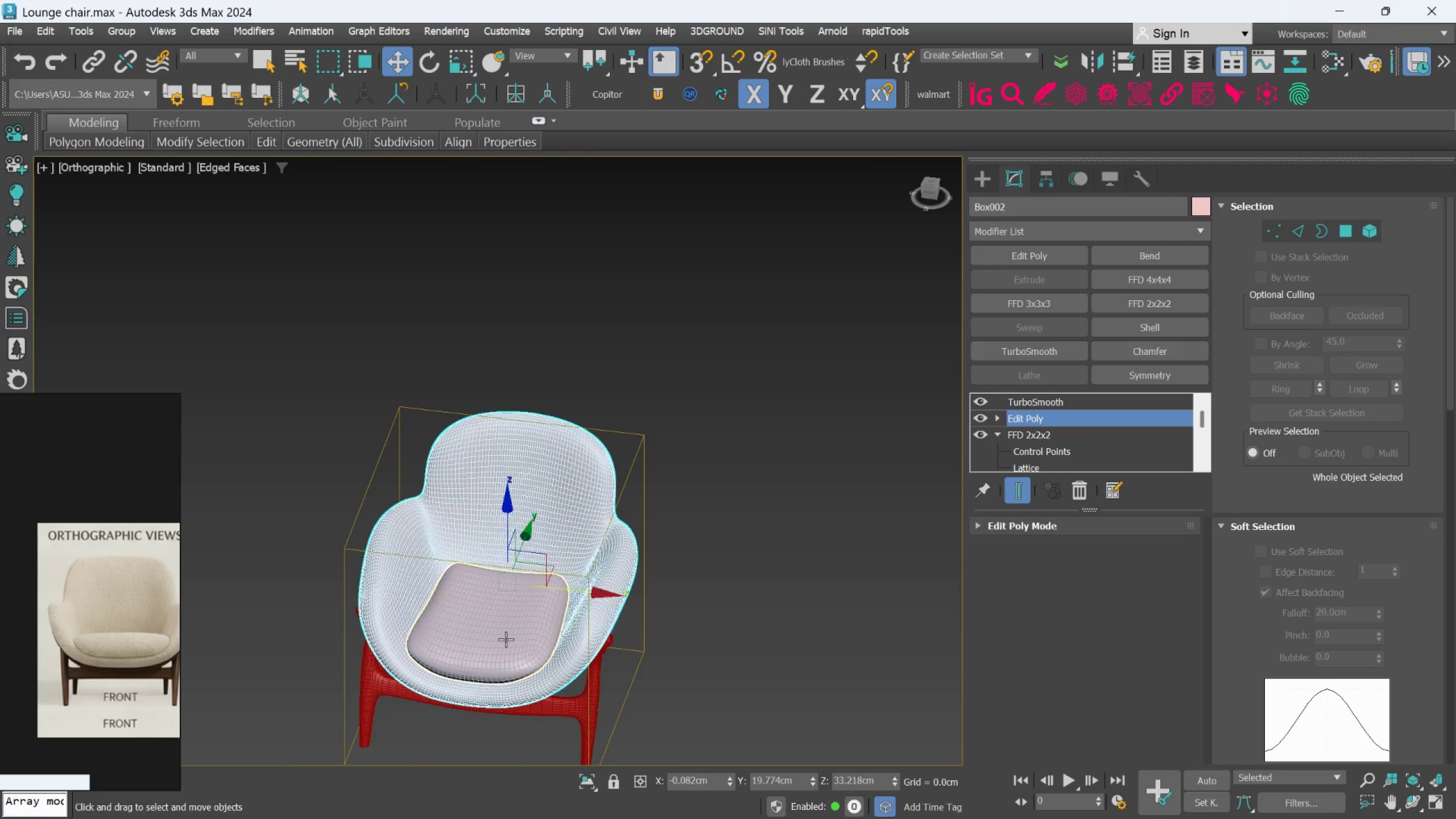 
scroll: coordinate [729, 584], scroll_direction: up, amount: 1.0
 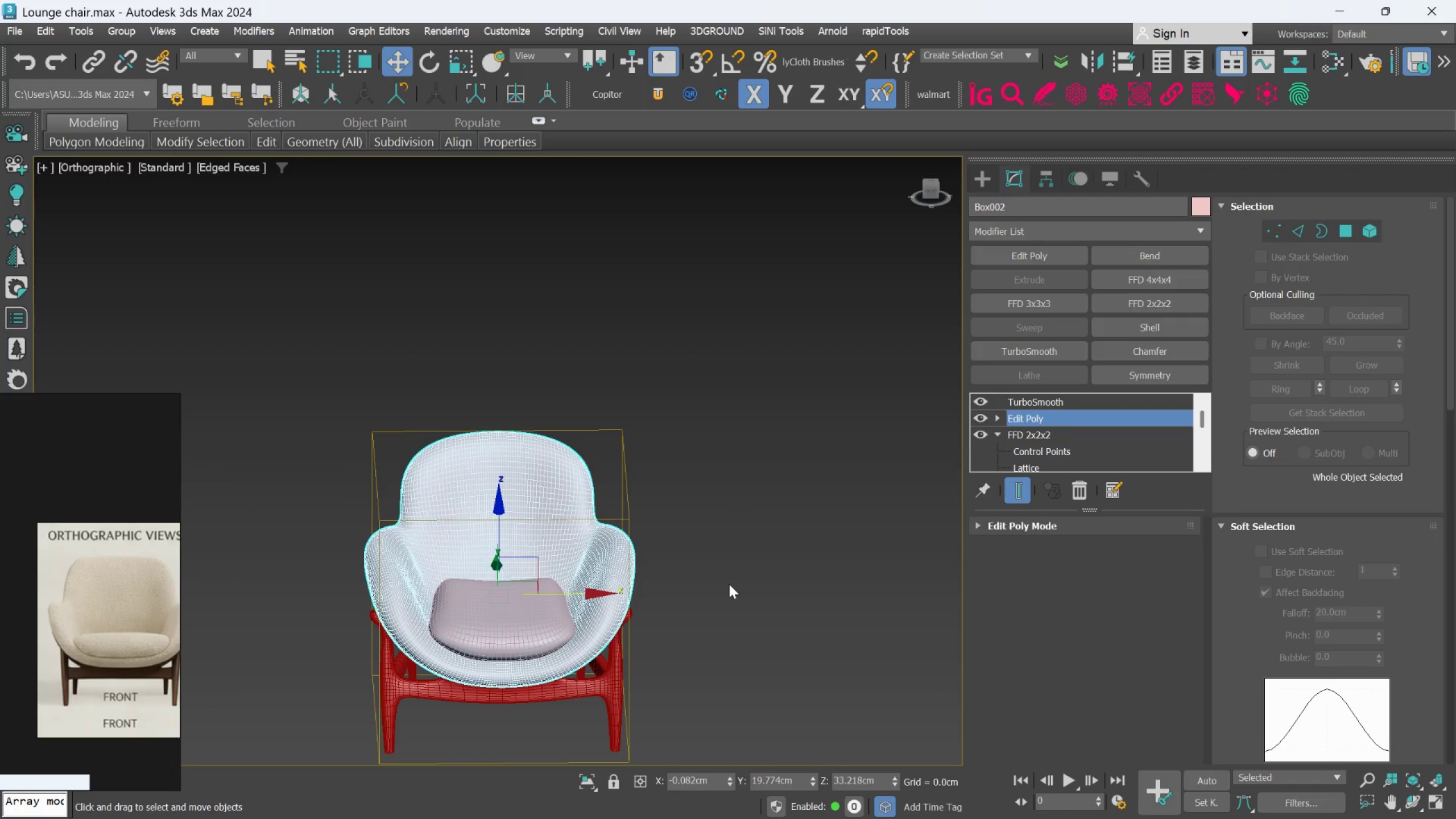 
hold_key(key=AltLeft, duration=0.53)
 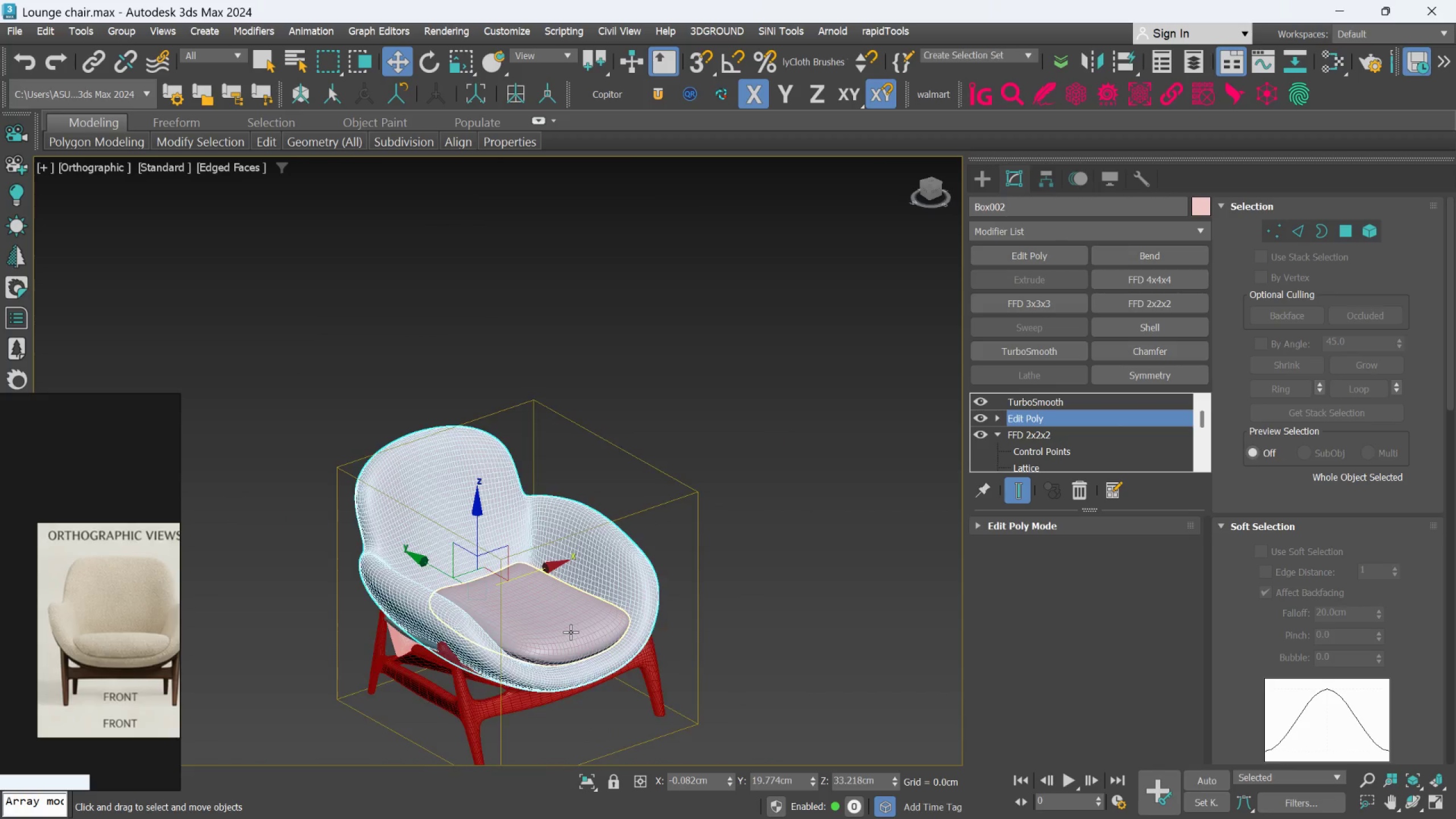 
scroll: coordinate [473, 638], scroll_direction: none, amount: 0.0
 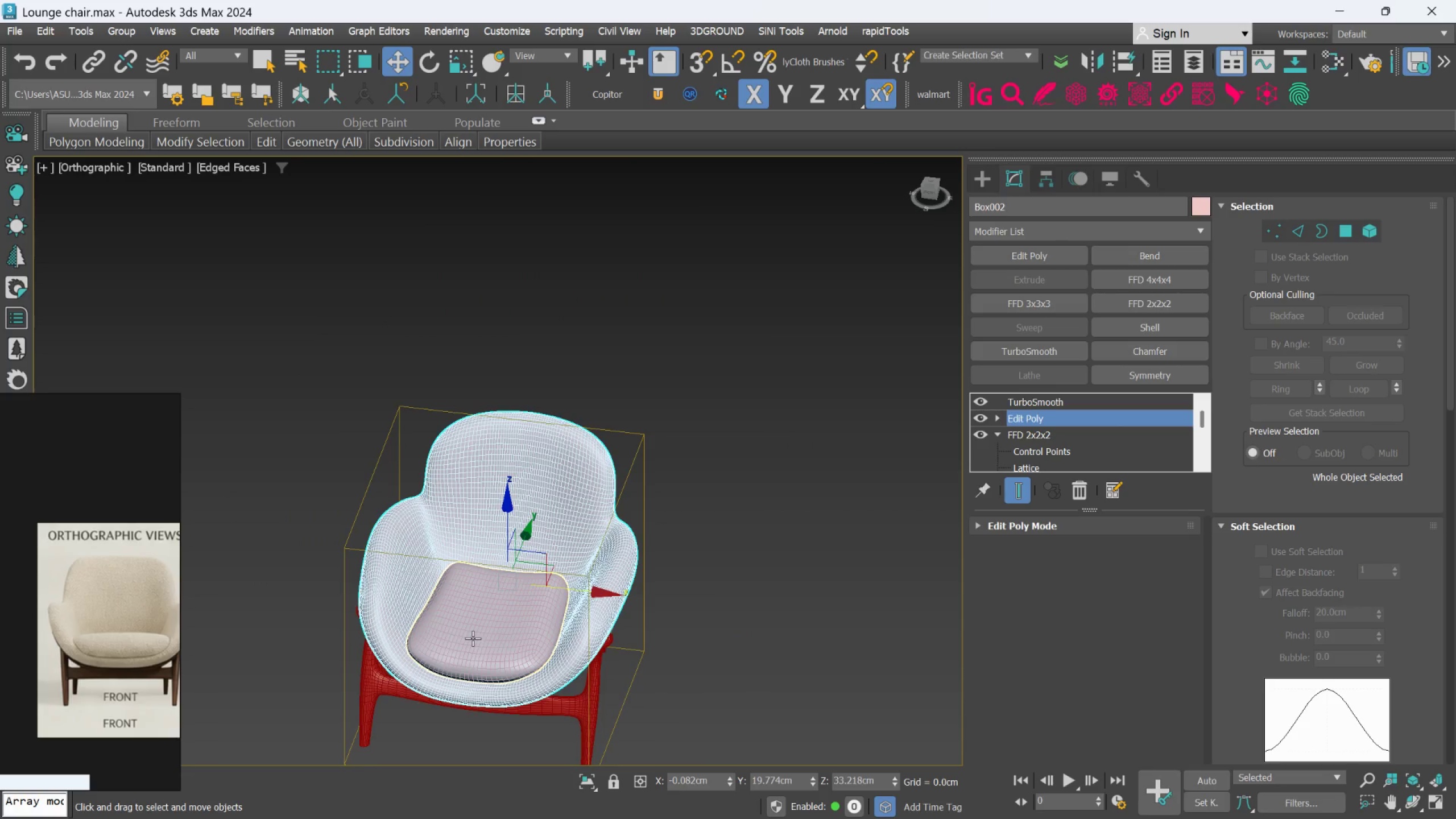 
scroll: coordinate [570, 632], scroll_direction: up, amount: 1.0
 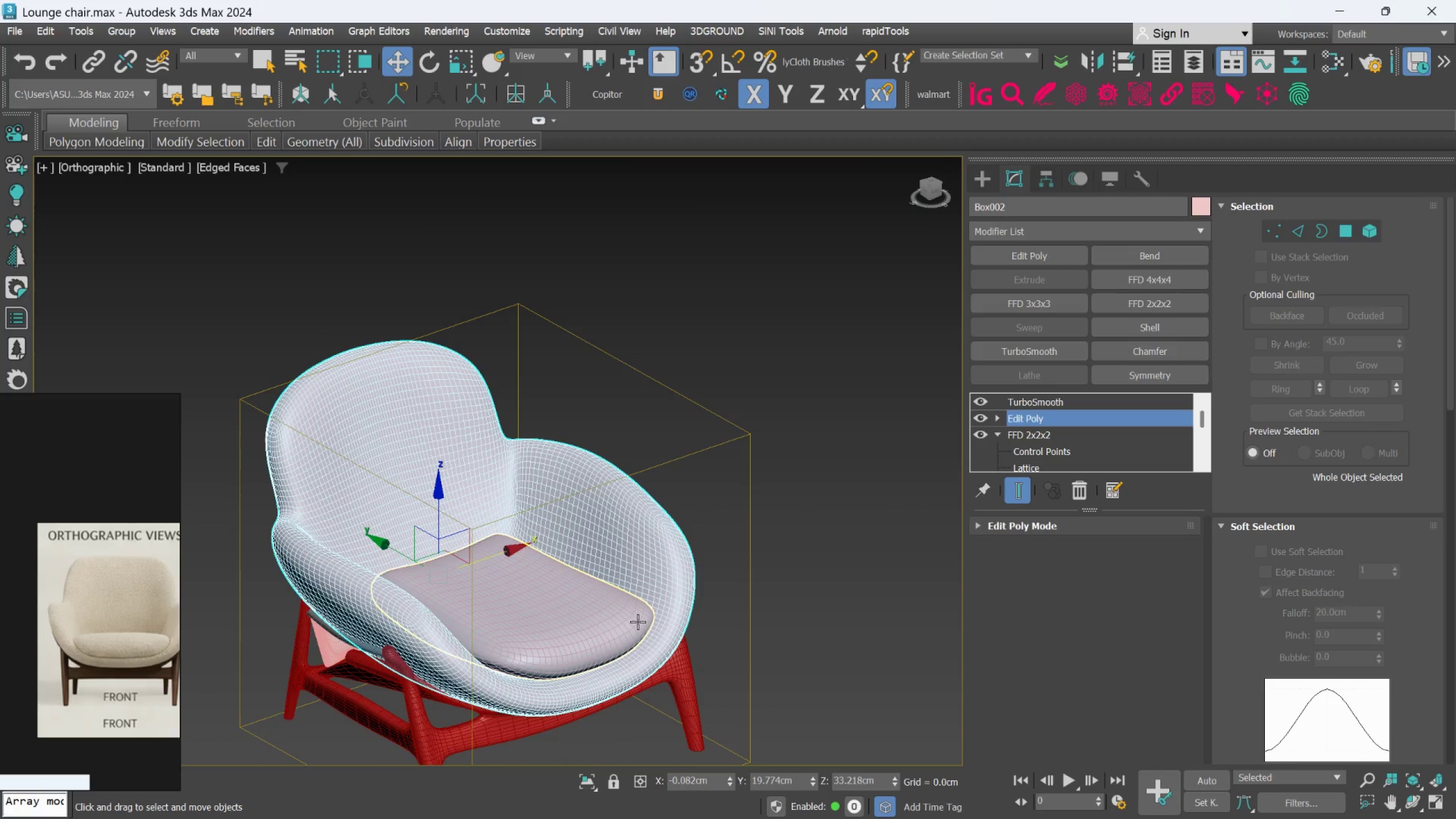 
hold_key(key=AltLeft, duration=0.52)
 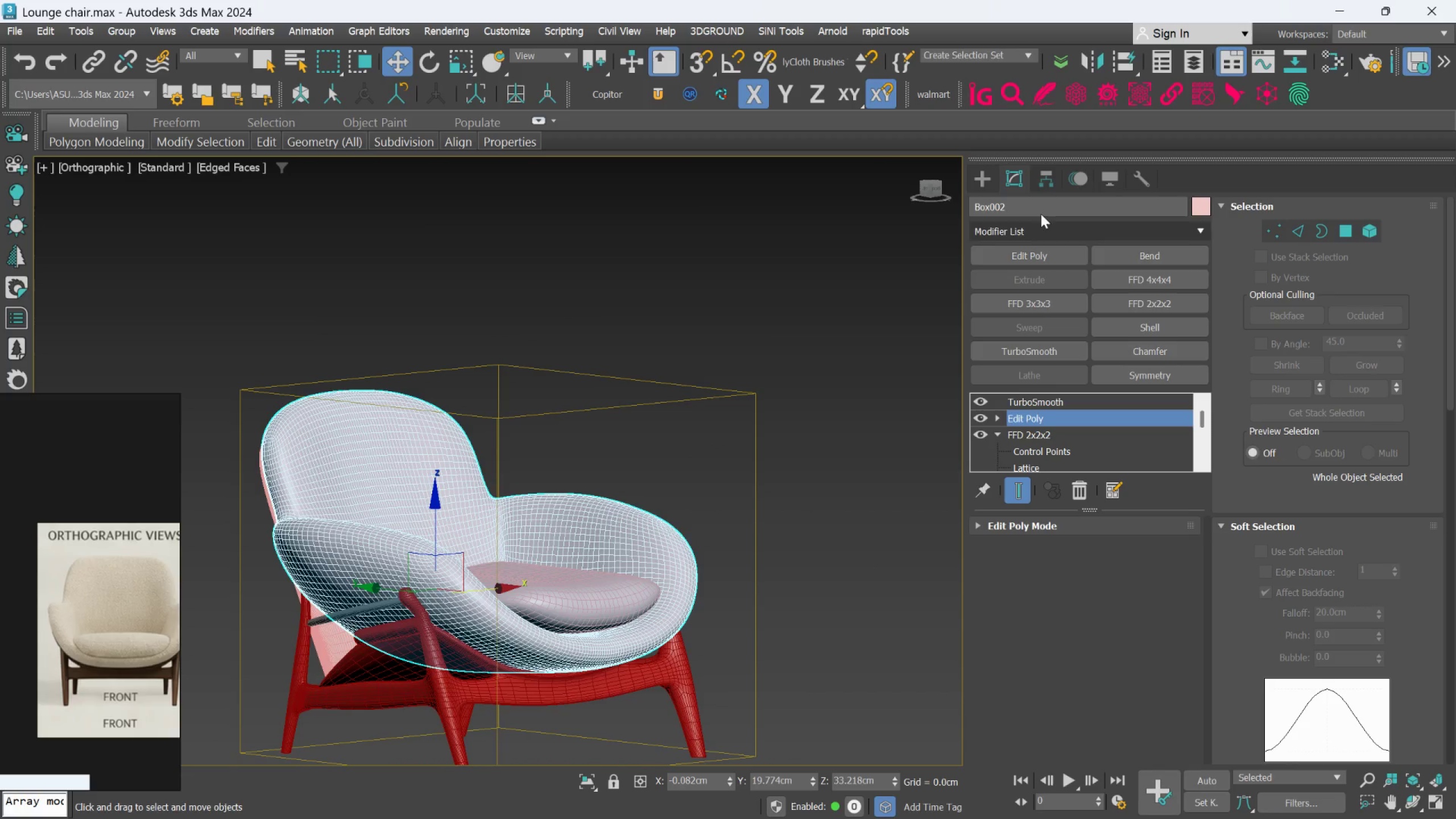 
left_click([981, 179])
 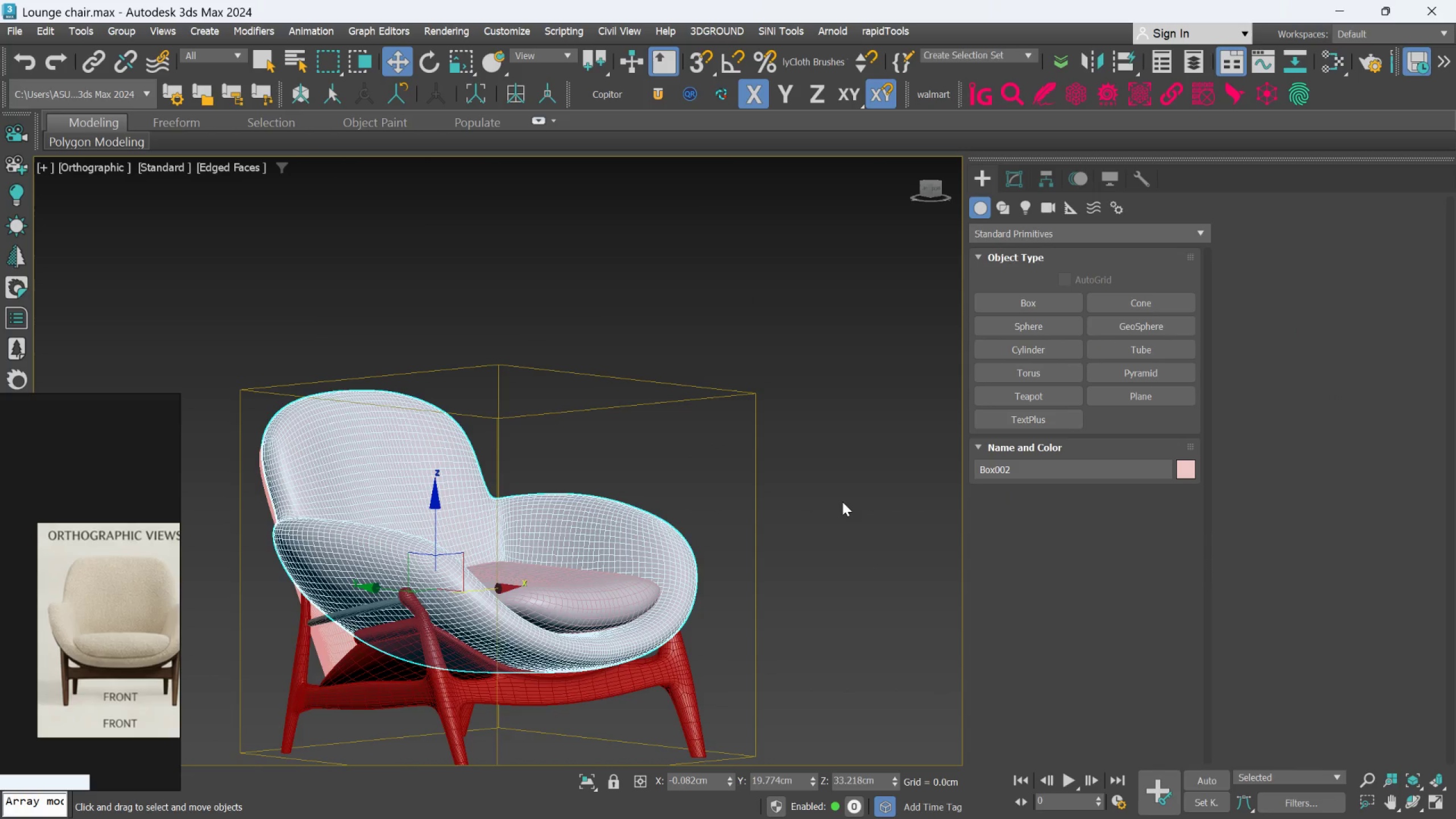 
left_click([842, 505])
 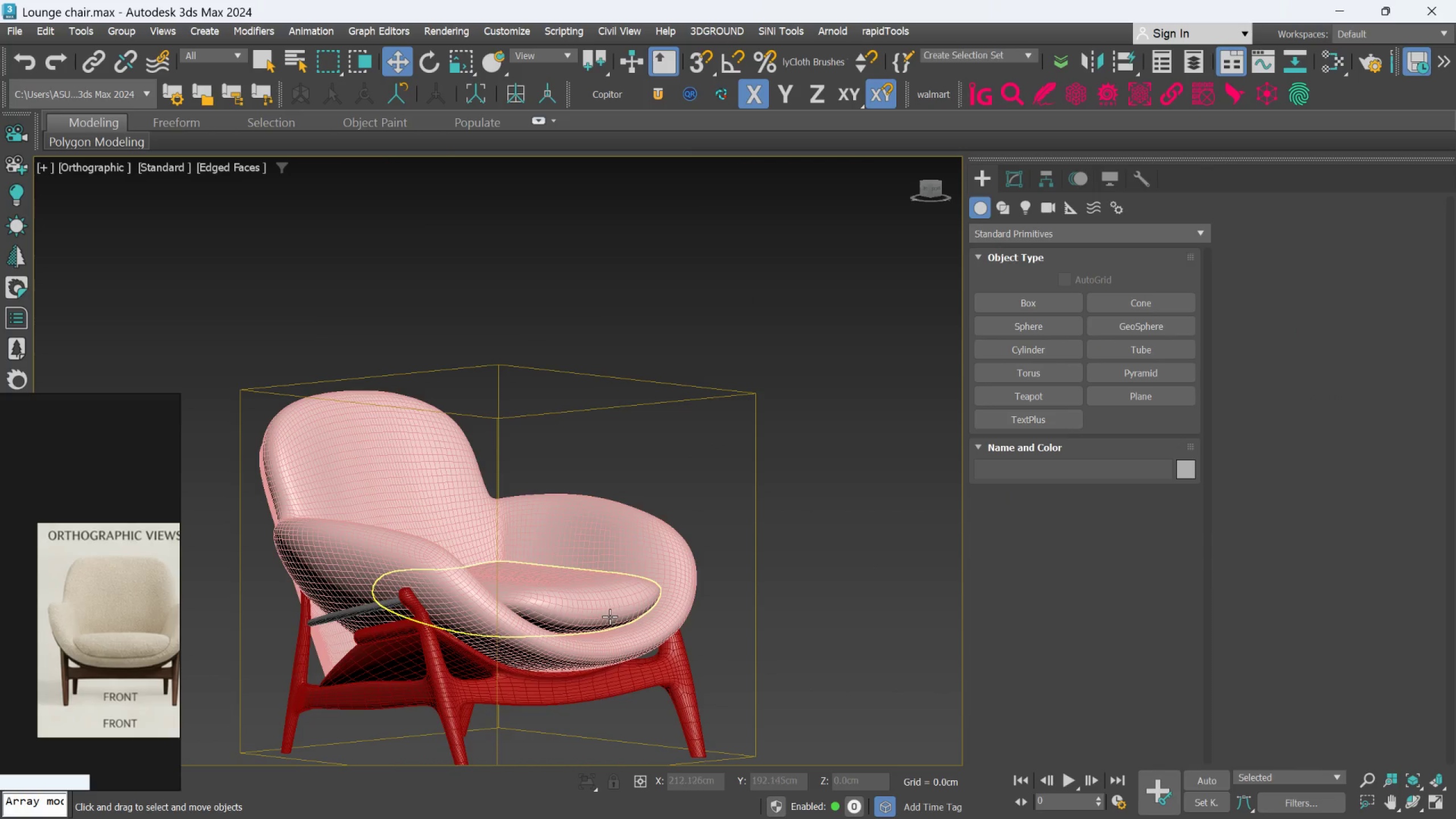 
left_click([609, 617])
 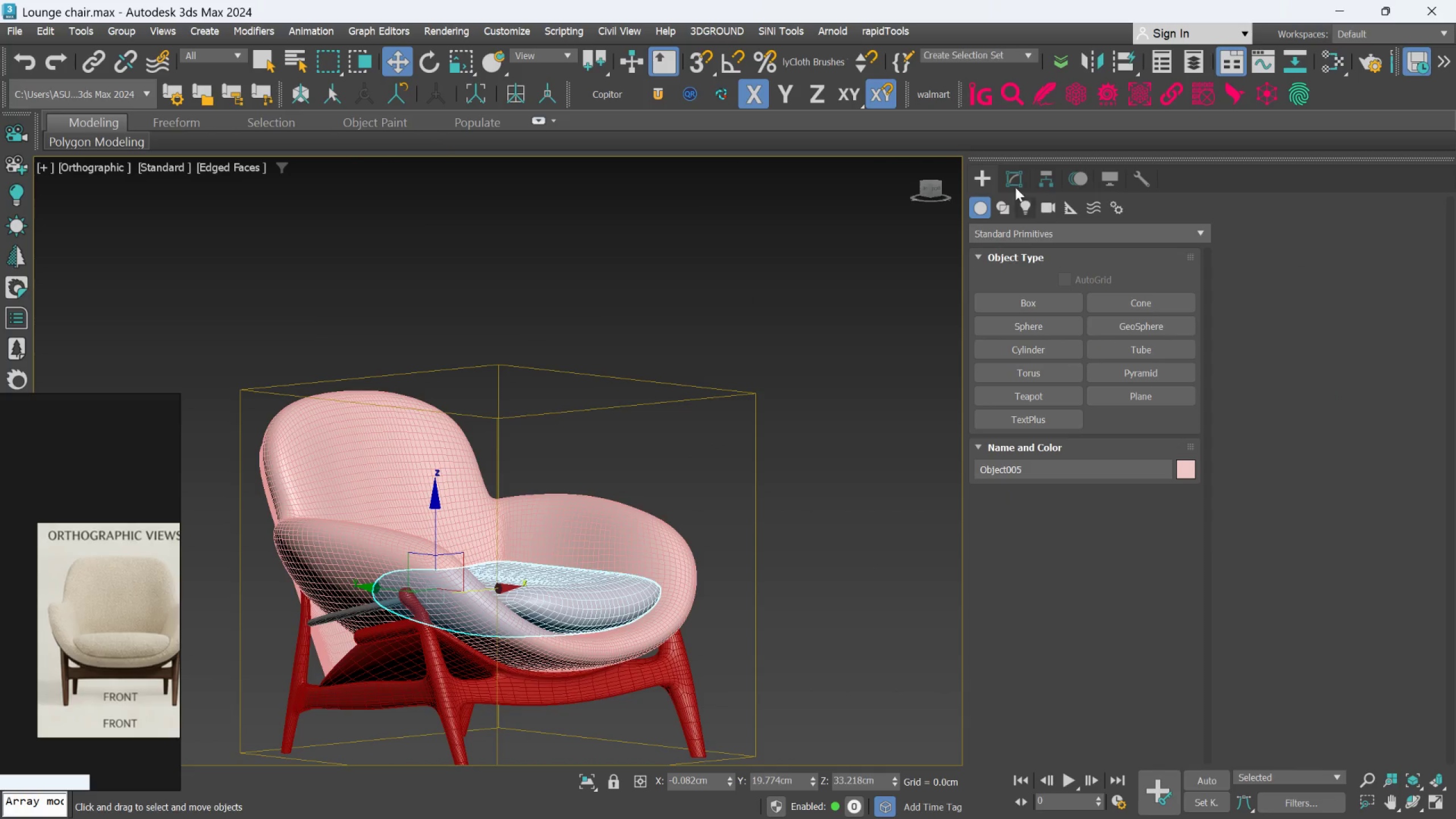 
left_click([1012, 181])
 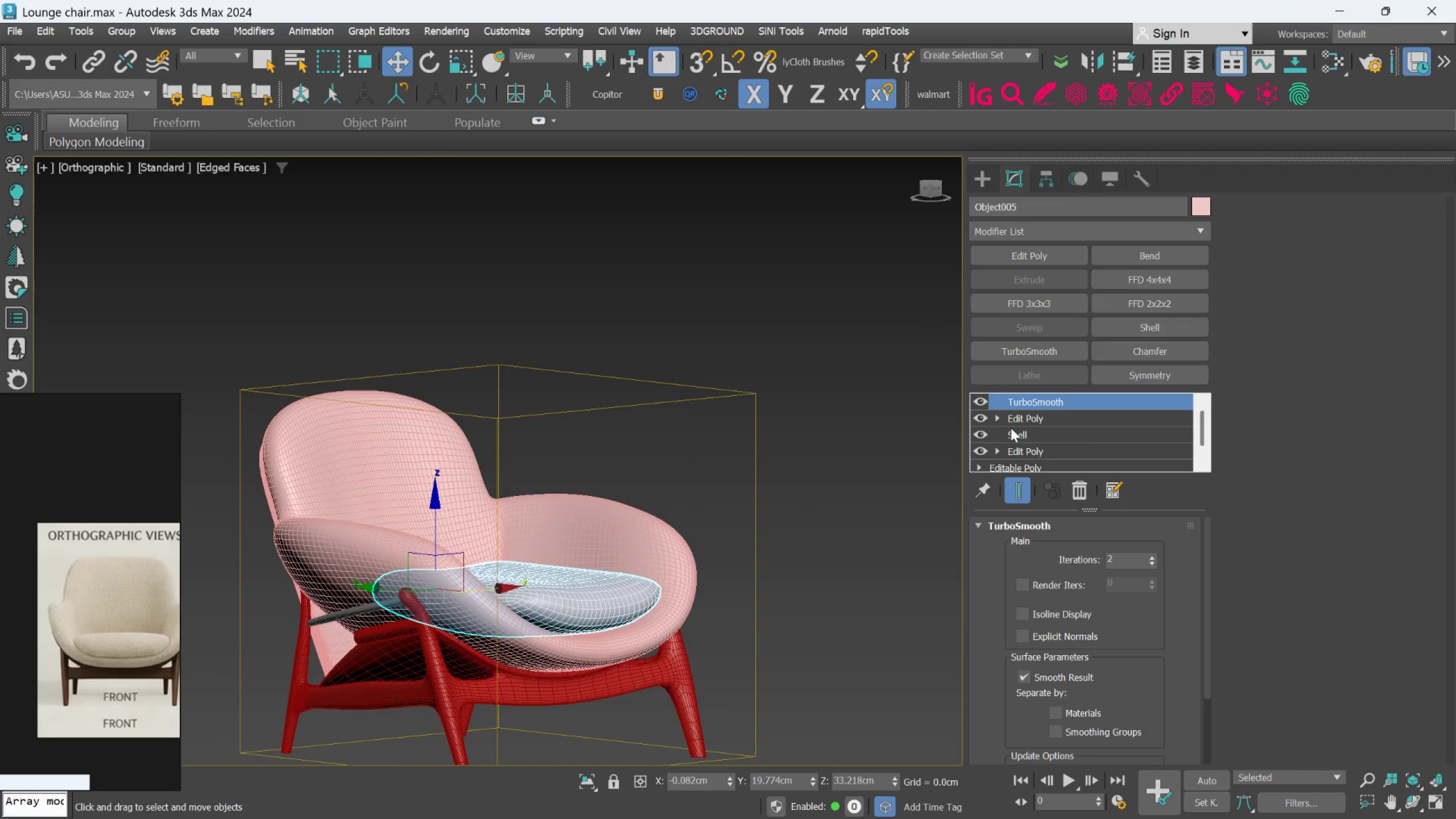 
left_click([1016, 419])
 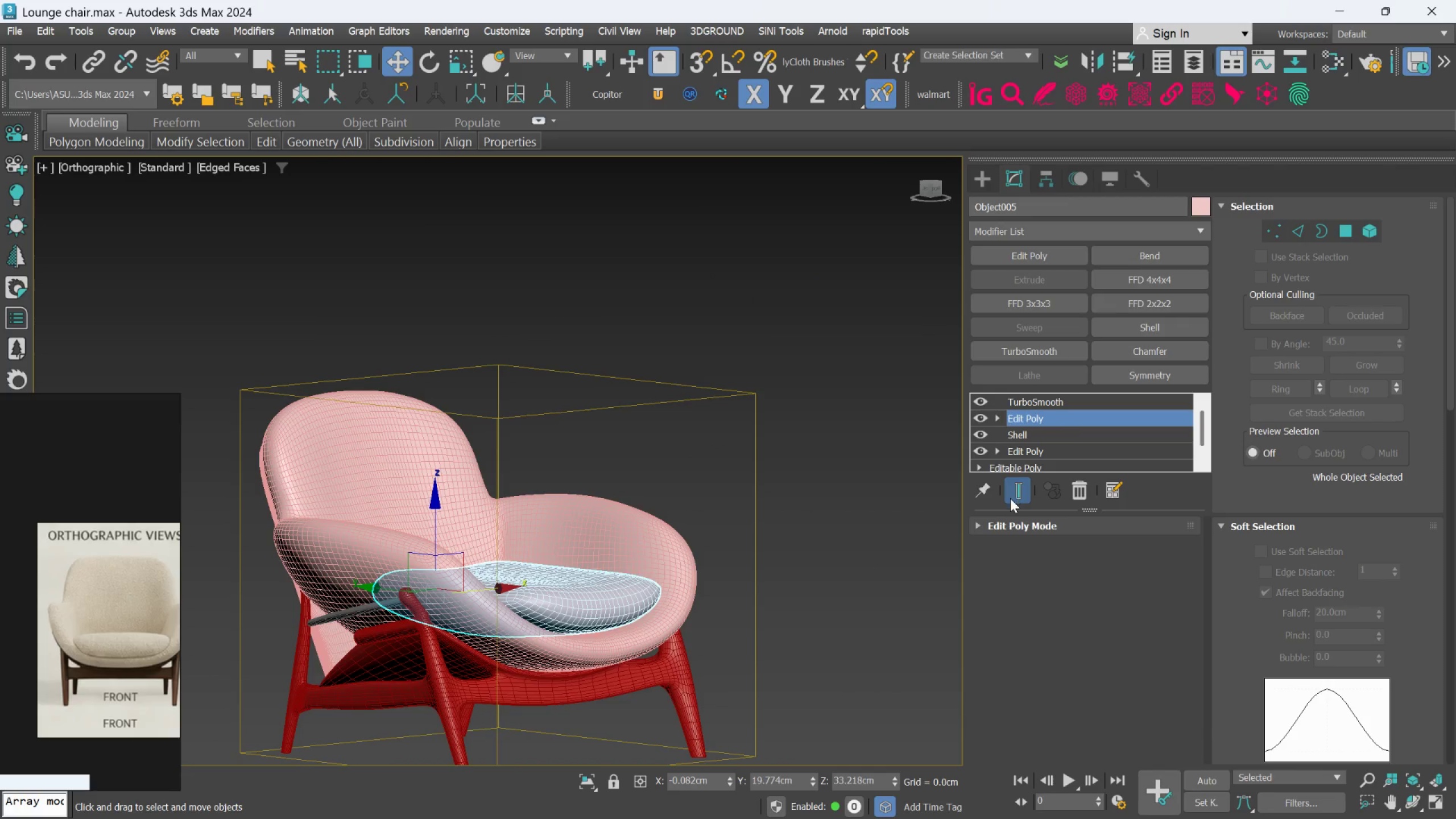 
left_click([1015, 497])
 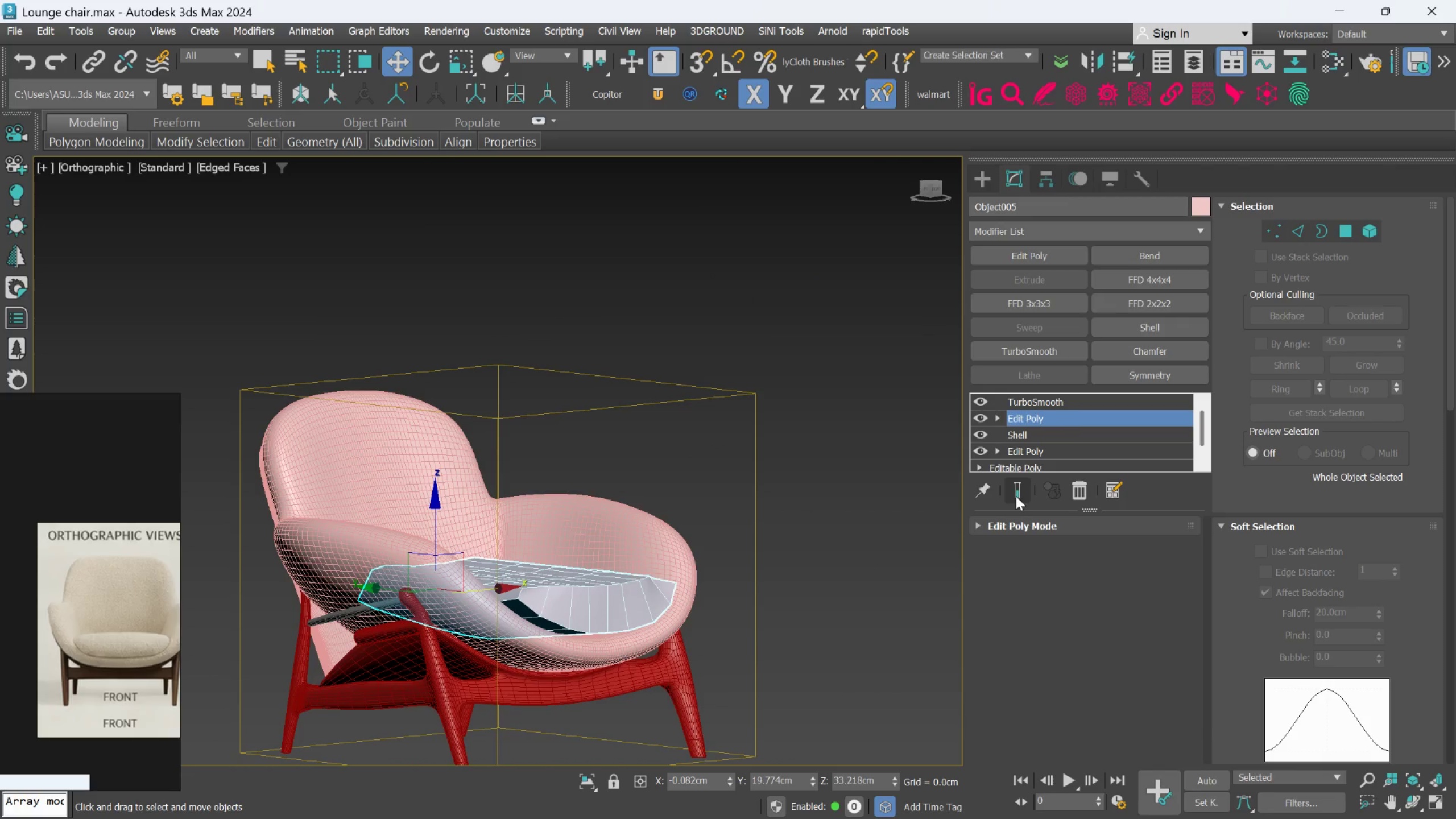 
hold_key(key=AltLeft, duration=0.95)
 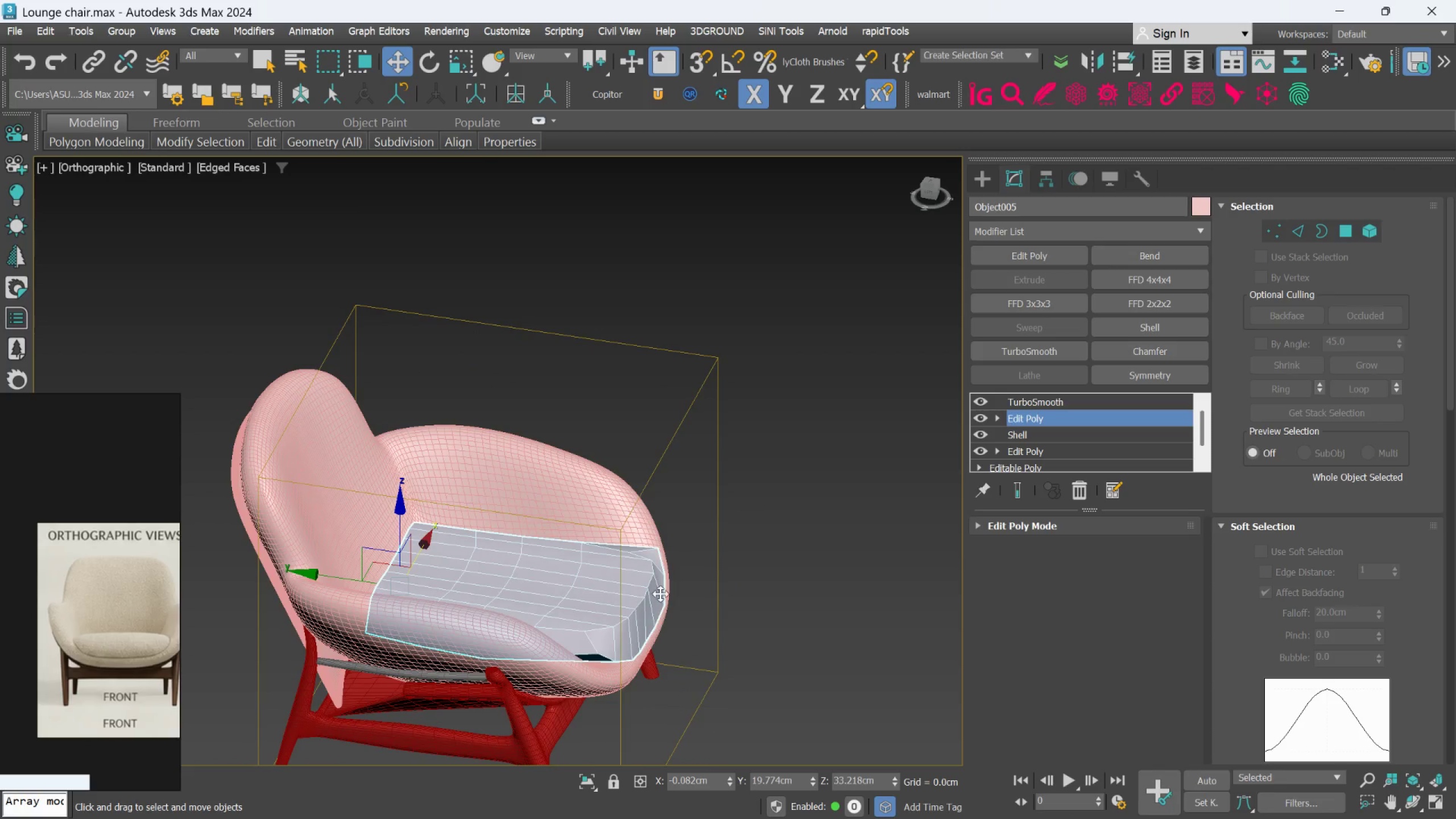 
hold_key(key=AltLeft, duration=0.97)
 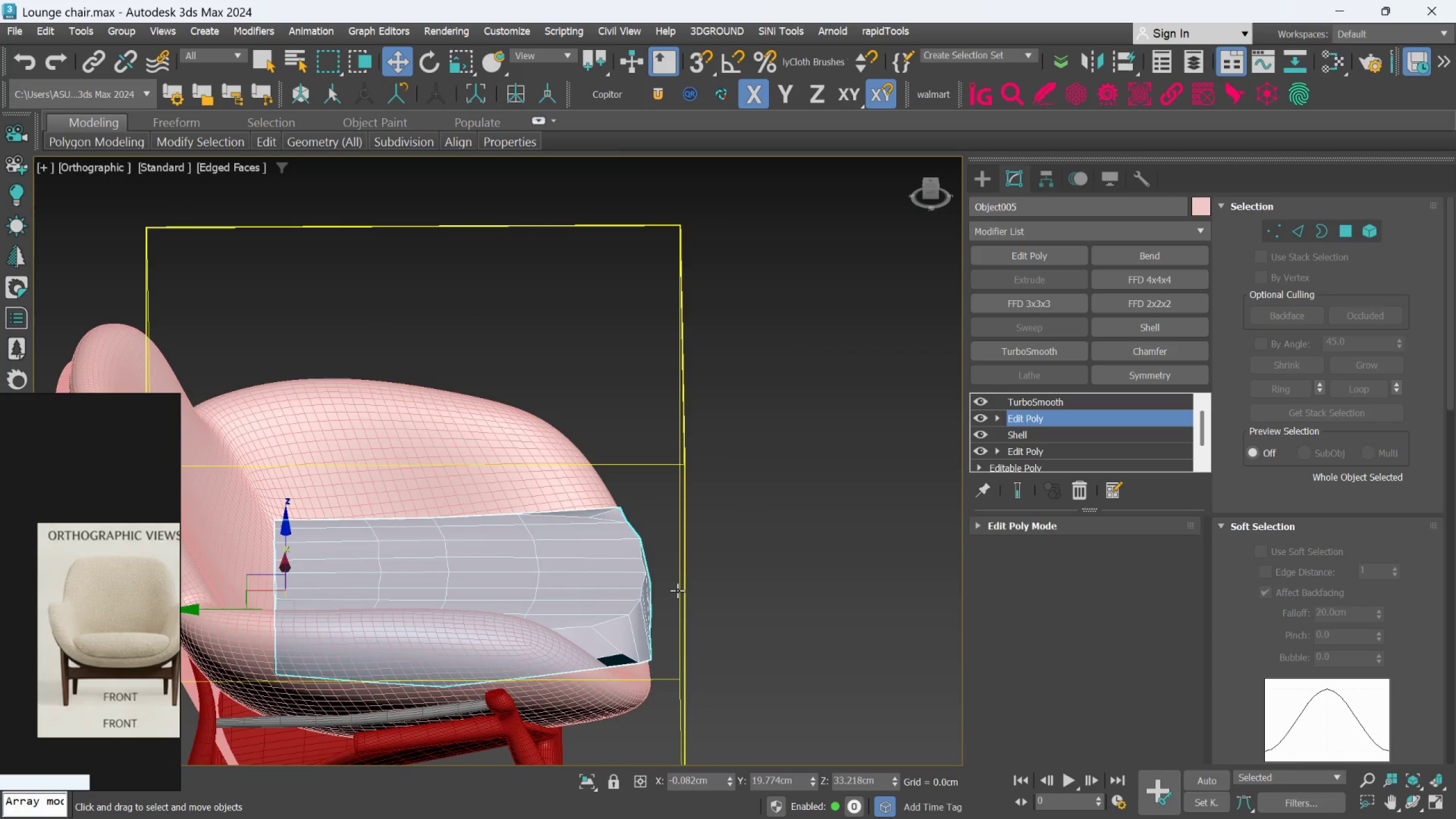 
scroll: coordinate [659, 594], scroll_direction: up, amount: 1.0
 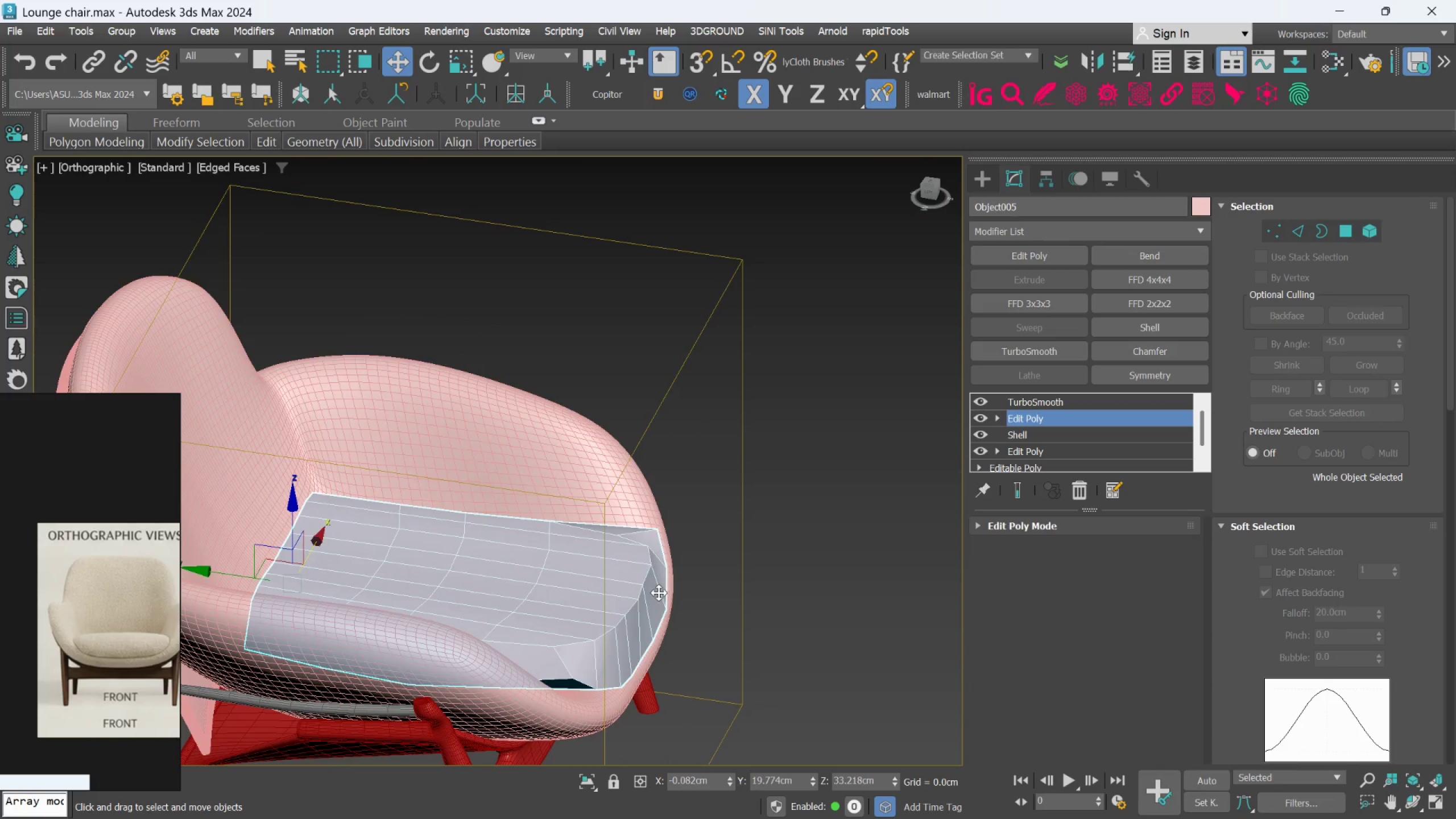 
hold_key(key=AltLeft, duration=1.28)
 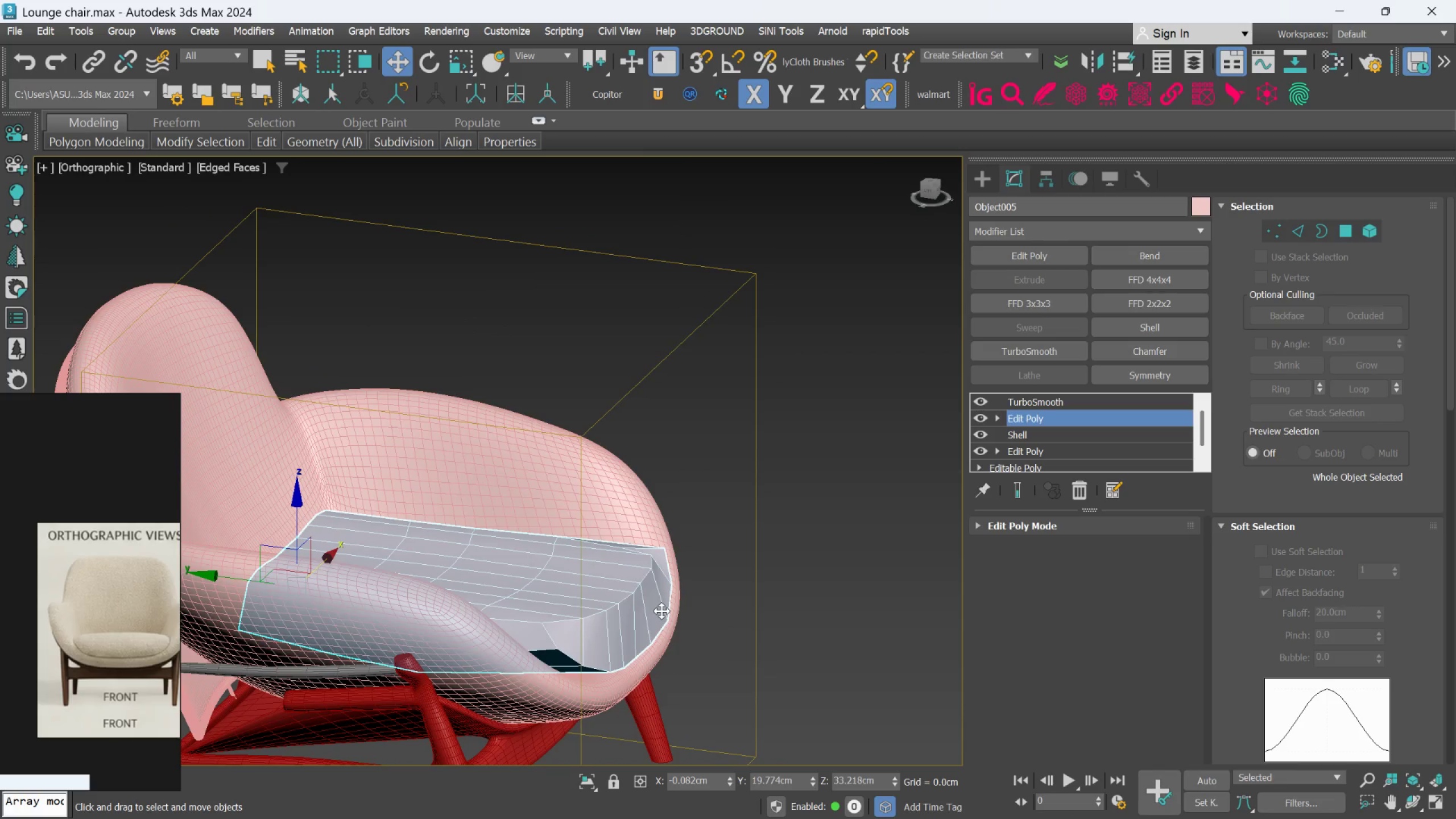 
hold_key(key=AltLeft, duration=1.03)
 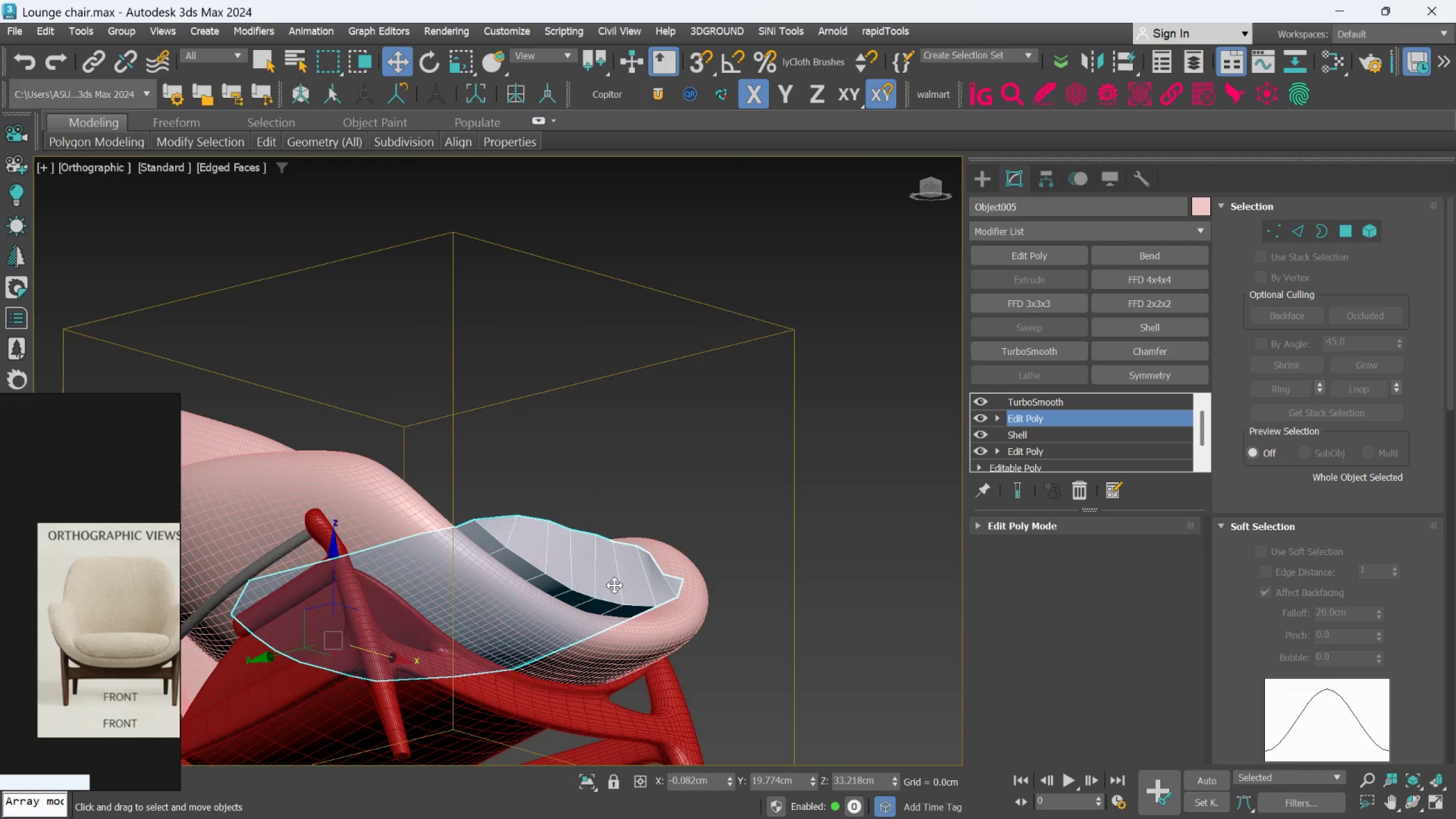 
hold_key(key=AltLeft, duration=0.44)
 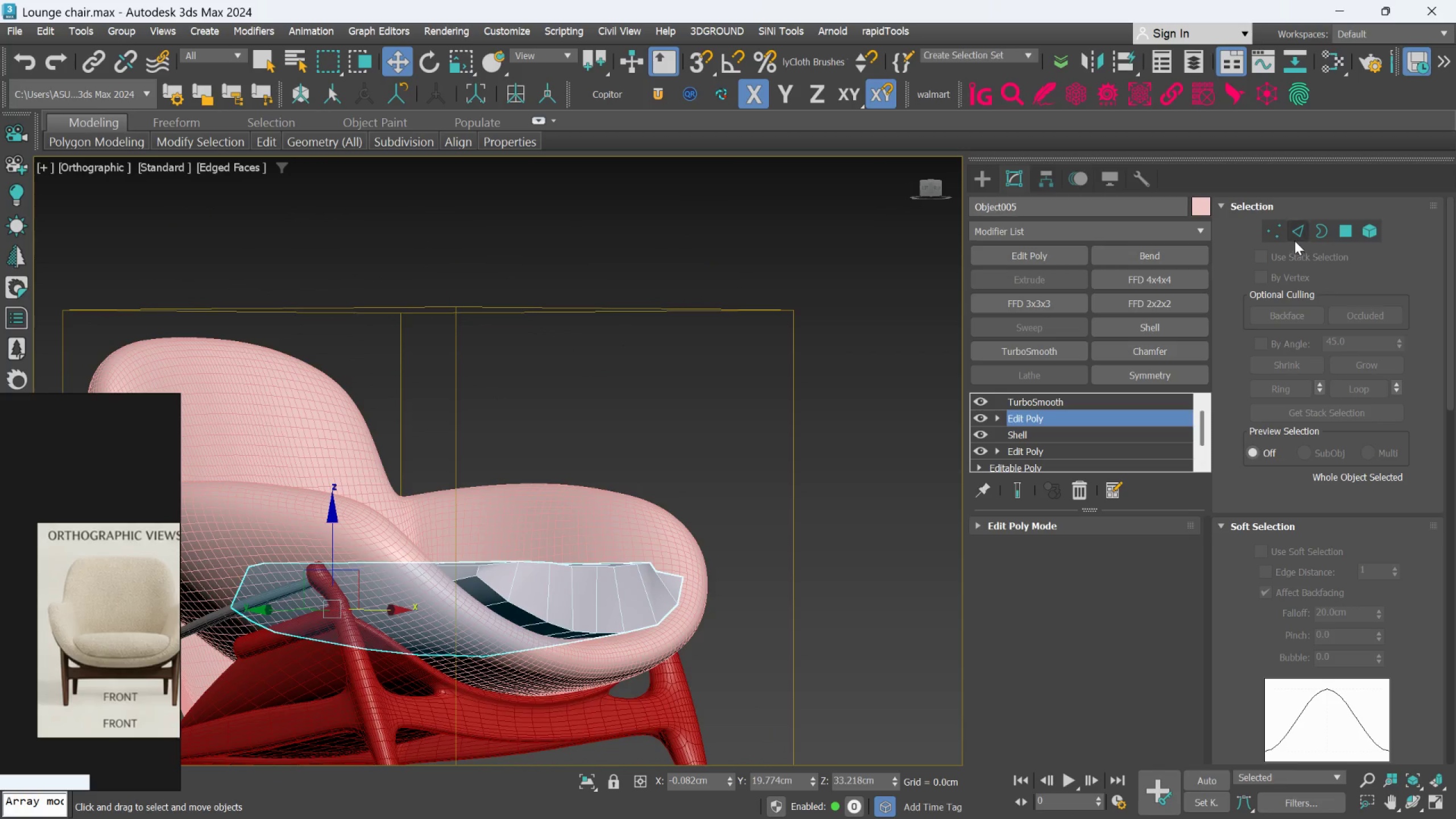 
left_click([1295, 237])
 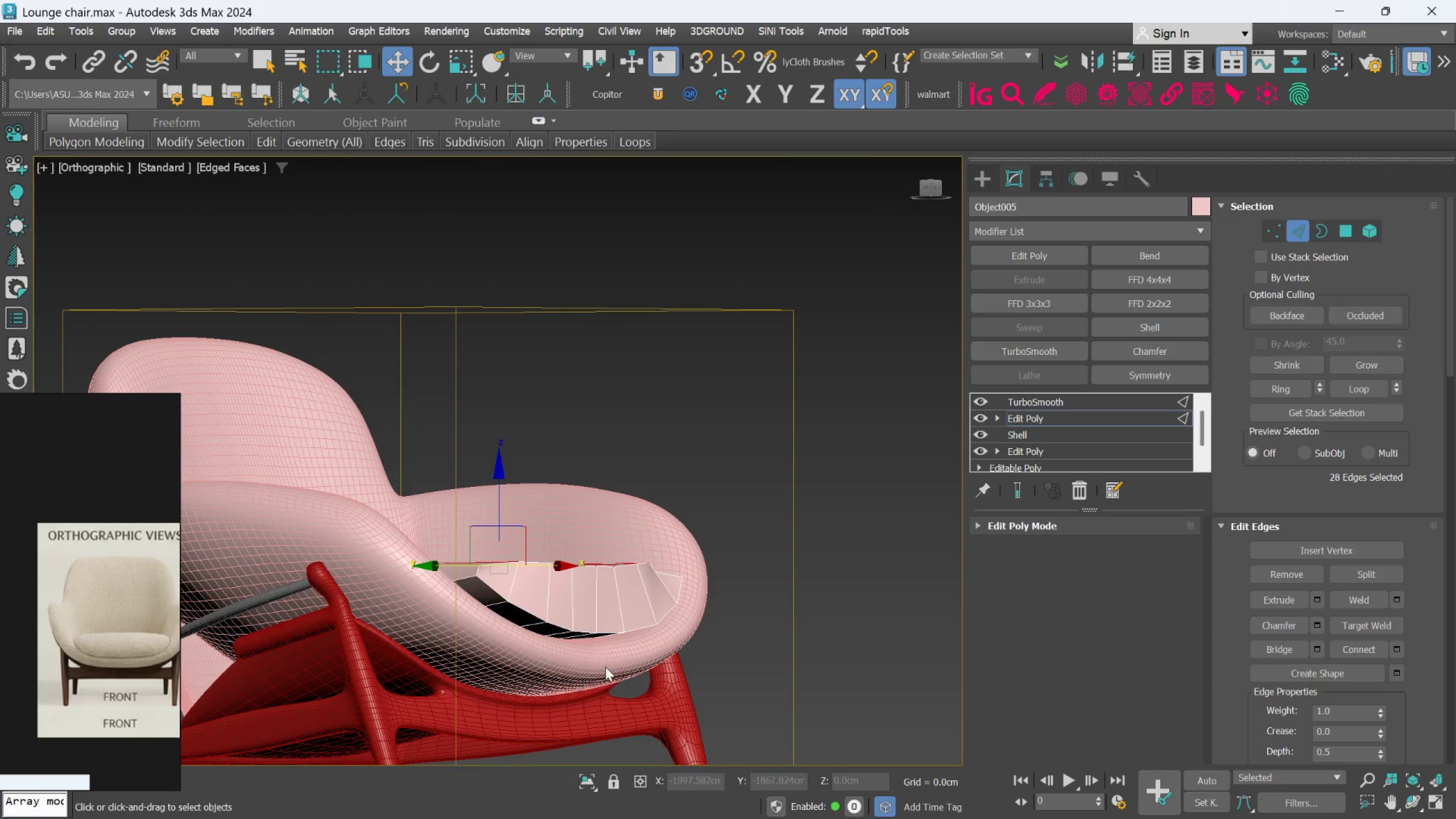 
scroll: coordinate [561, 637], scroll_direction: up, amount: 1.0
 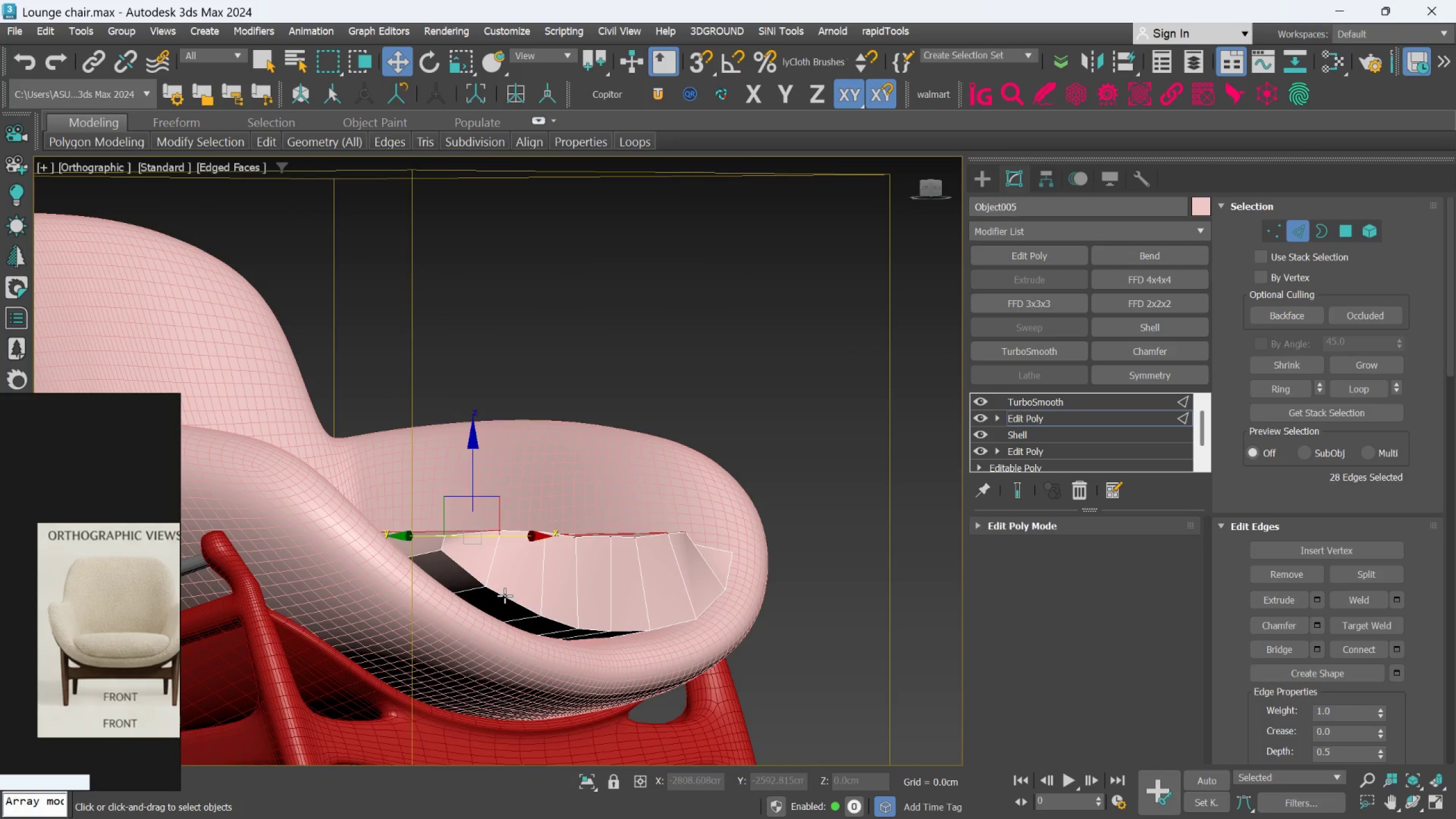 
double_click([504, 595])
 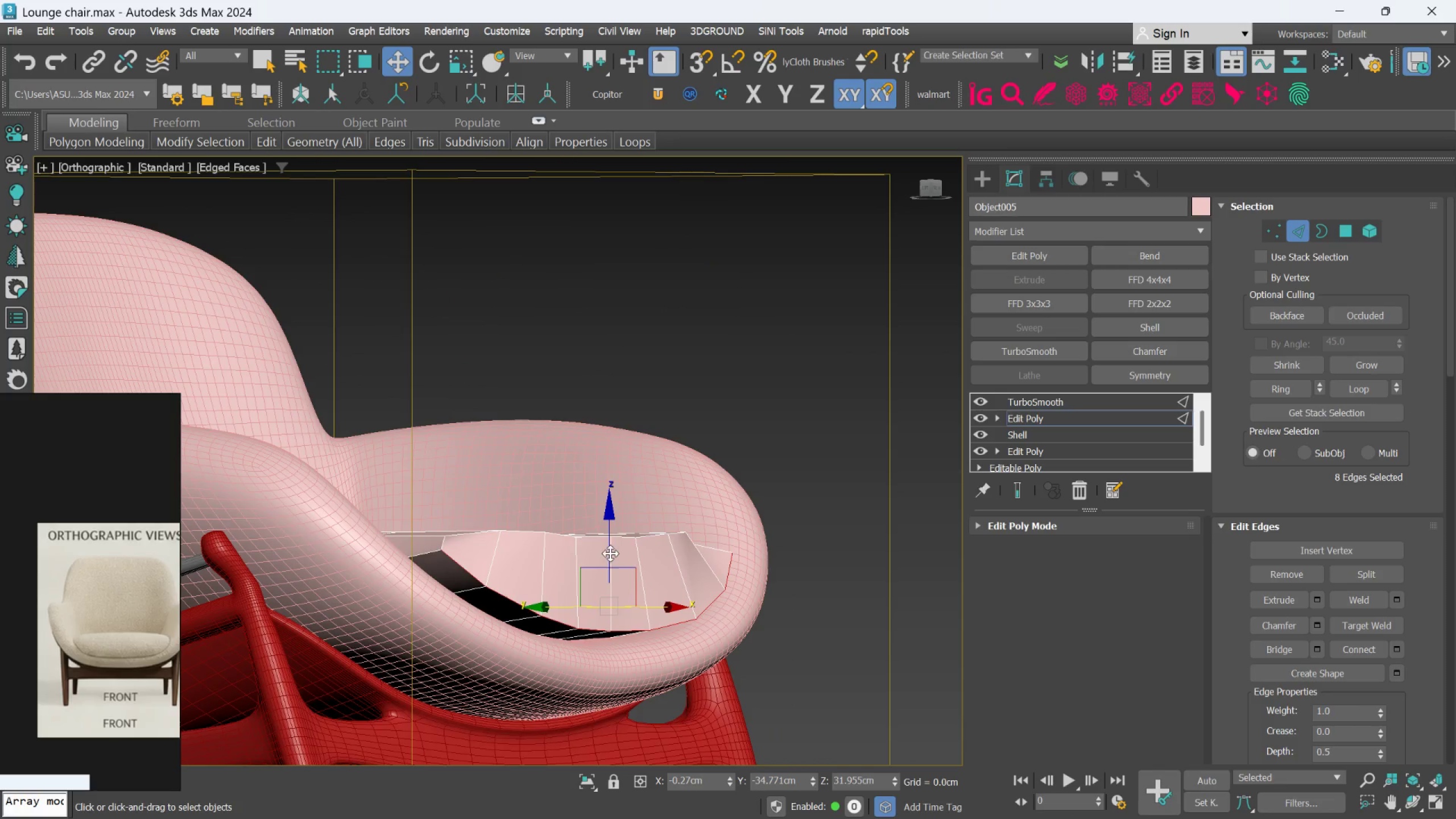 
left_click_drag(start_coordinate=[609, 553], to_coordinate=[608, 568])
 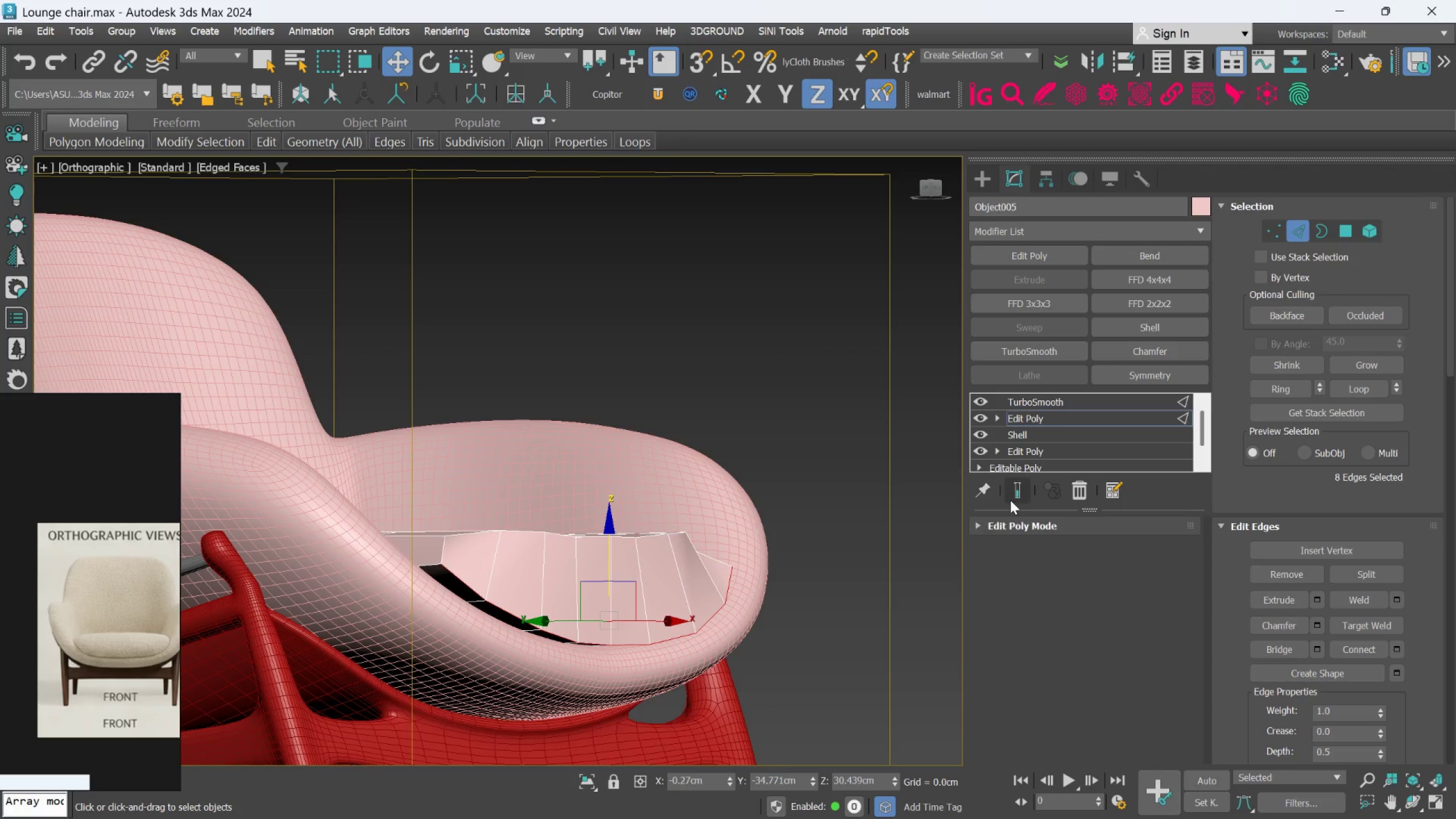 
left_click([1014, 495])
 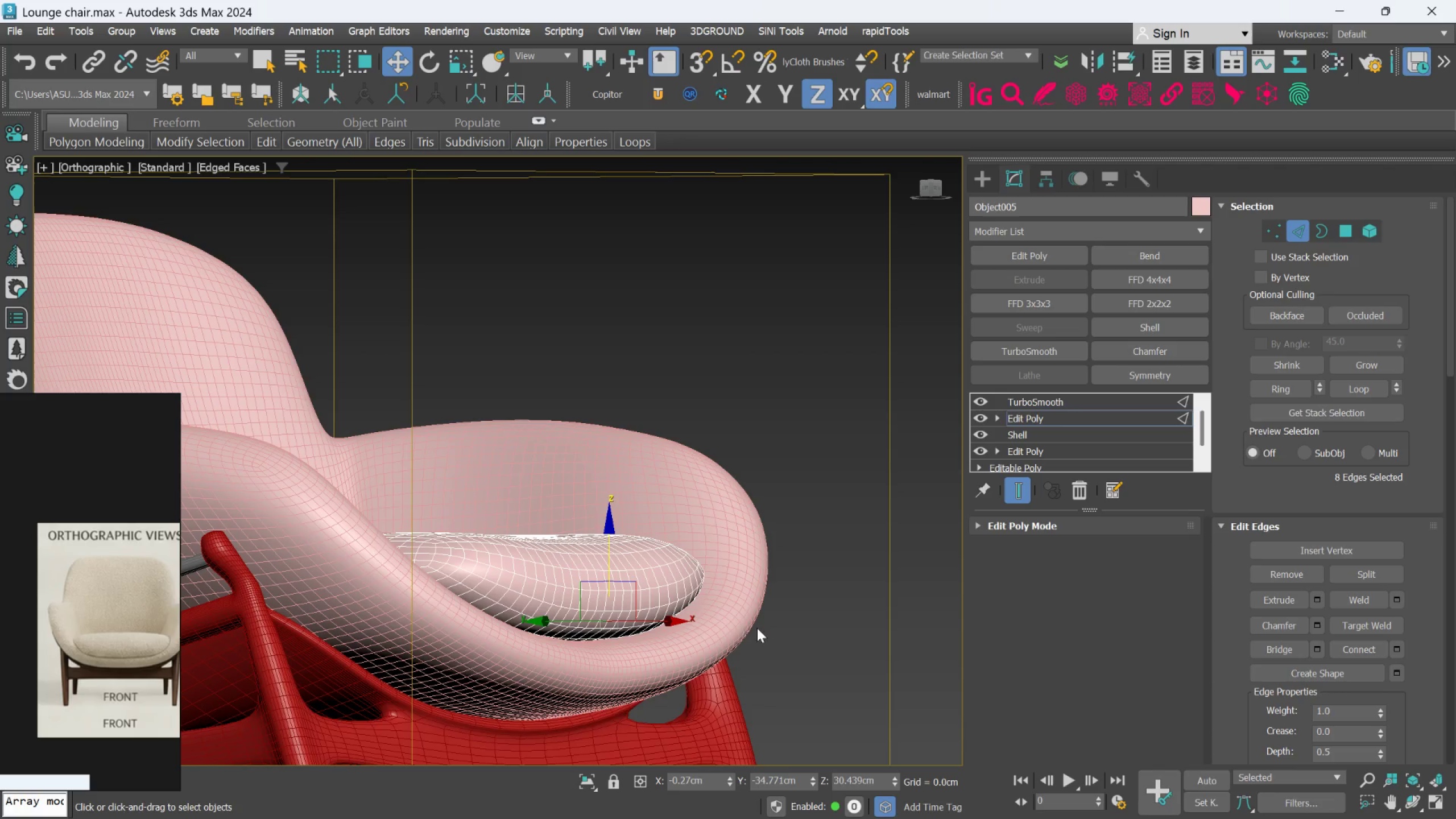 
hold_key(key=AltLeft, duration=0.47)
 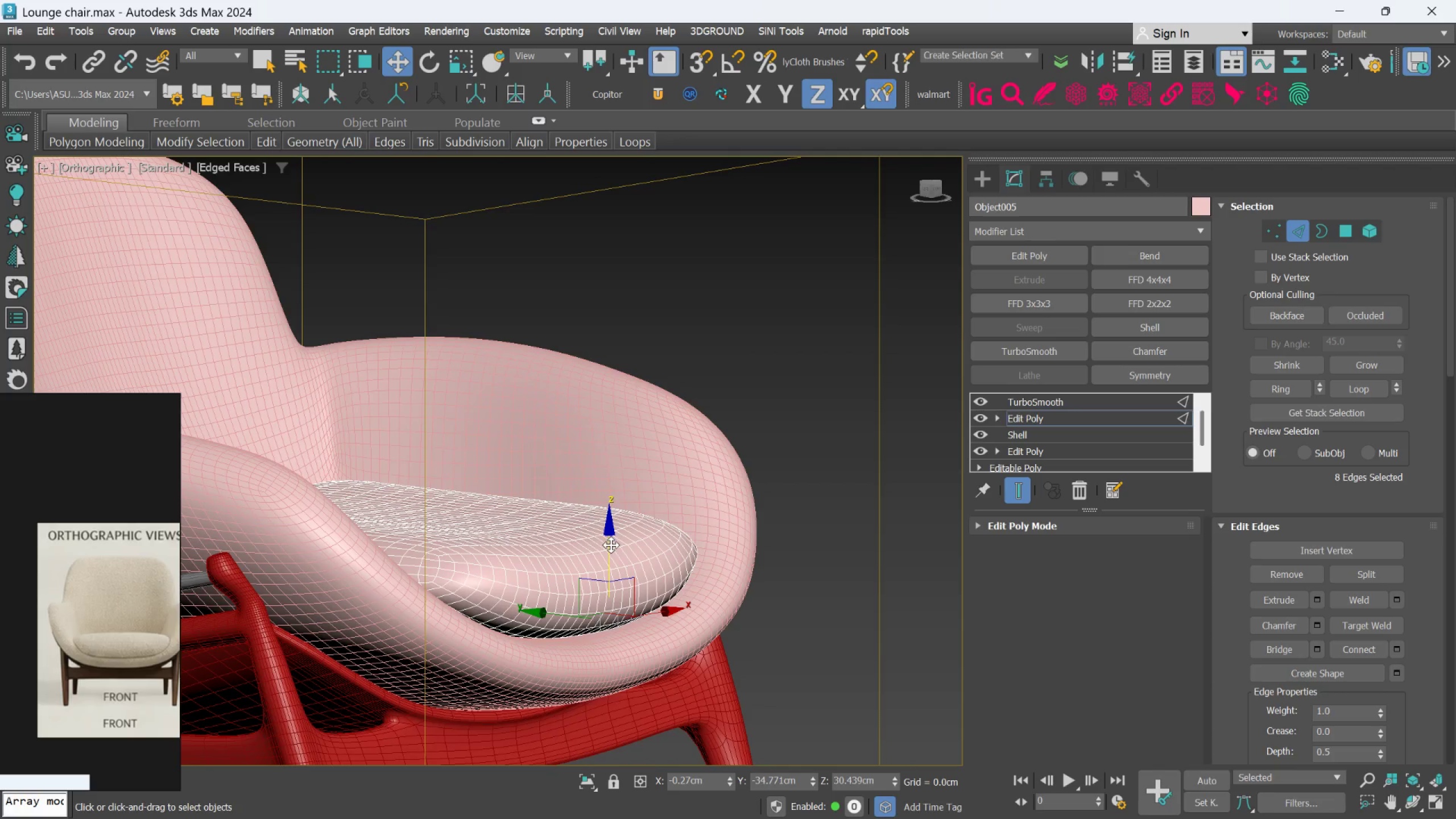 
left_click_drag(start_coordinate=[611, 545], to_coordinate=[611, 557])
 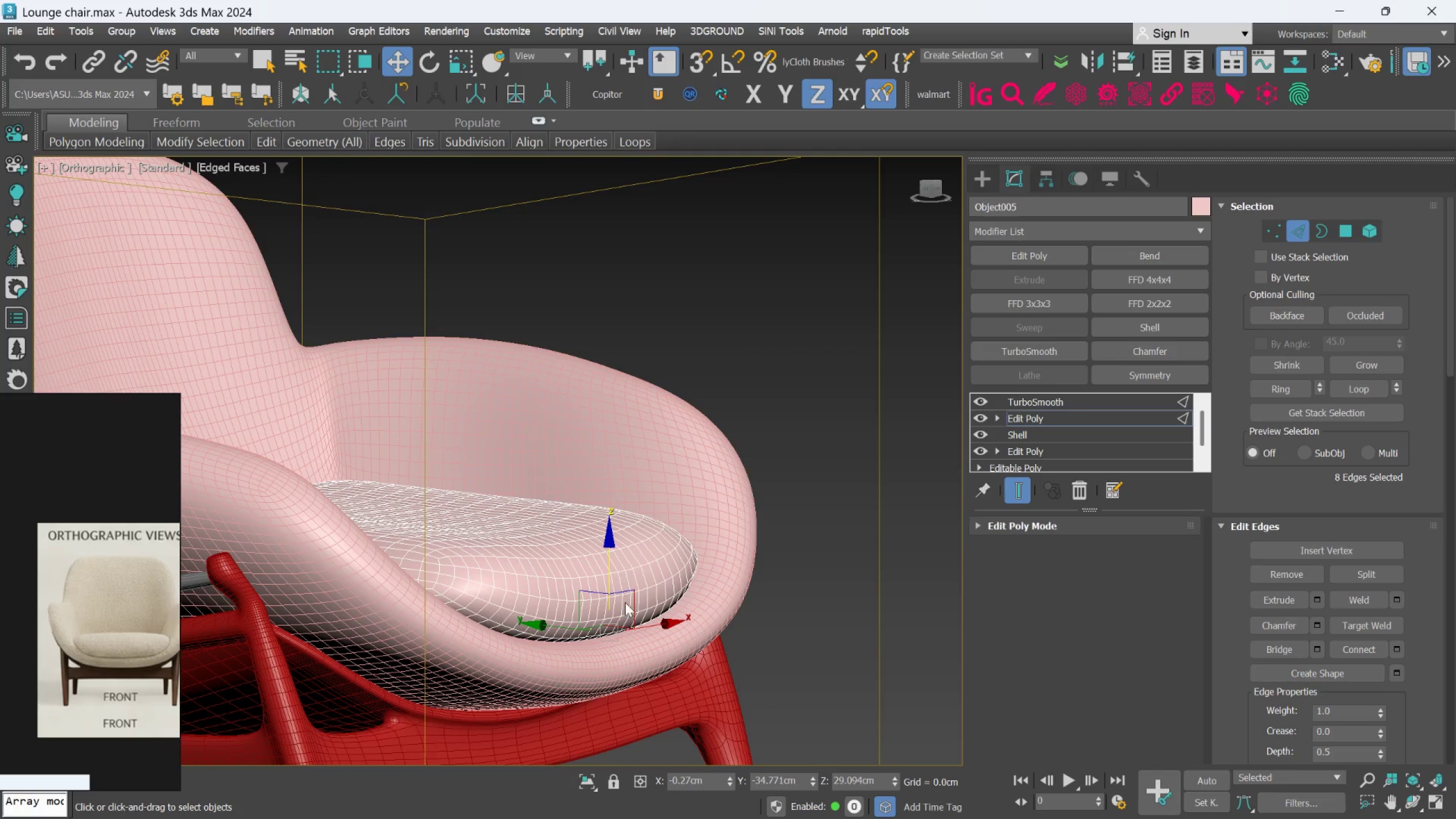 
hold_key(key=AltLeft, duration=0.55)
 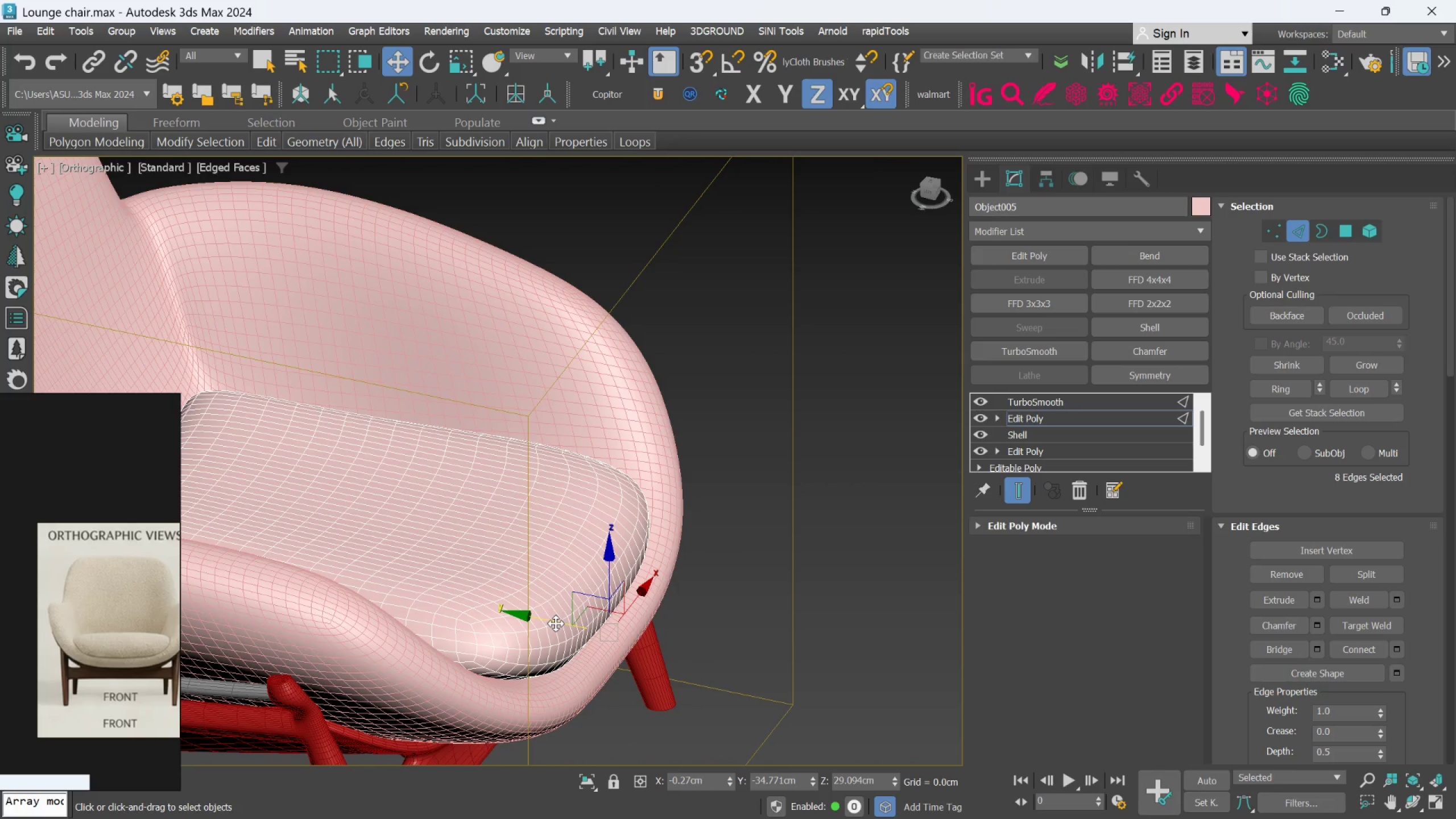 
left_click_drag(start_coordinate=[556, 622], to_coordinate=[595, 638])
 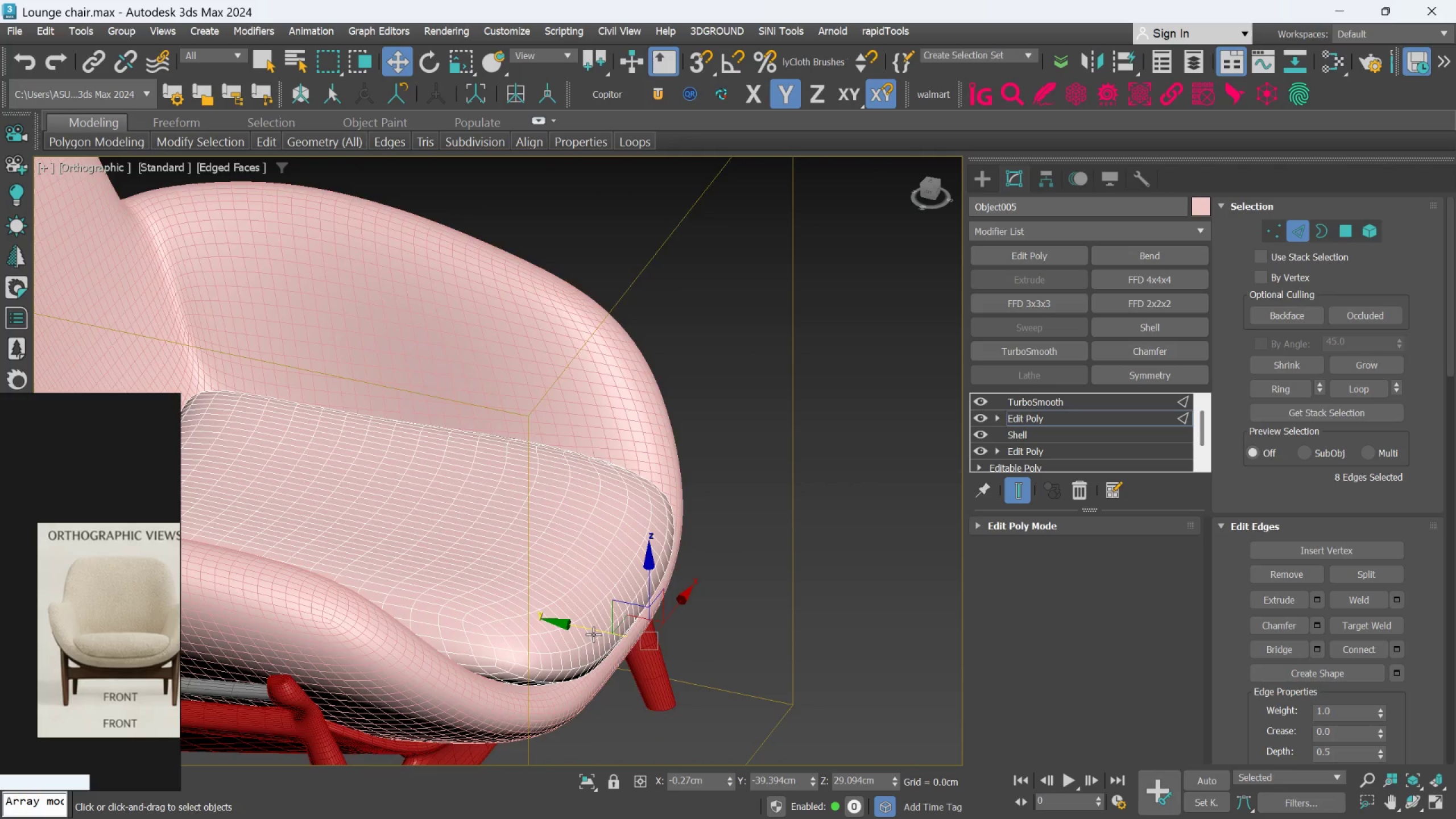 
hold_key(key=AltLeft, duration=0.8)
 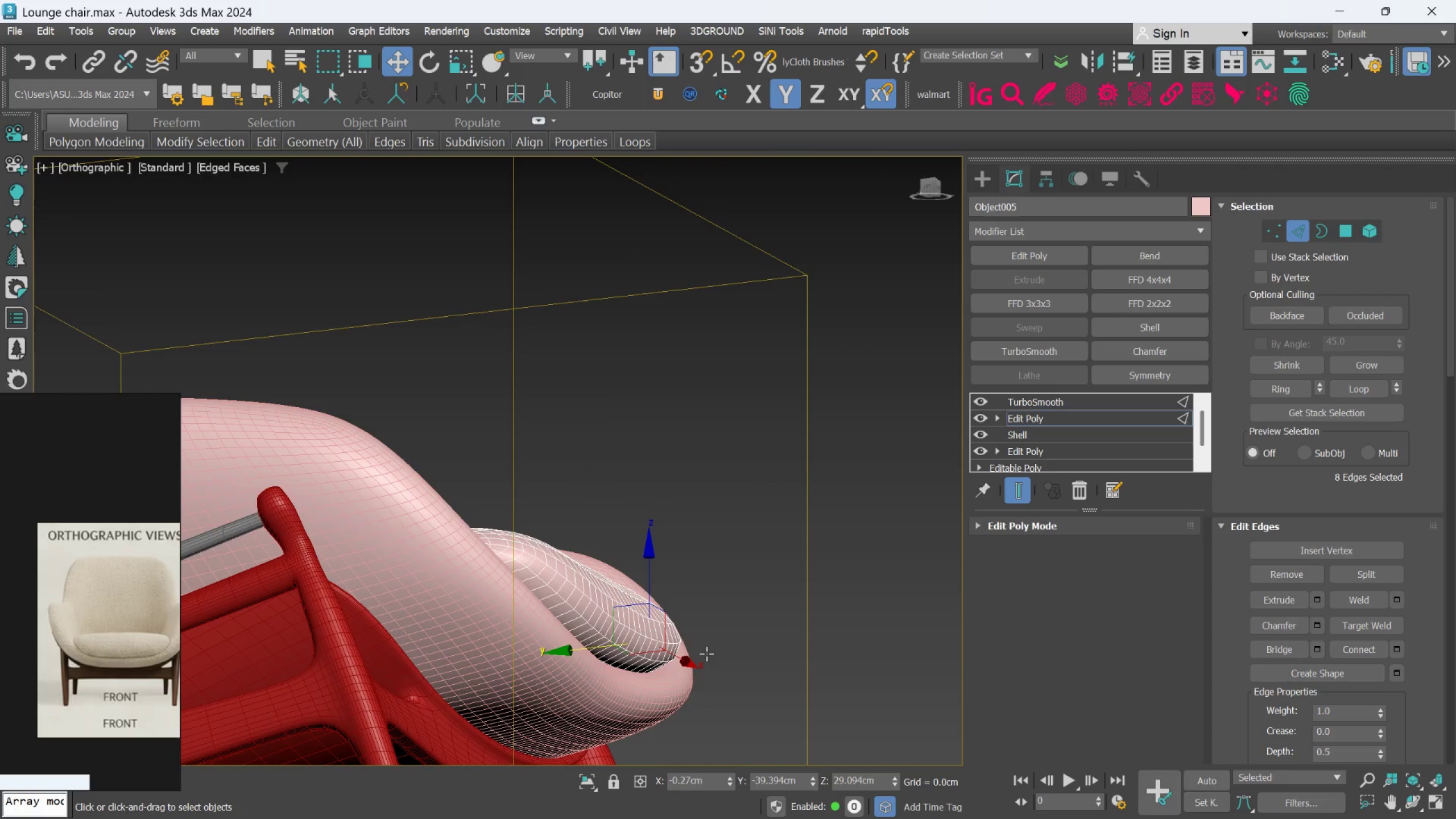 
hold_key(key=AltLeft, duration=0.81)
 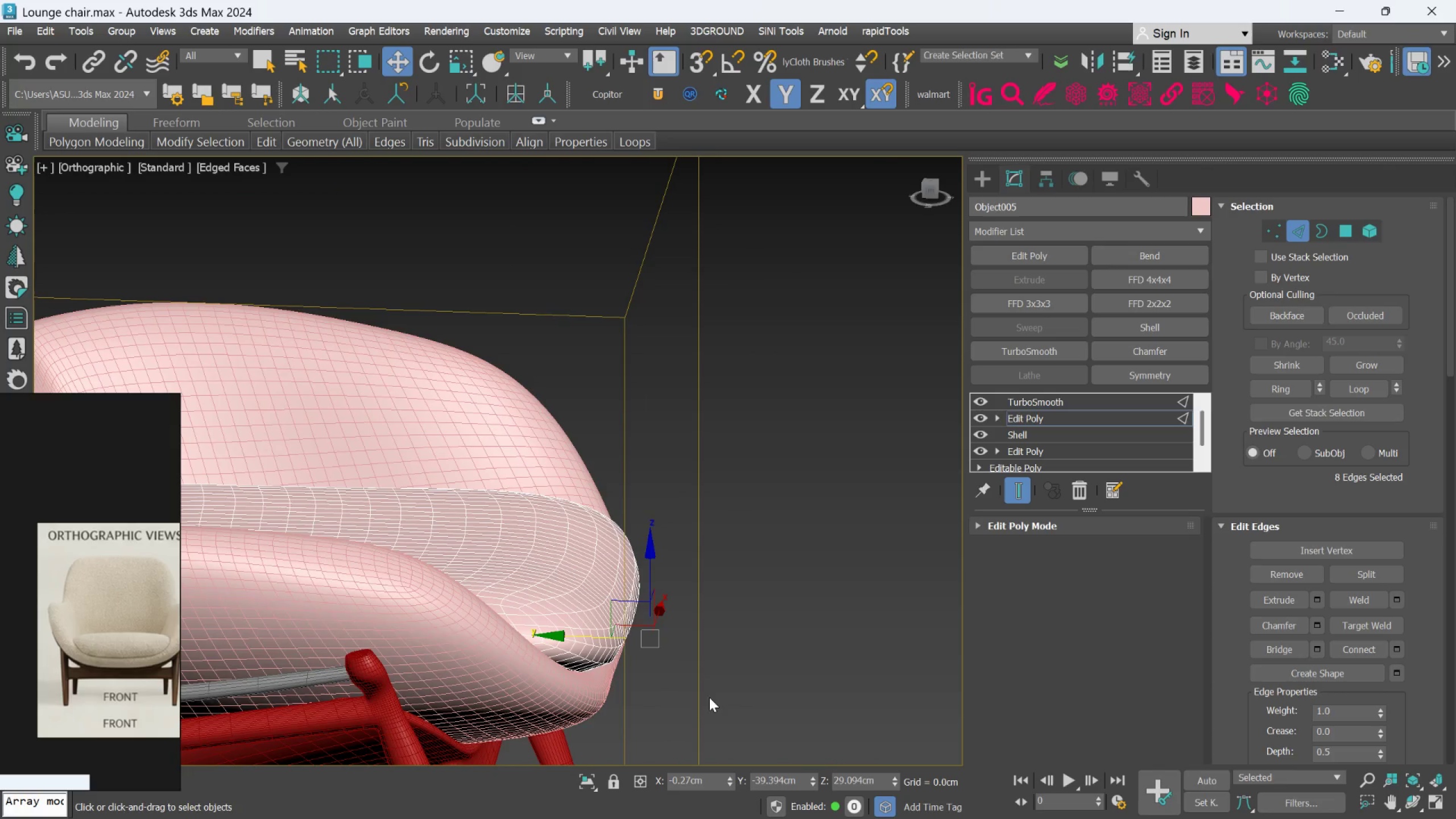 
key(L)
 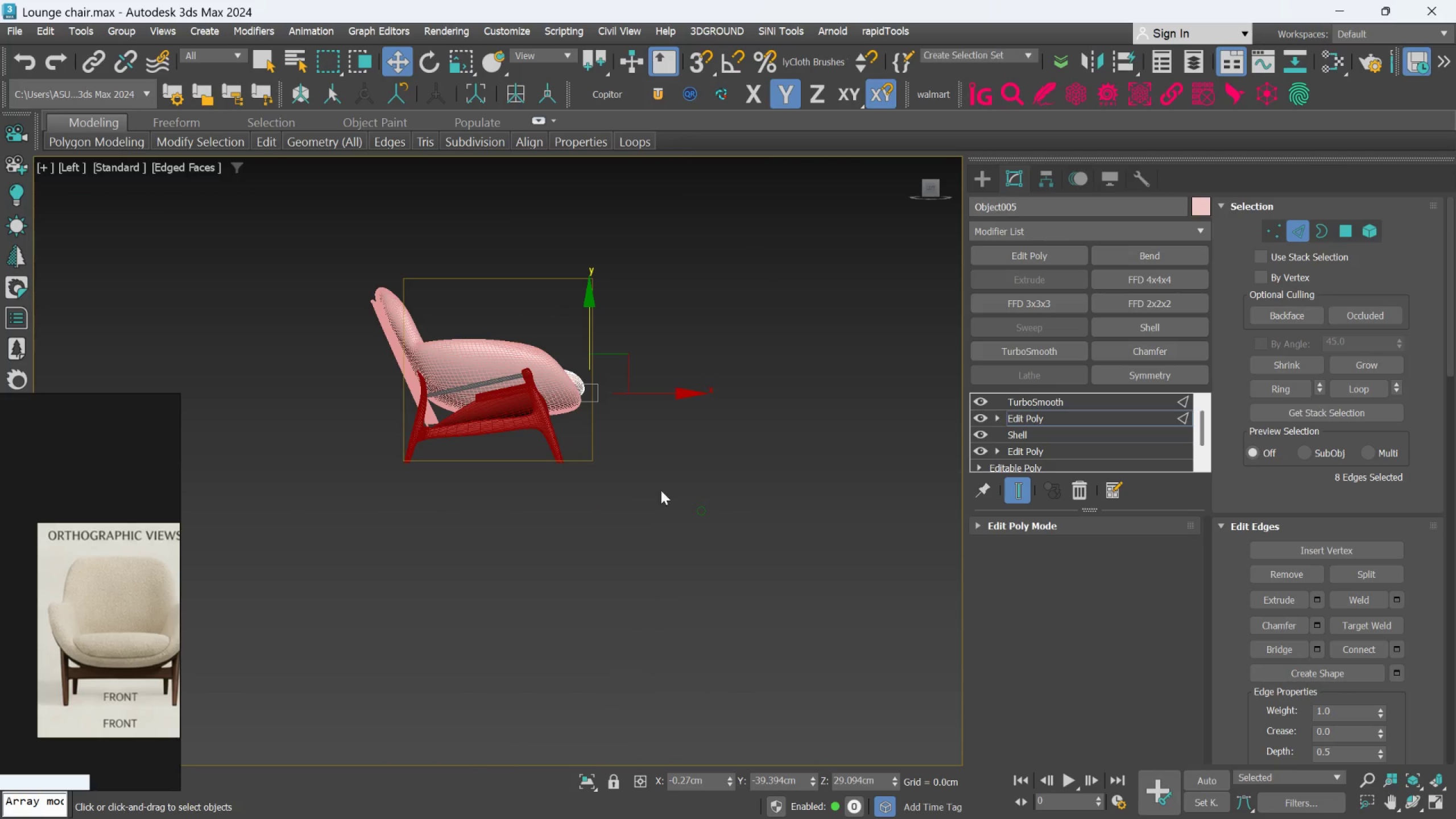 
scroll: coordinate [646, 443], scroll_direction: up, amount: 6.0
 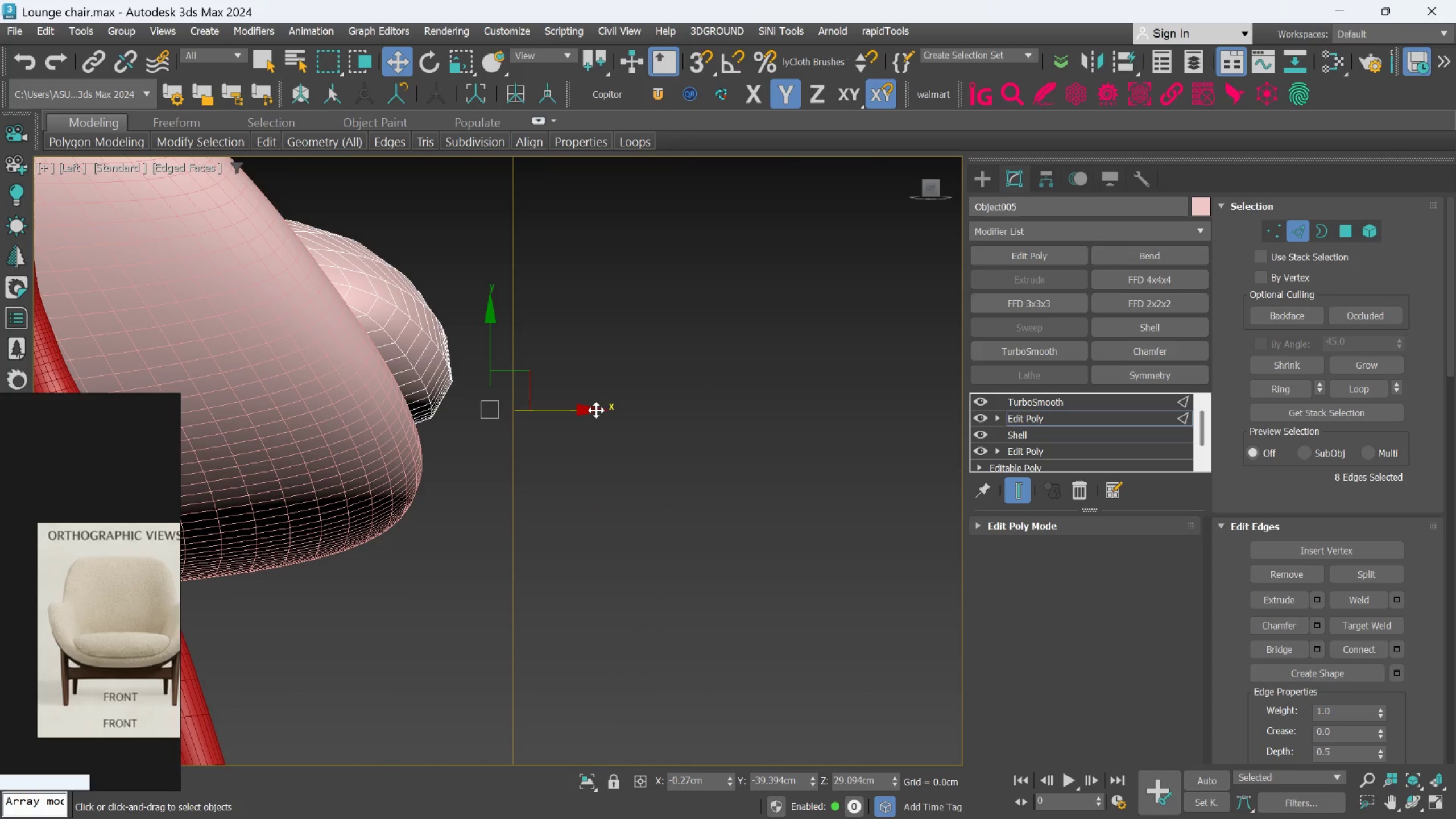 
left_click_drag(start_coordinate=[594, 411], to_coordinate=[574, 422])
 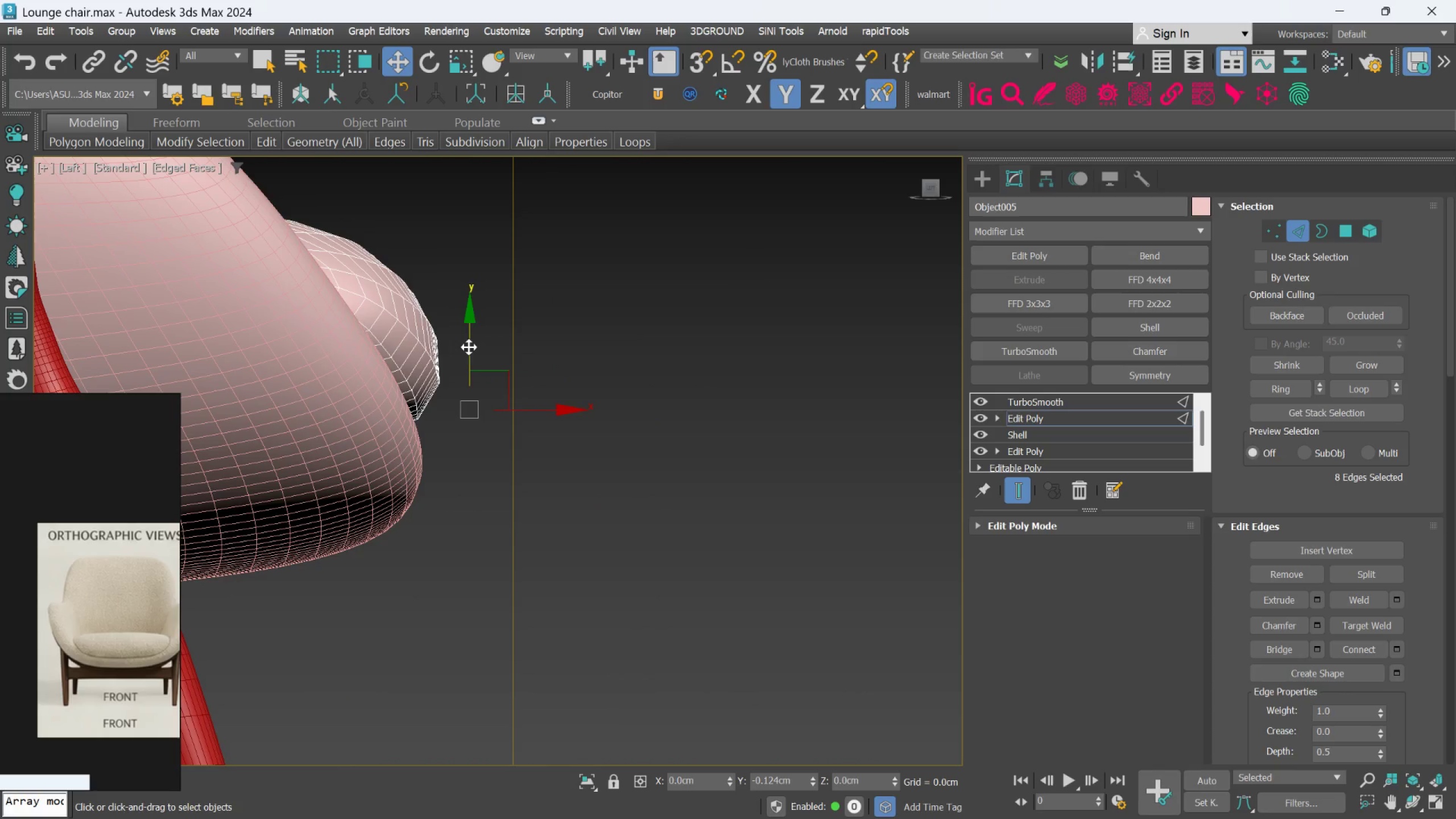 
hold_key(key=AltLeft, duration=1.52)
 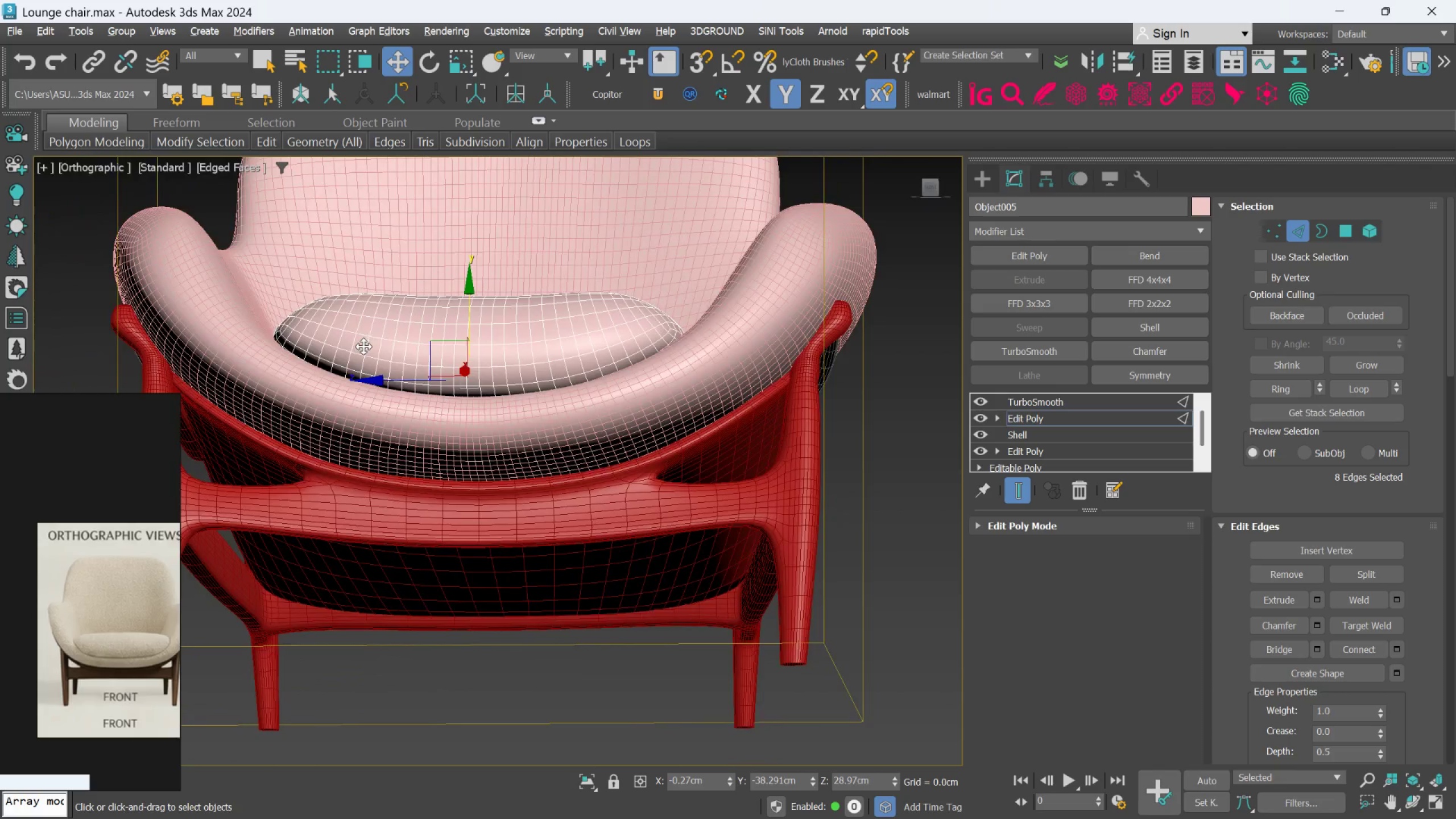 
scroll: coordinate [469, 348], scroll_direction: down, amount: 2.0
 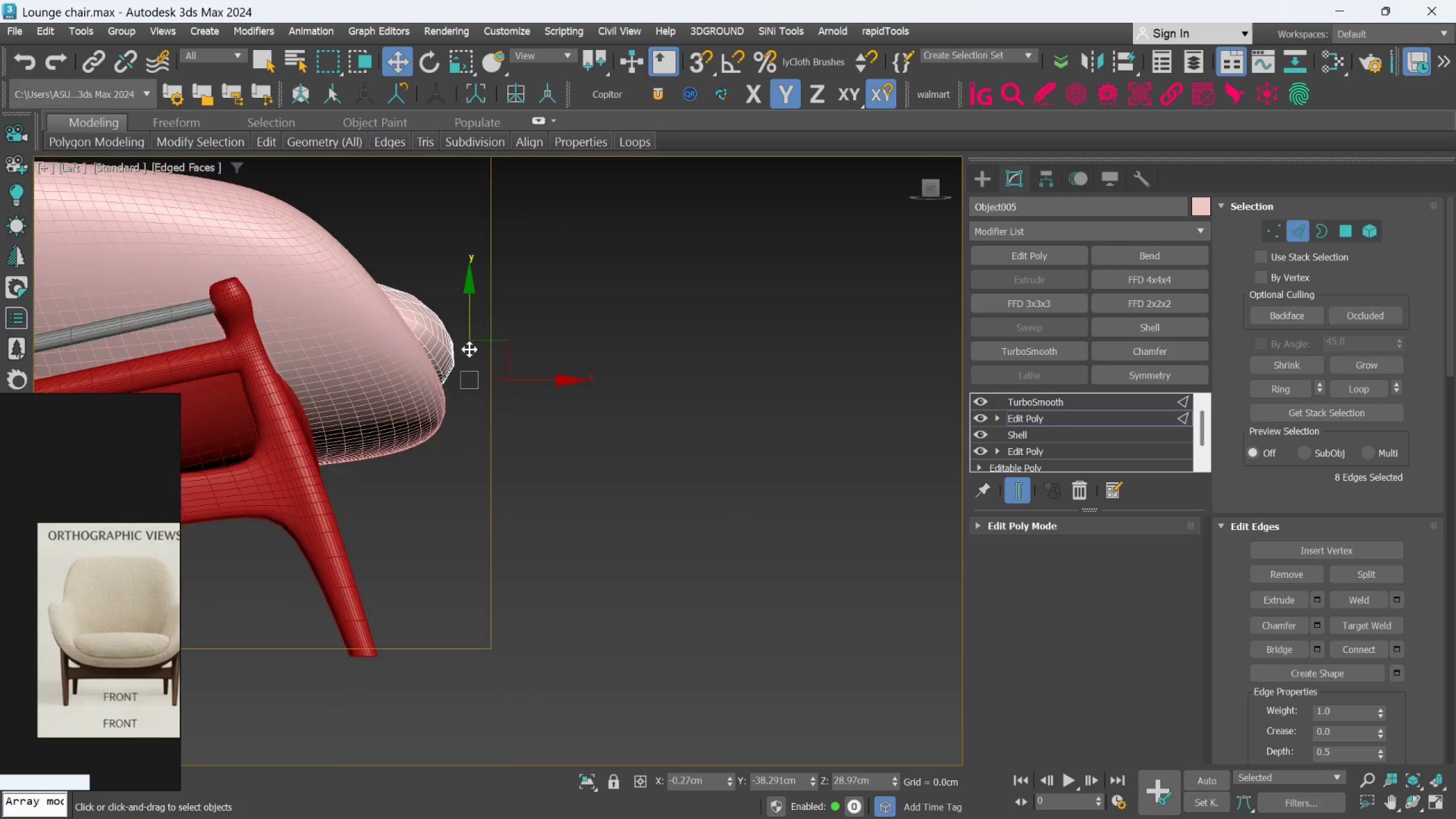 
key(Alt+AltLeft)
 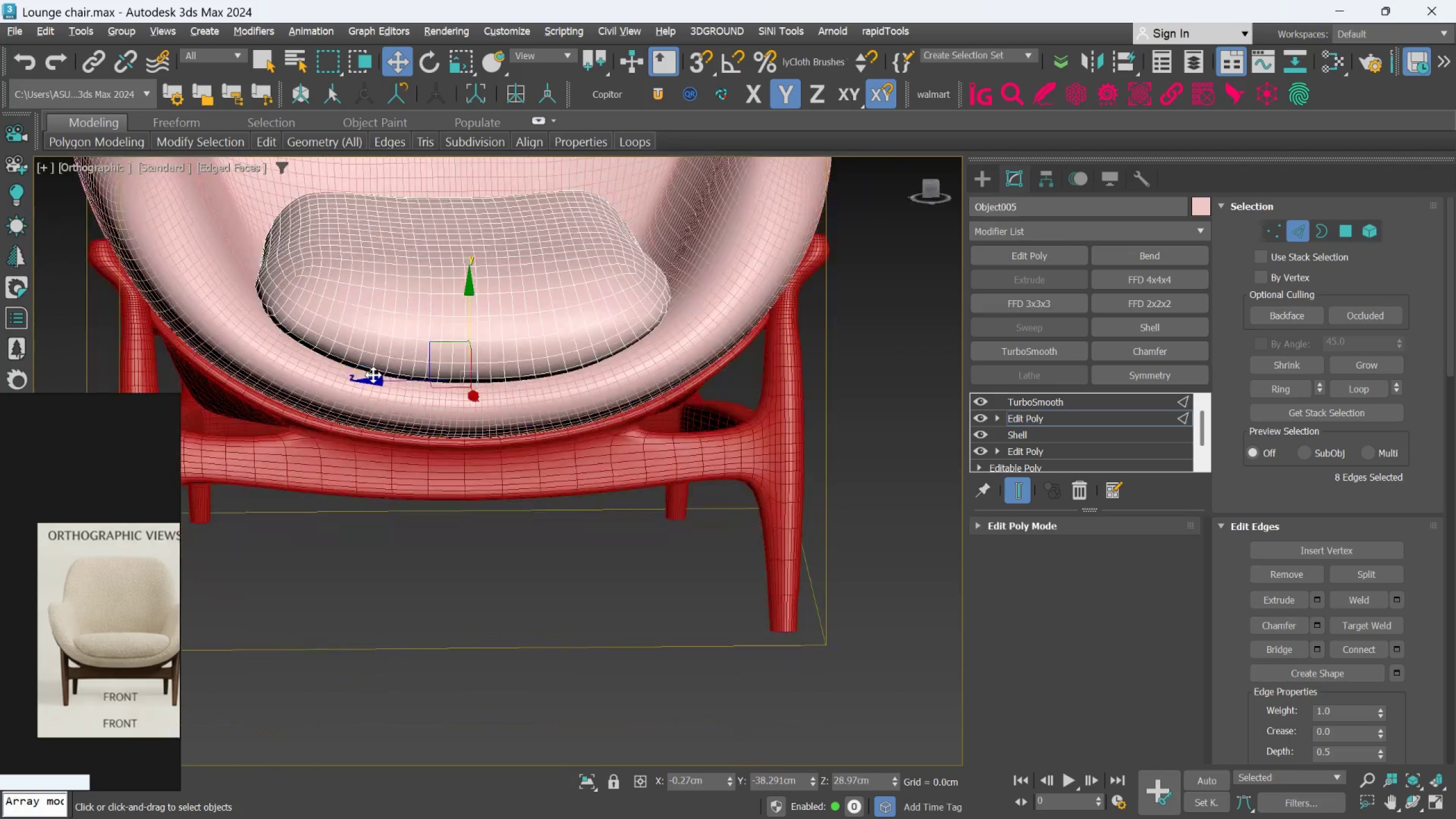 
key(Alt+AltLeft)
 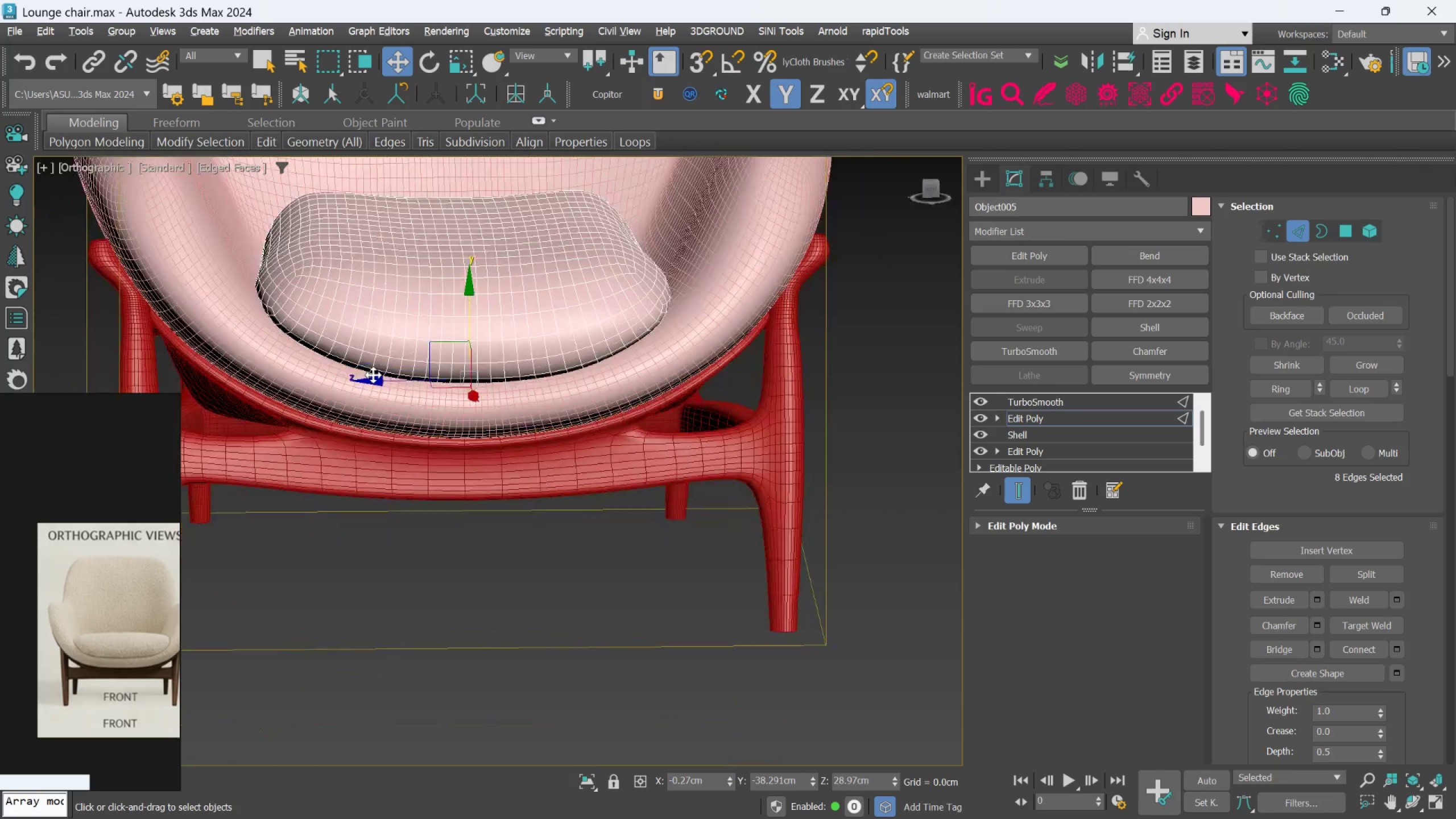 
key(Alt+AltLeft)
 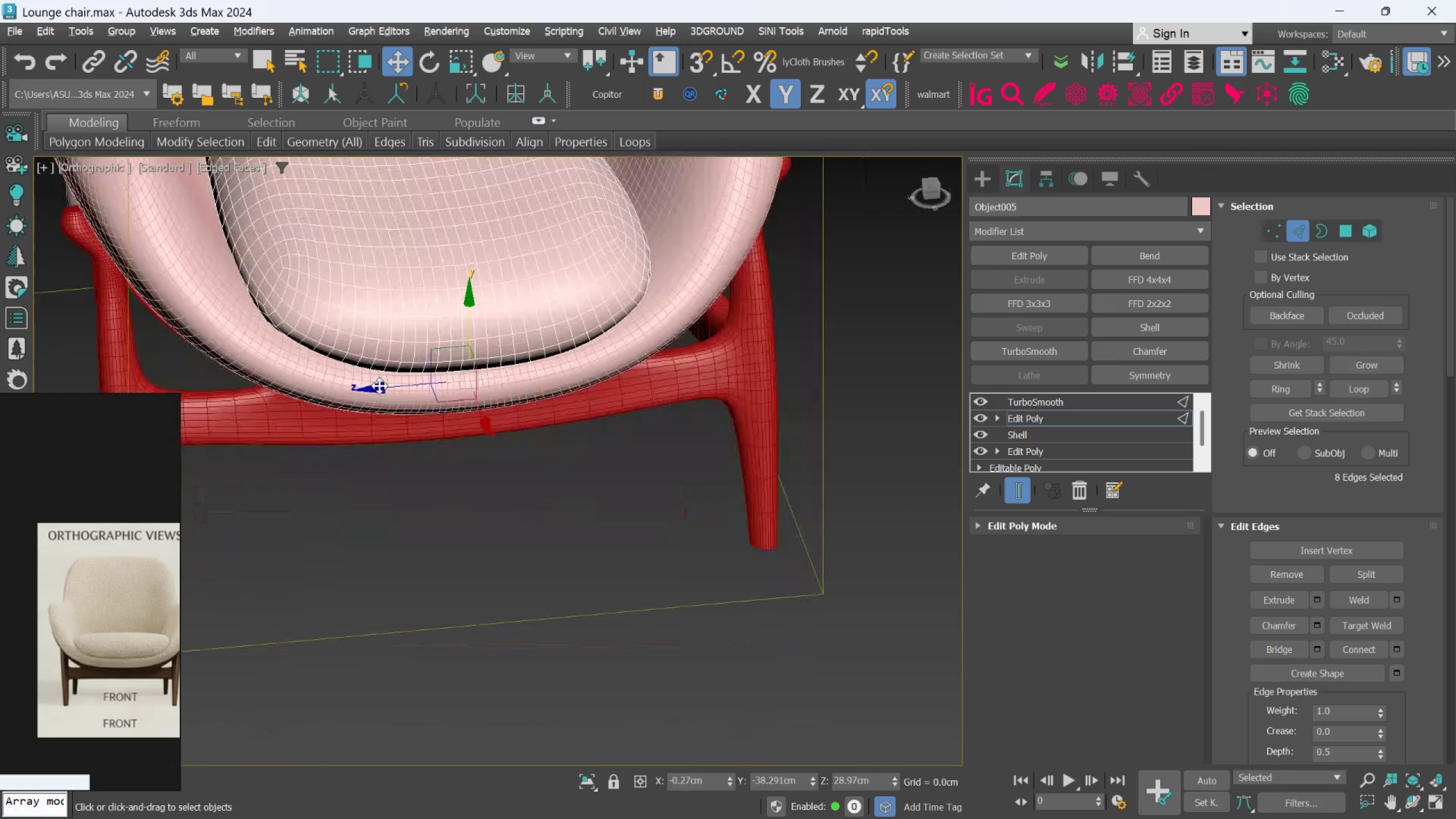 
key(Alt+AltLeft)
 